 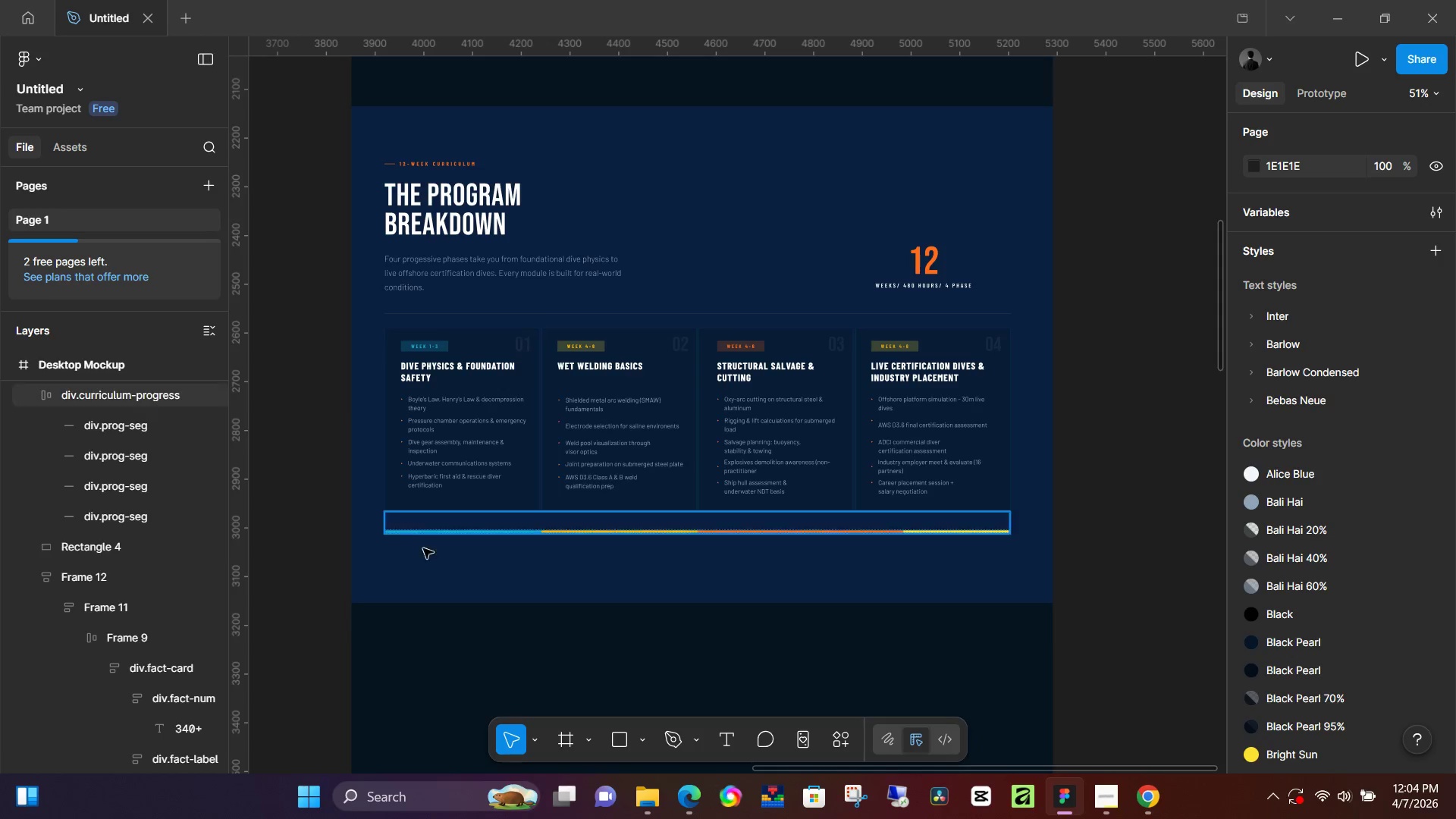 
left_click([475, 535])
 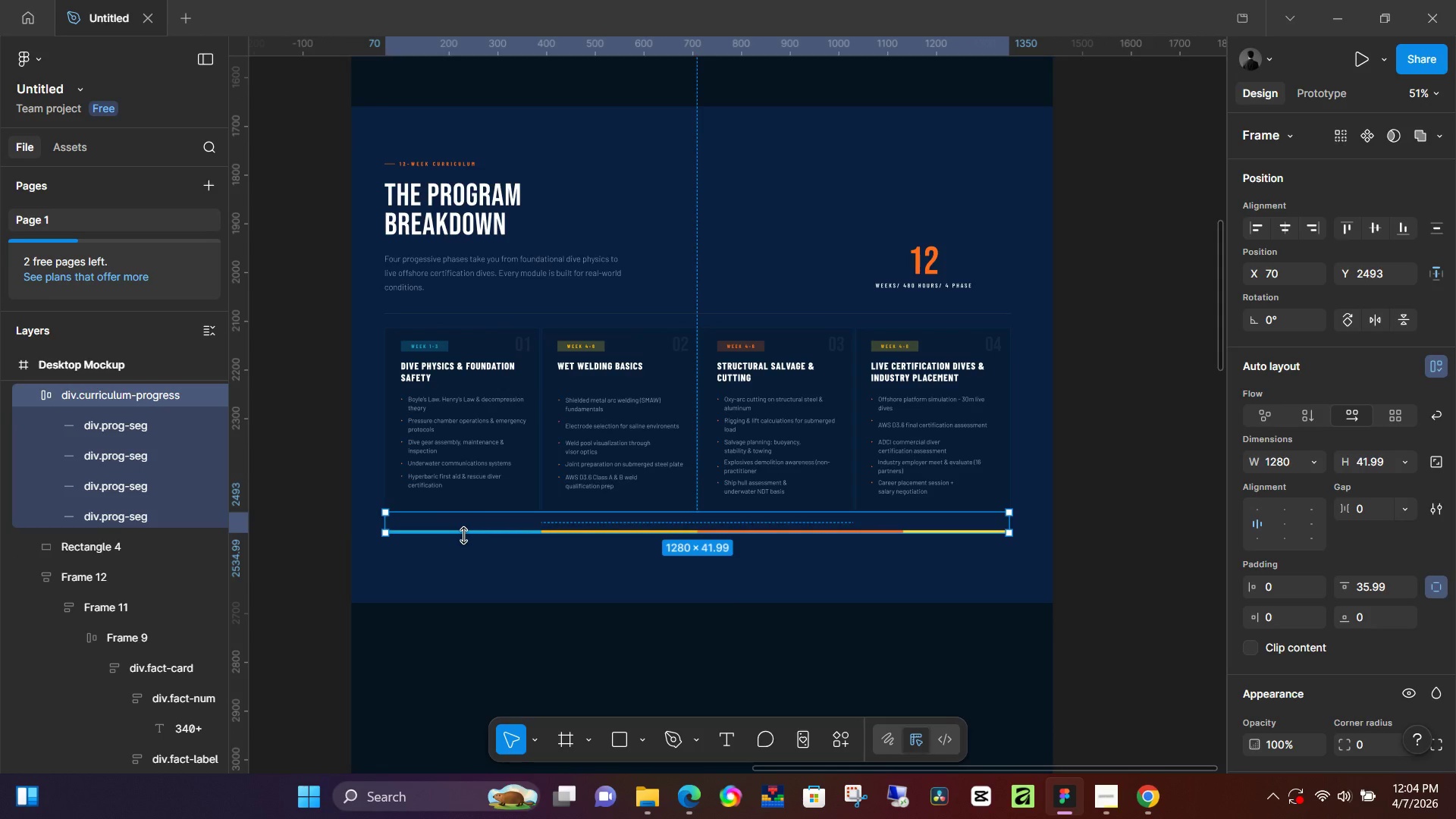 
key(ArrowUp)
 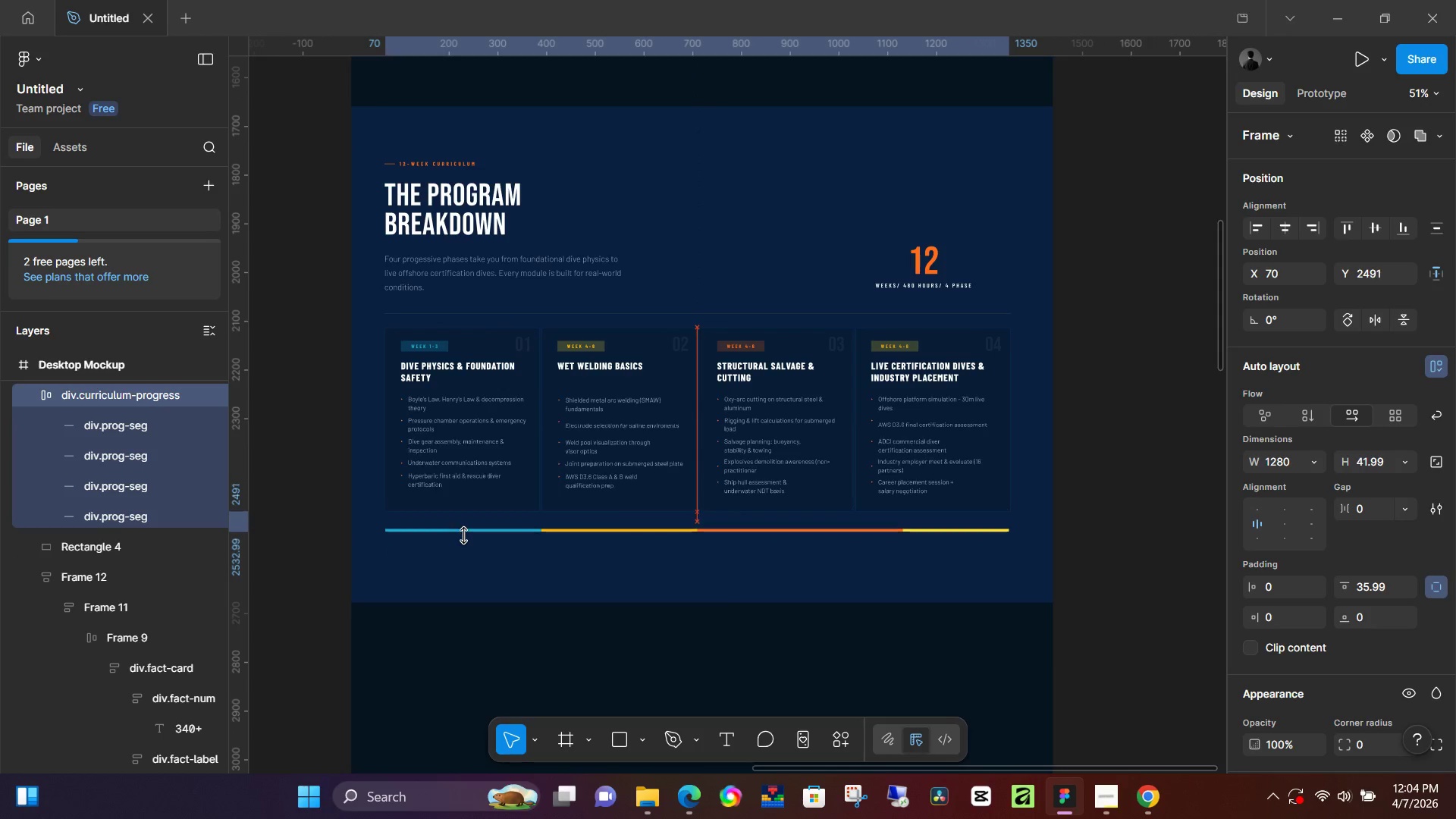 
key(ArrowUp)
 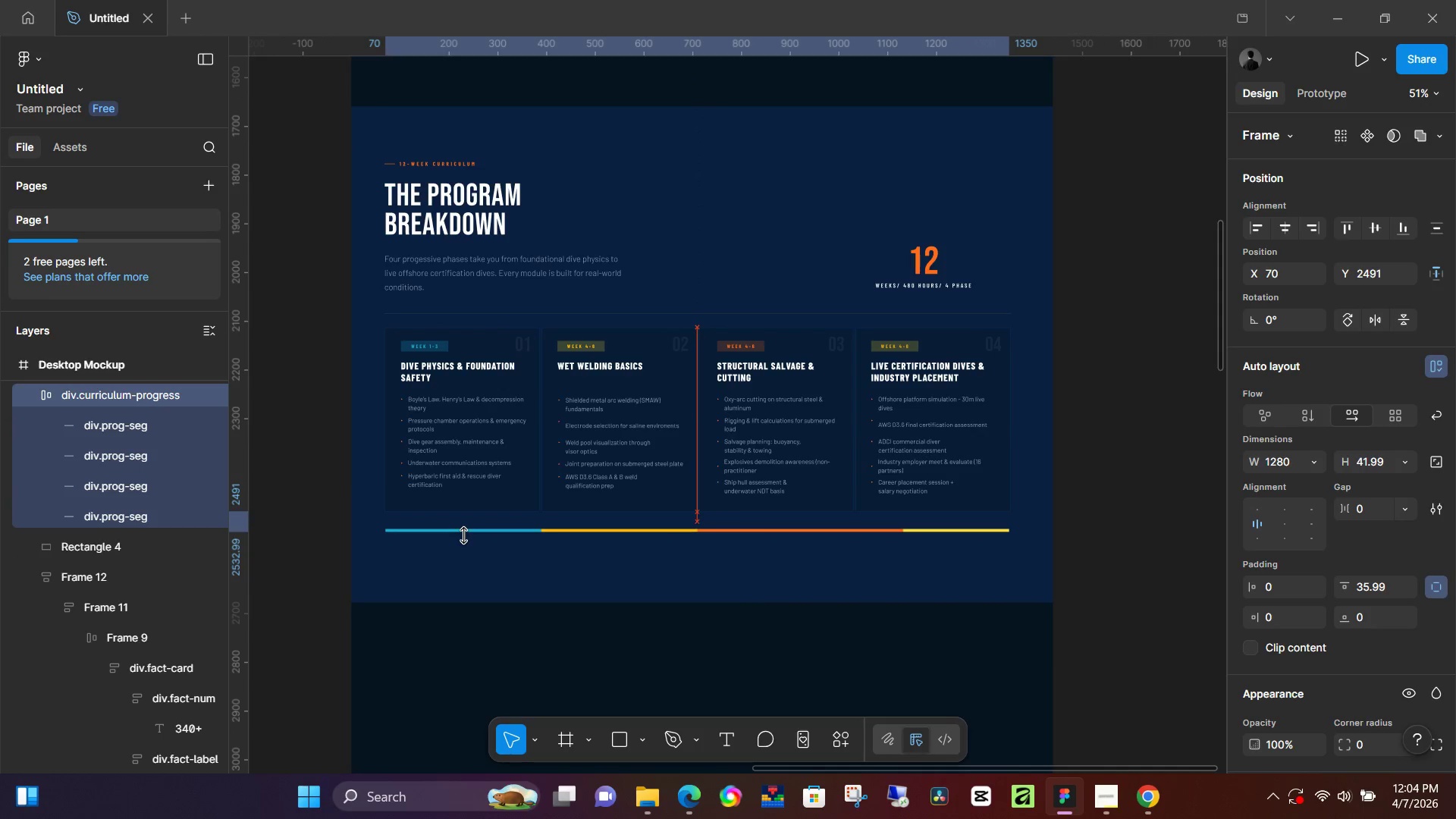 
key(ArrowUp)
 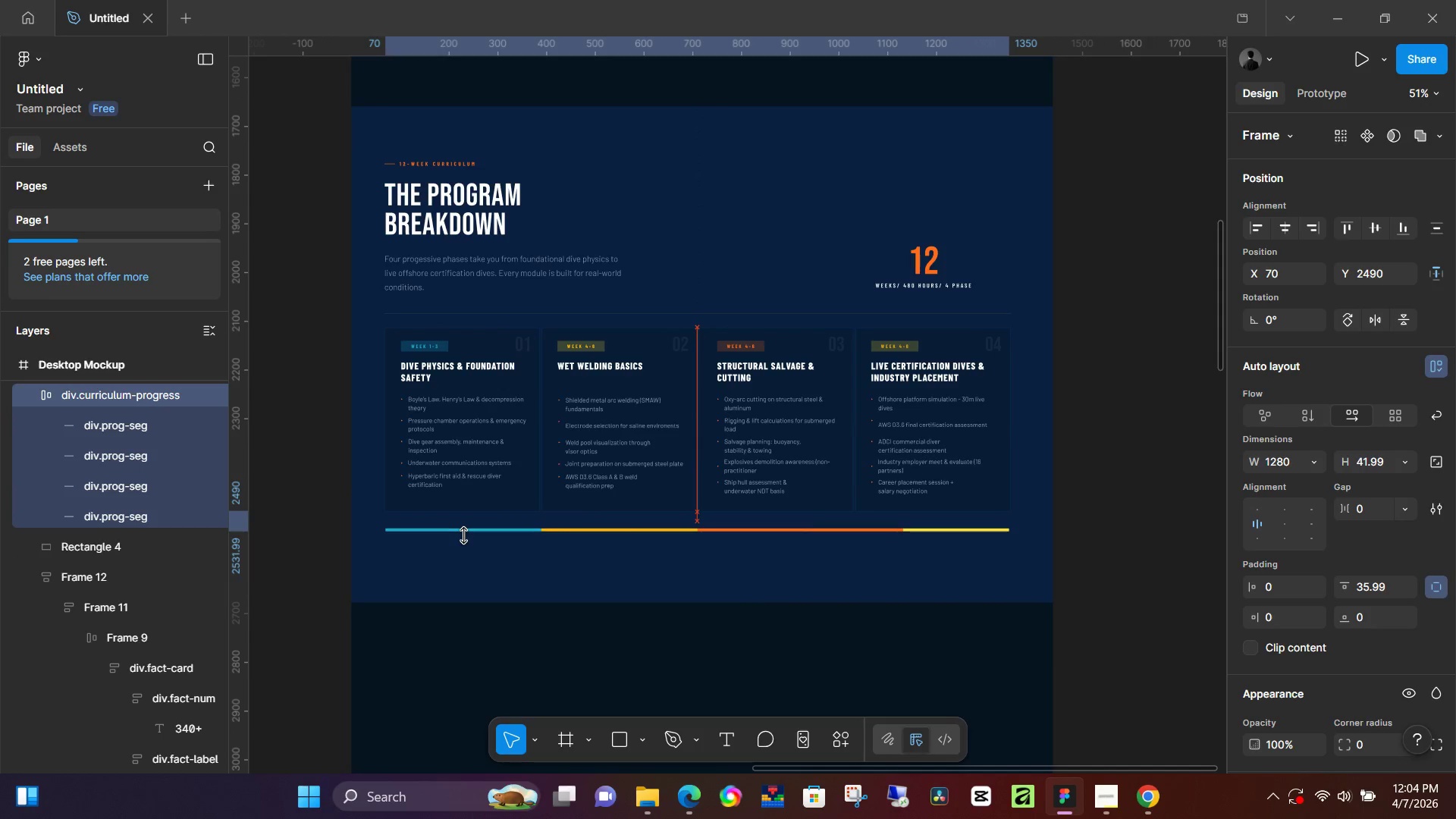 
key(ArrowUp)
 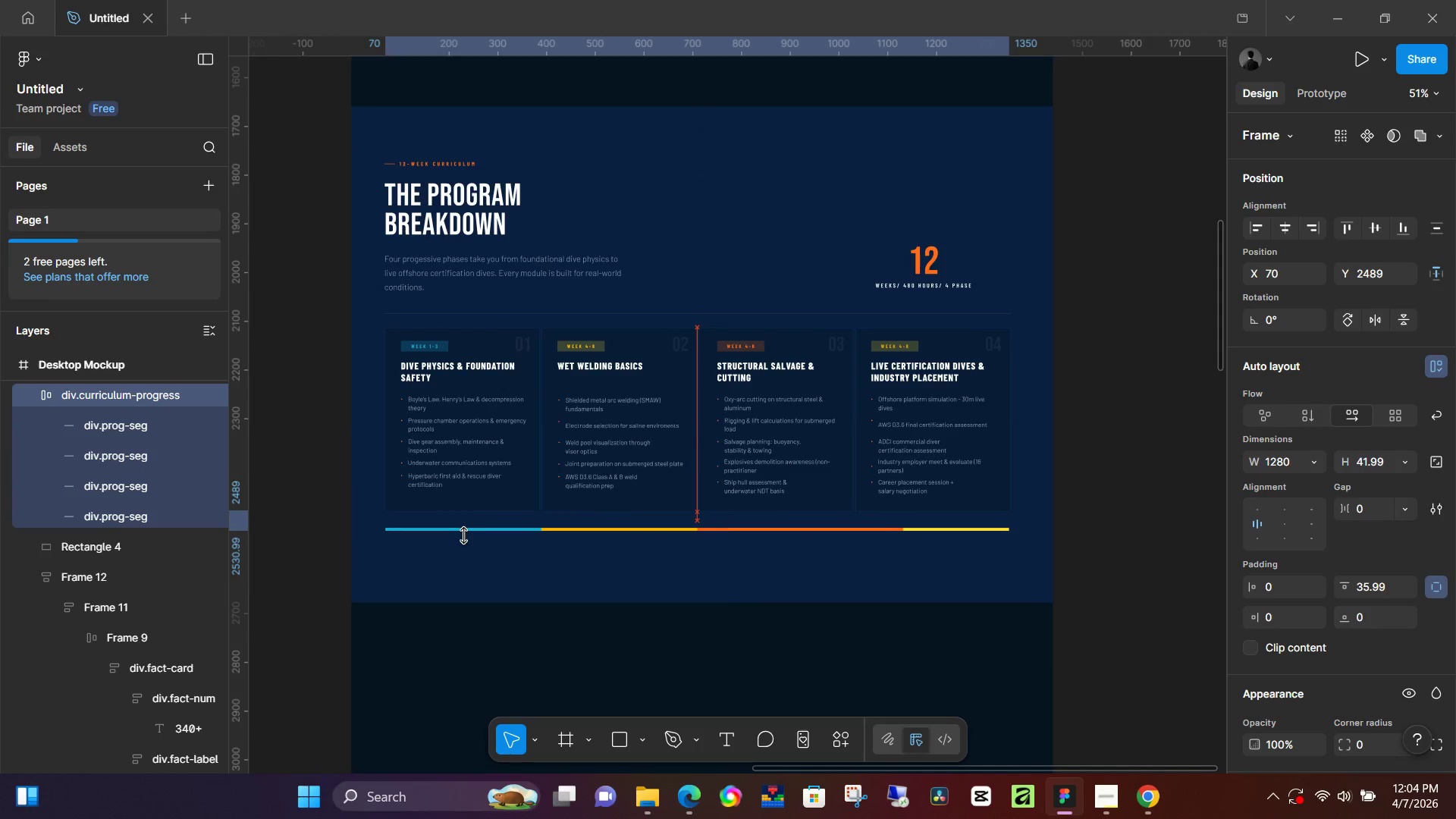 
key(ArrowUp)
 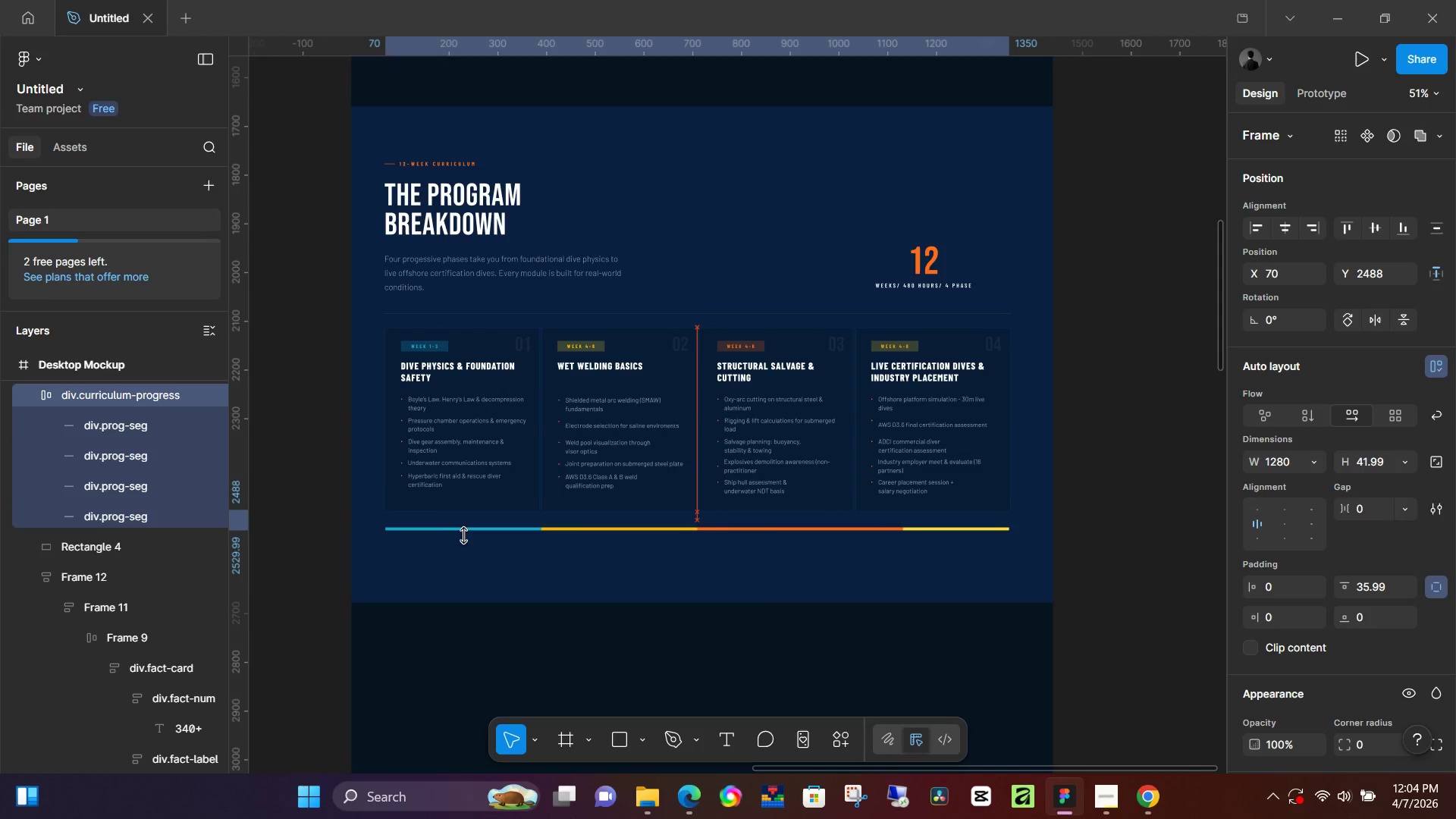 
key(ArrowUp)
 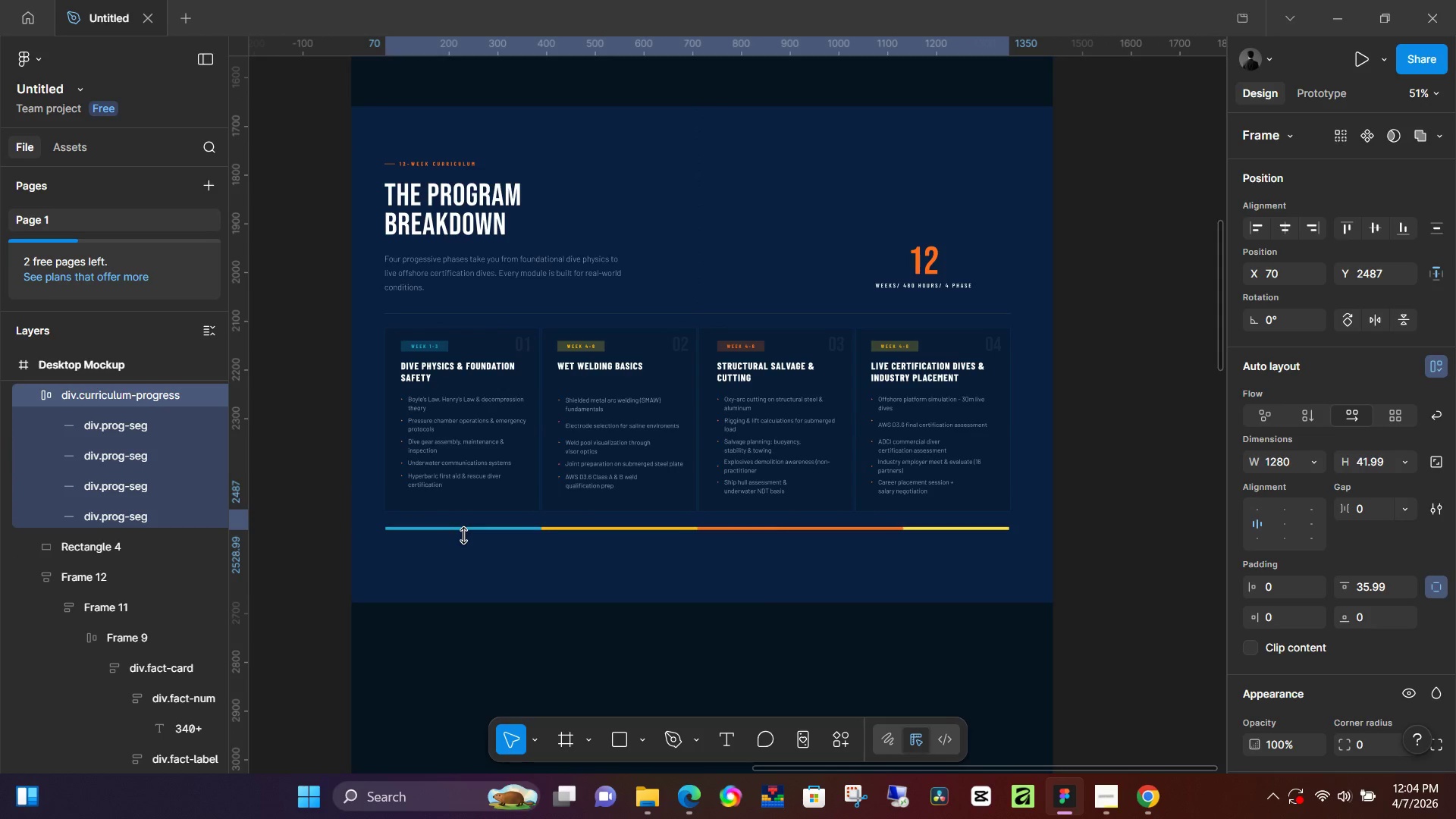 
key(ArrowUp)
 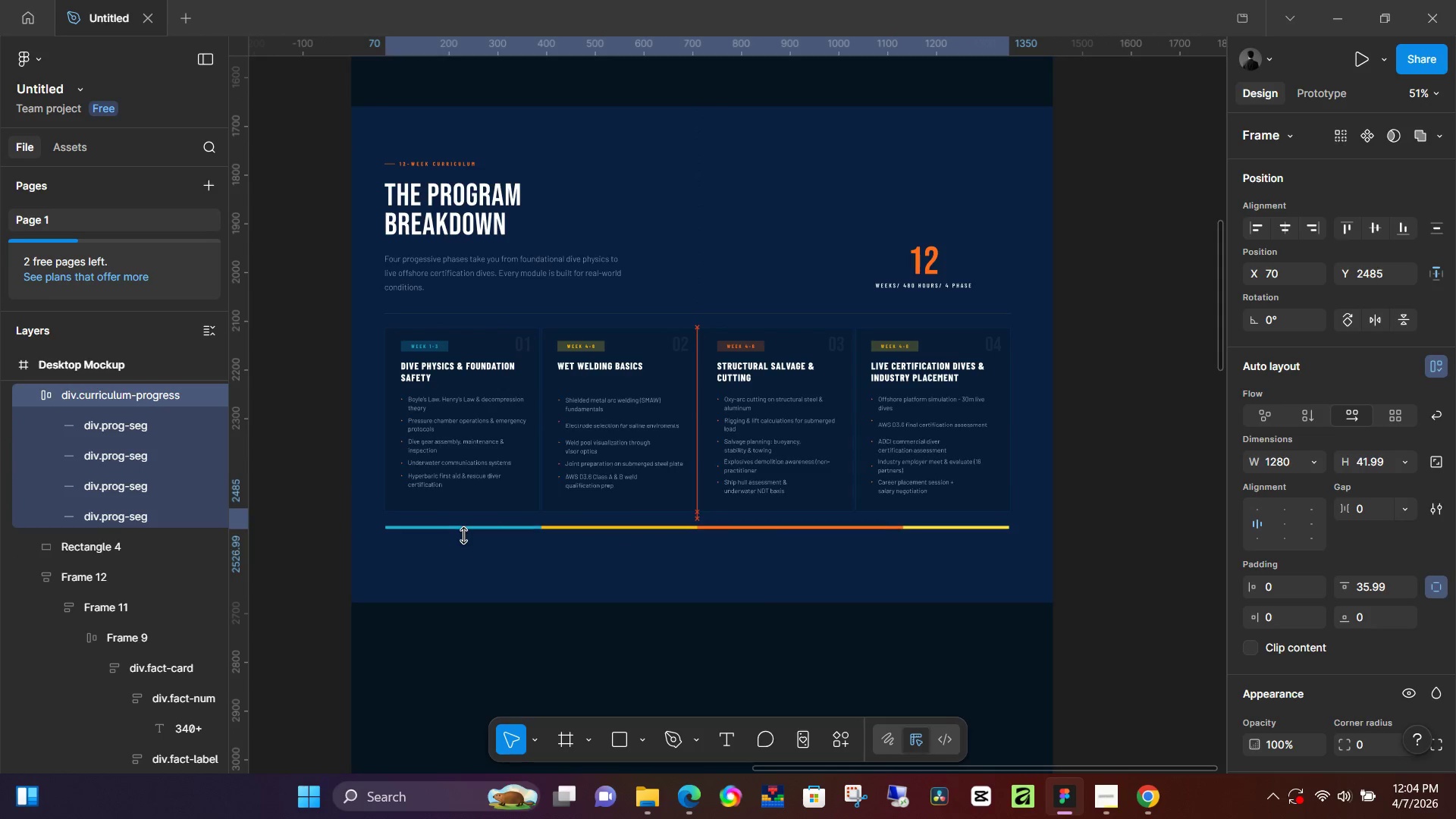 
key(ArrowUp)
 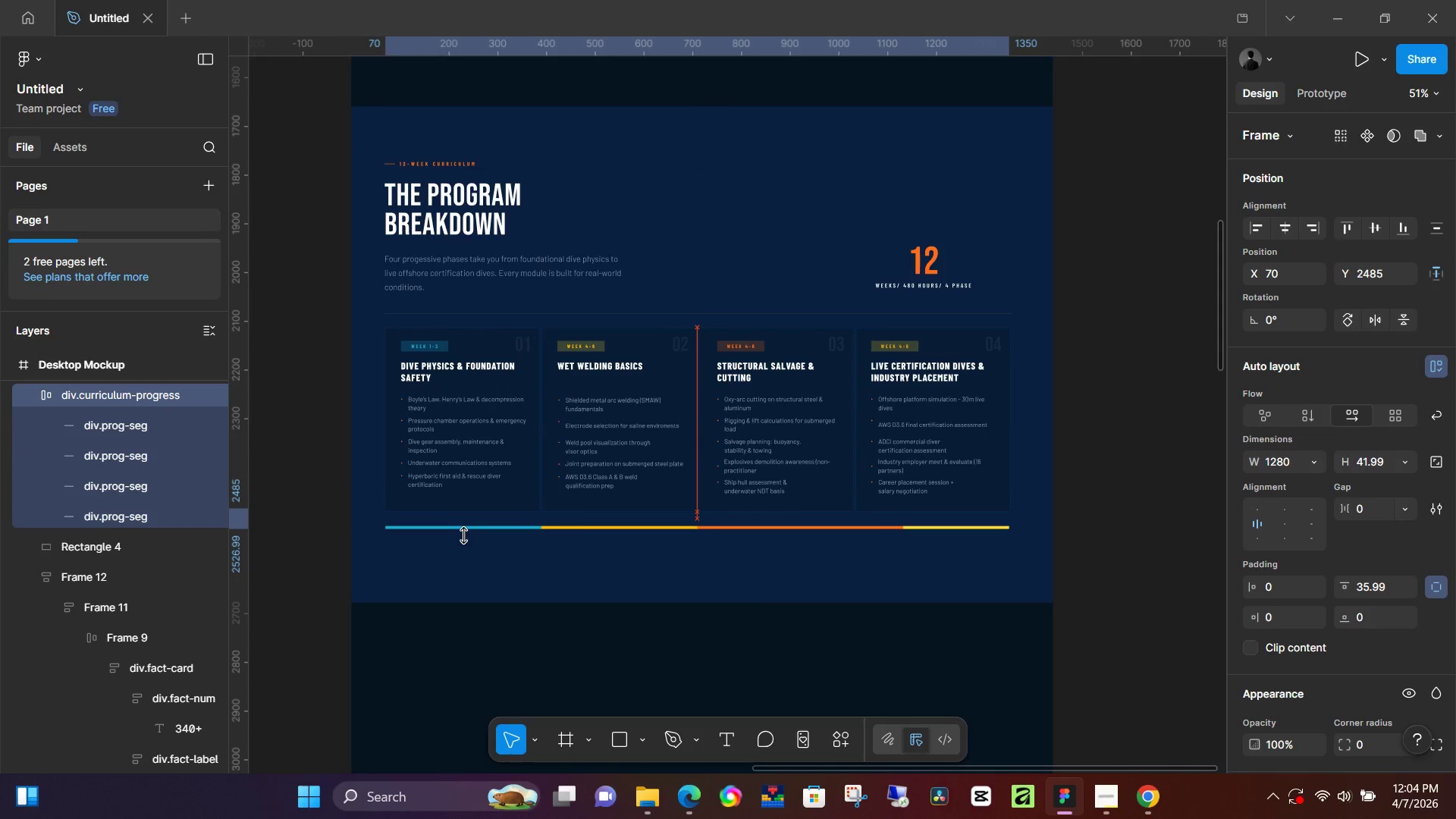 
key(ArrowUp)
 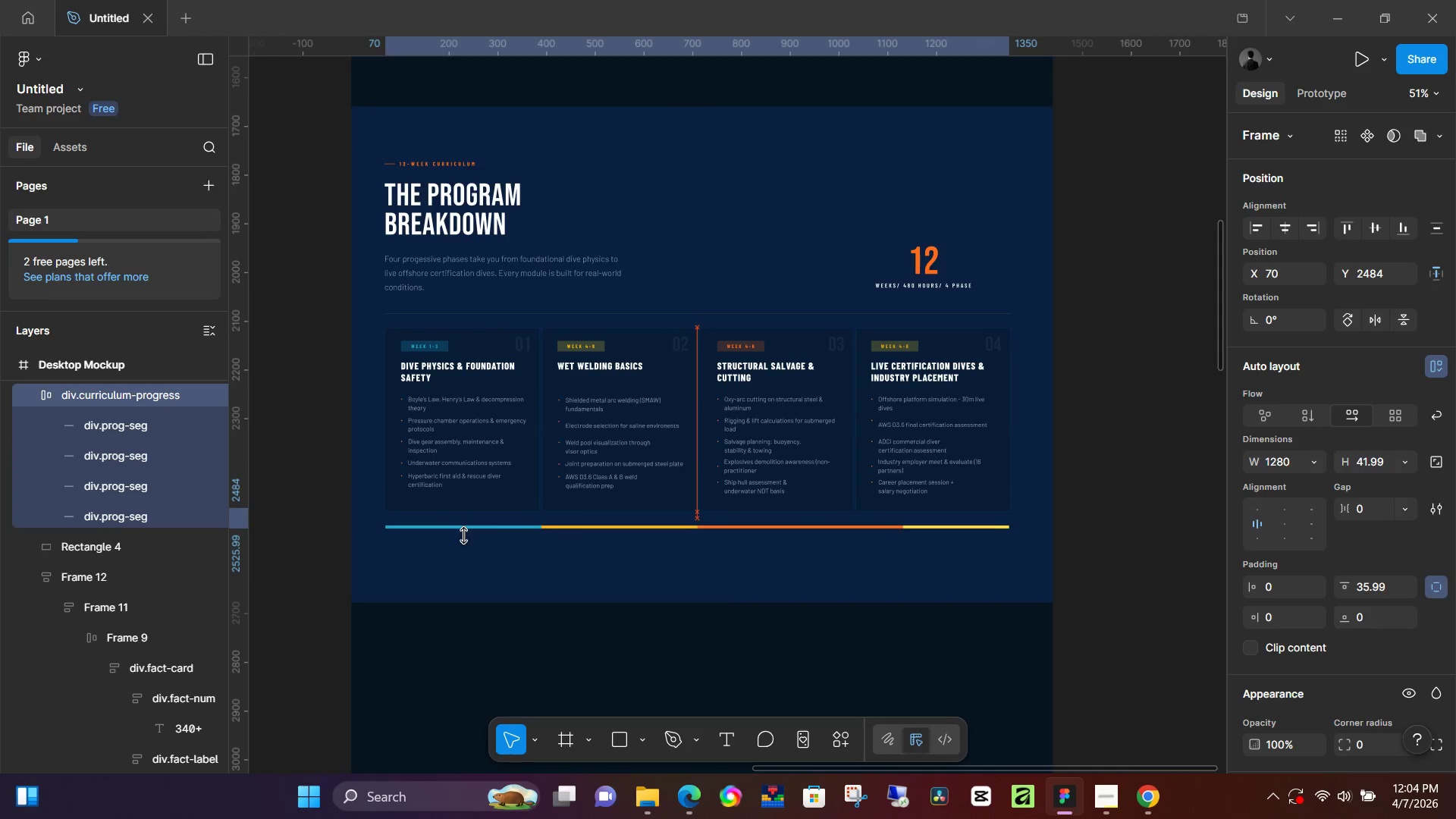 
key(ArrowUp)
 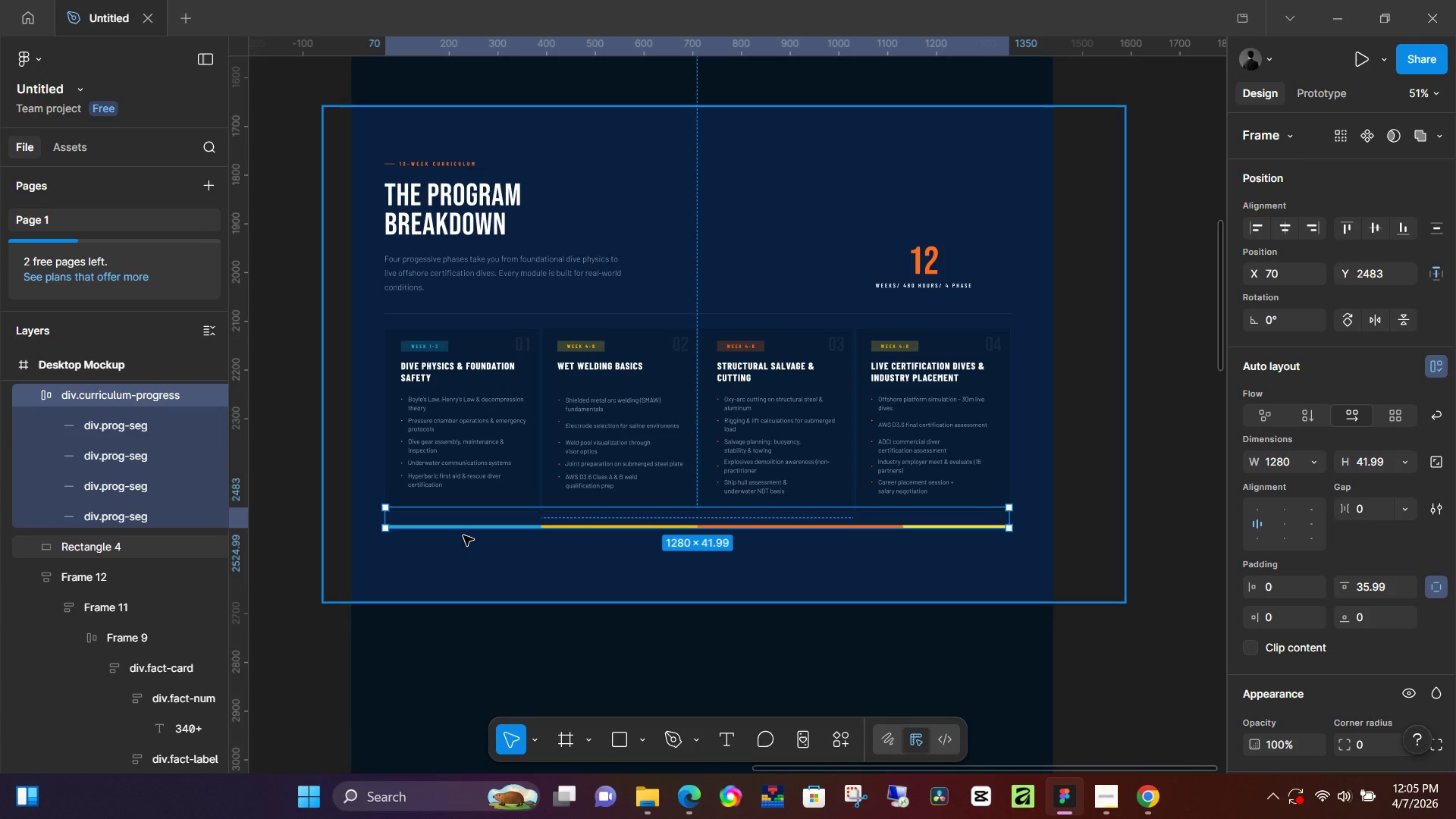 
wait(85.95)
 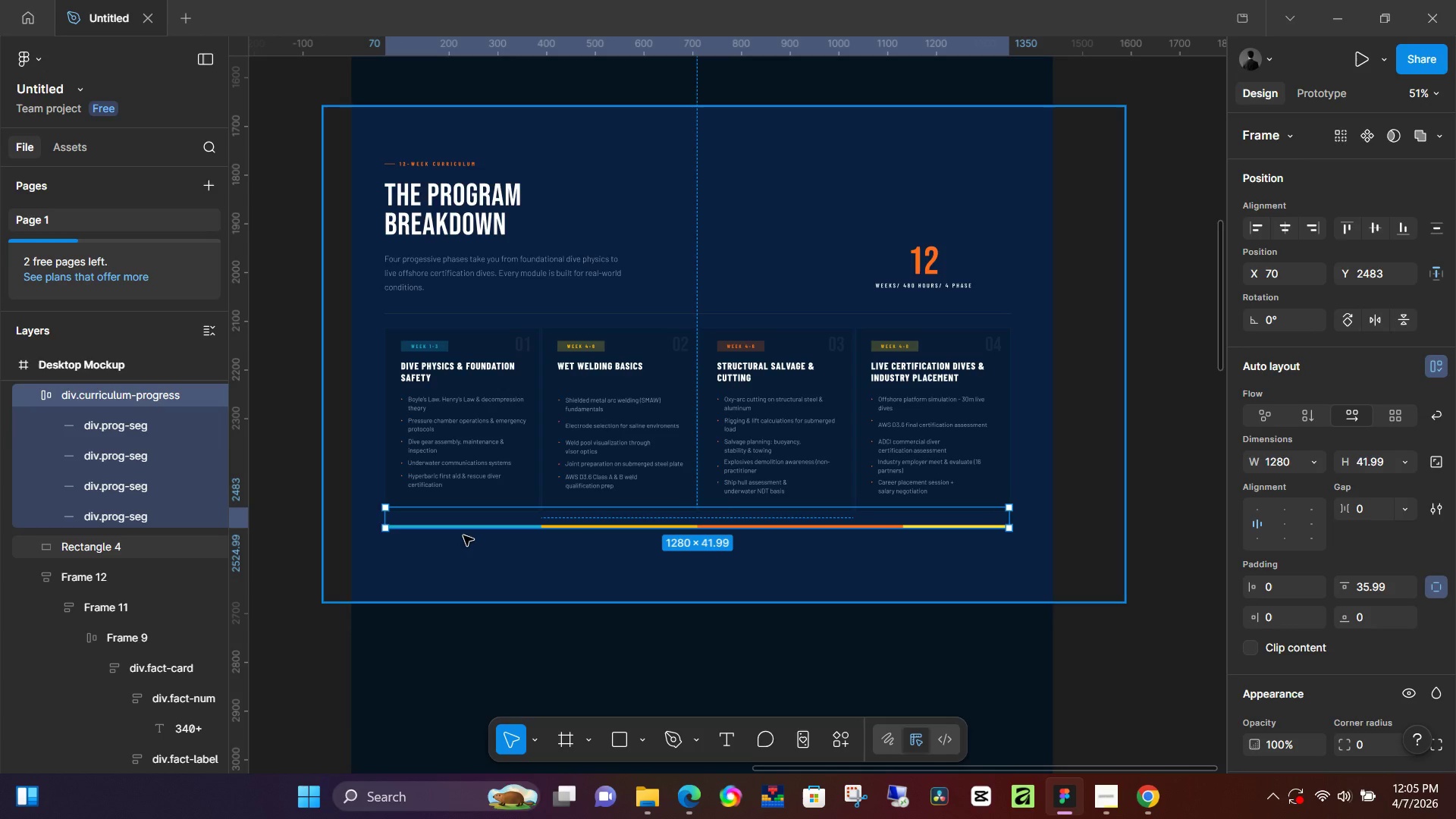 
scroll: coordinate [316, 453], scroll_direction: none, amount: 0.0
 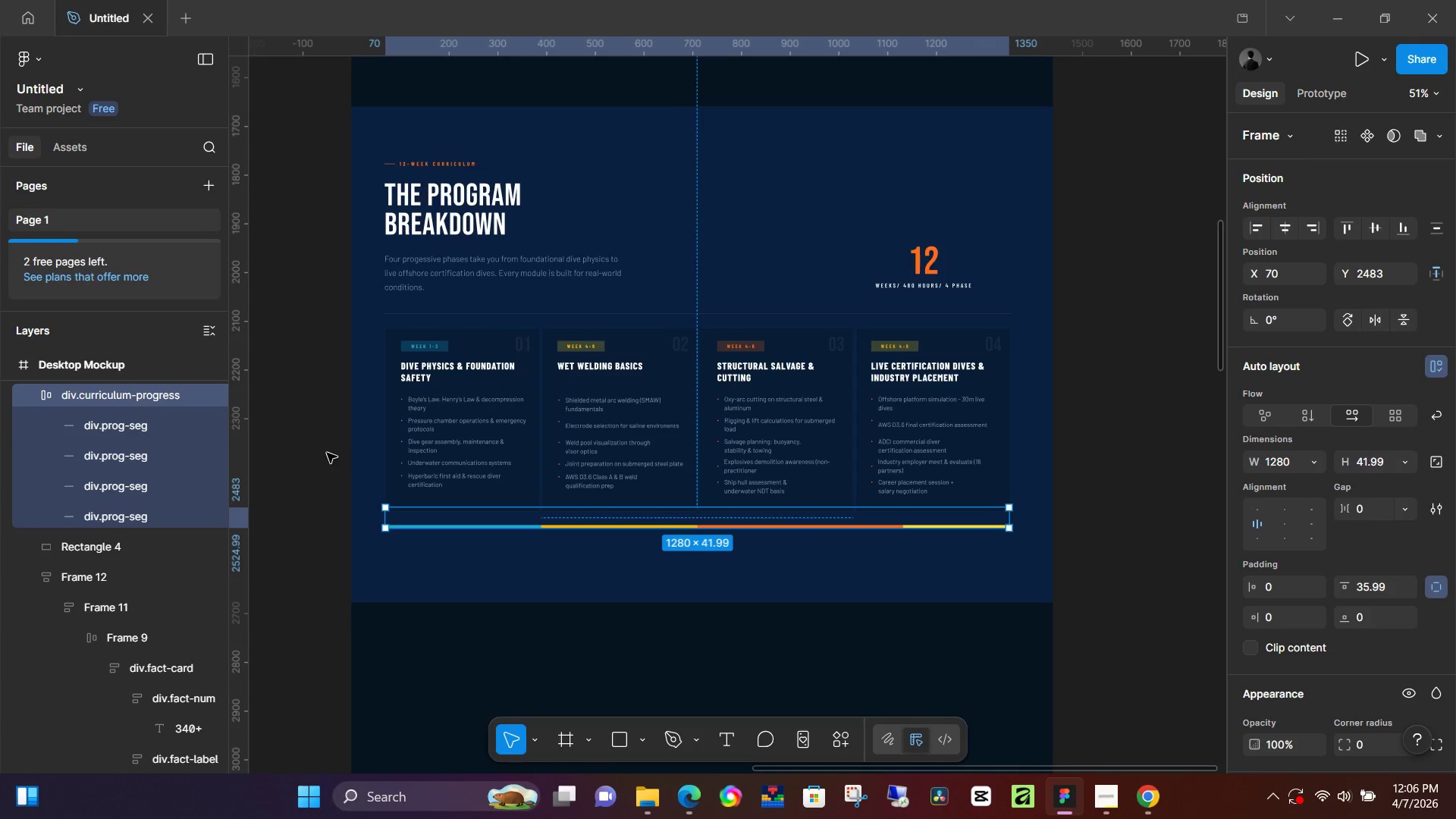 
wait(47.71)
 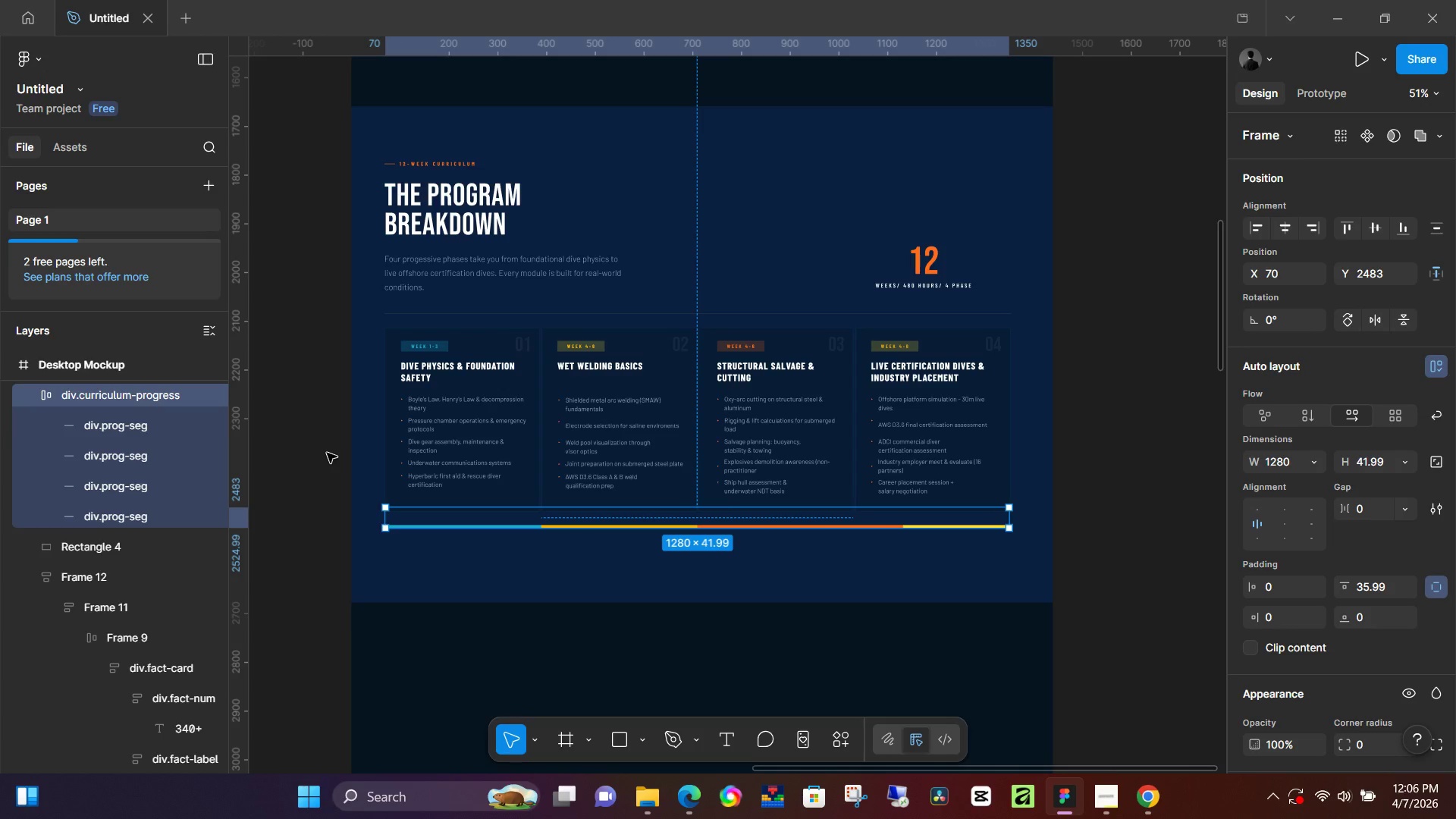 
hold_key(key=Space, duration=0.44)
 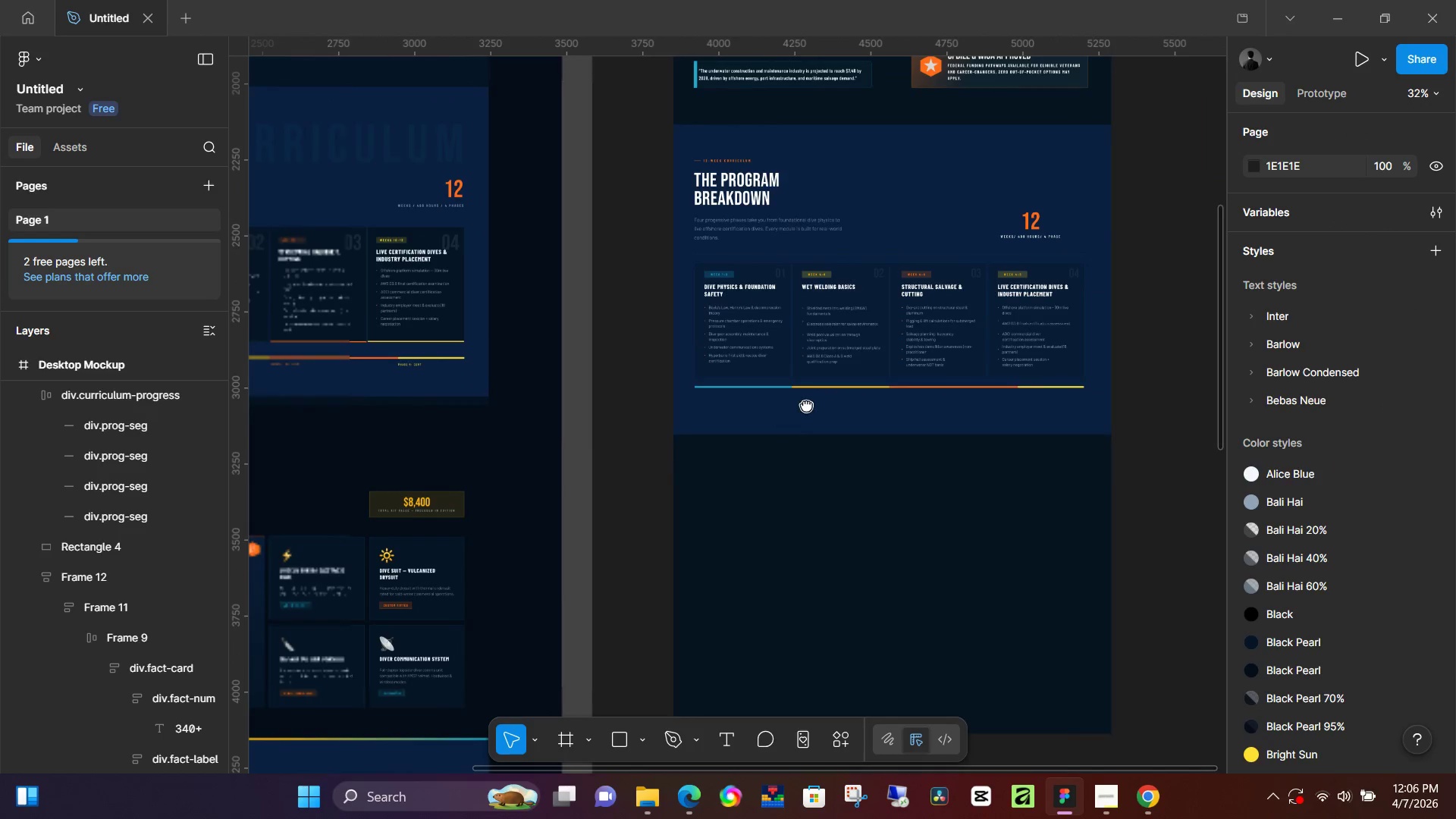 
left_click_drag(start_coordinate=[624, 548], to_coordinate=[1003, 409])
 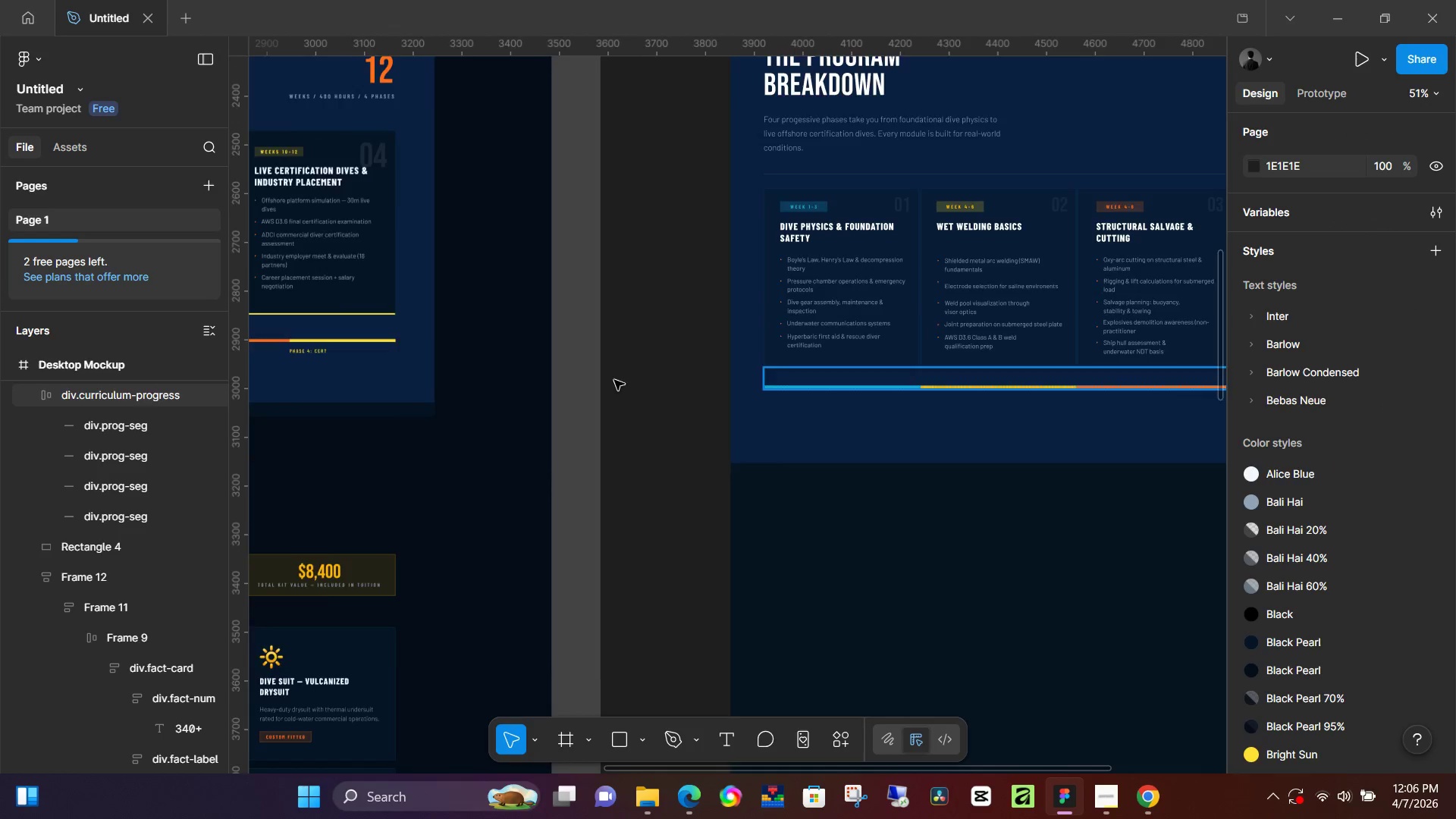 
key(Control+ControlLeft)
 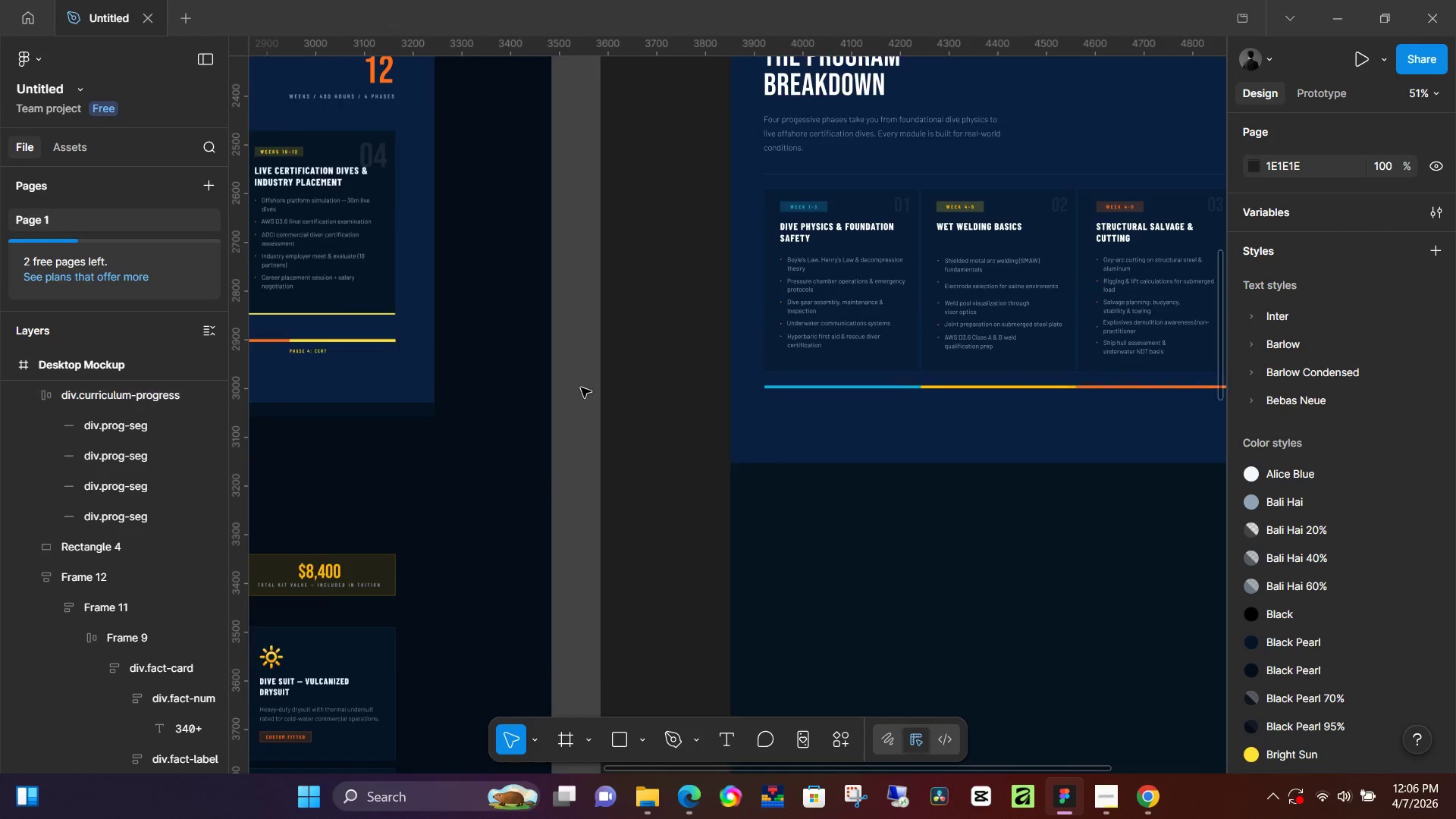 
hold_key(key=Space, duration=0.39)
 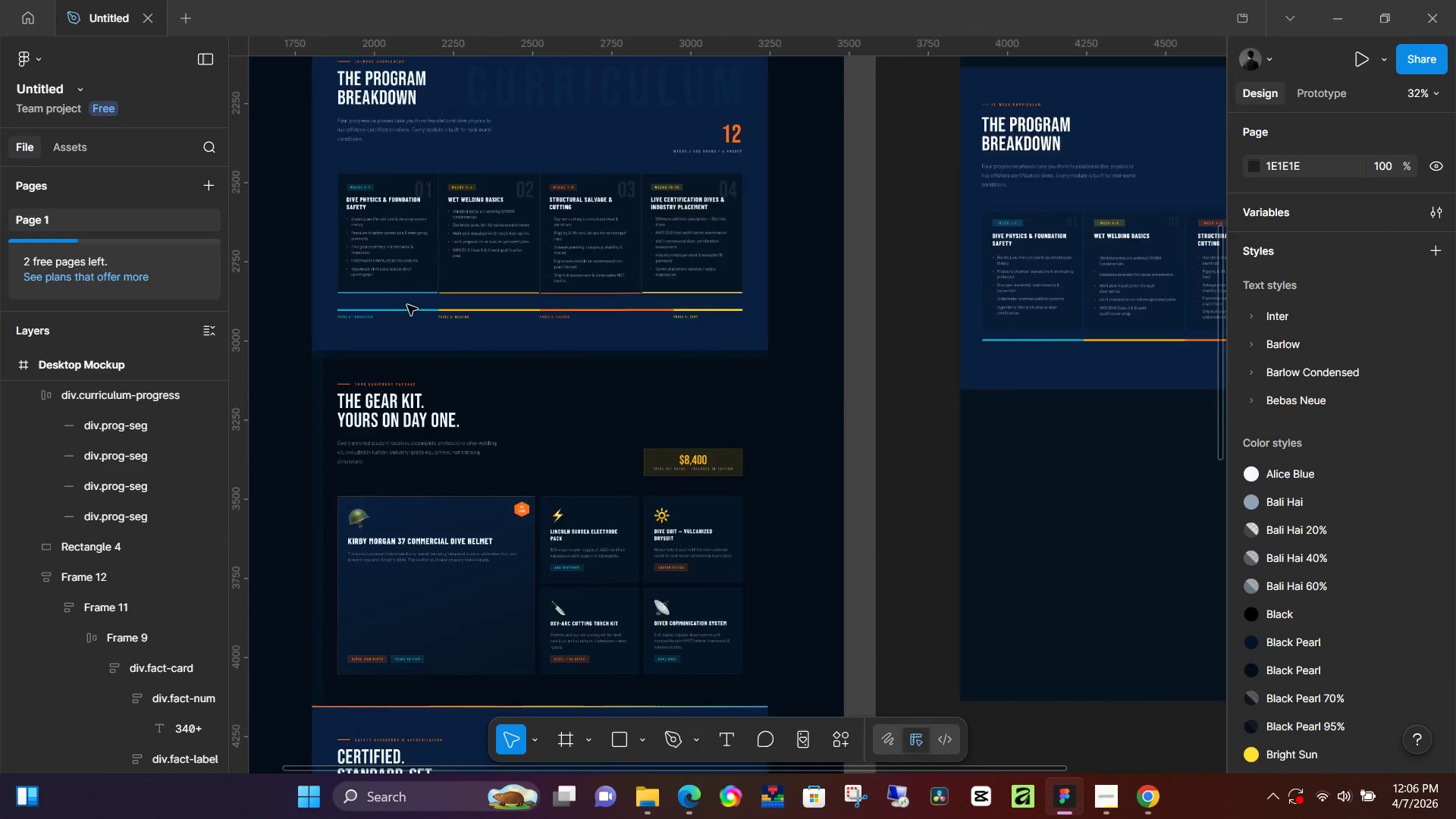 
left_click_drag(start_coordinate=[549, 452], to_coordinate=[813, 403])
 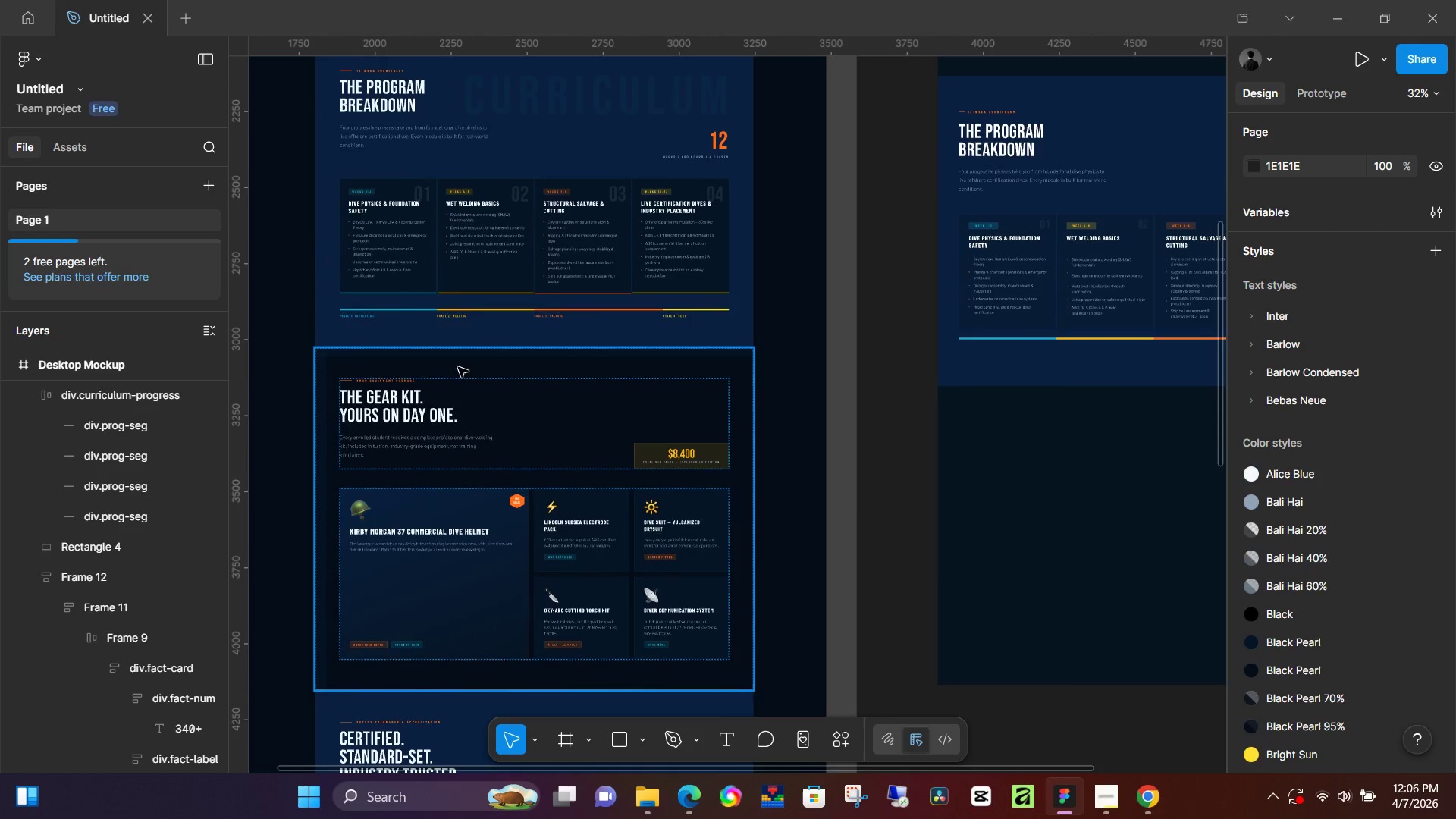 
scroll: coordinate [581, 388], scroll_direction: down, amount: 4.0
 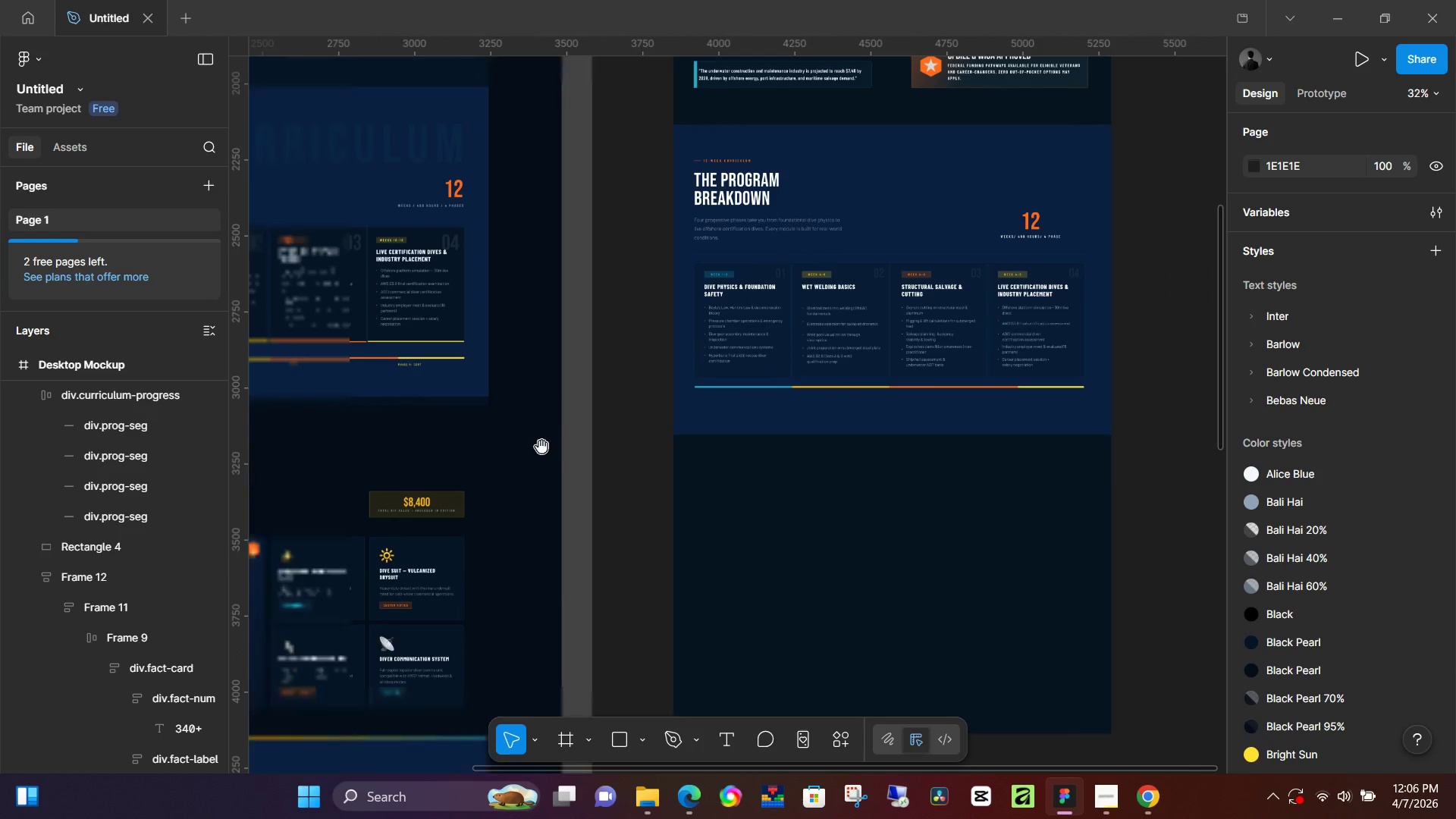 
hold_key(key=ControlLeft, duration=0.7)
scroll: coordinate [369, 354], scroll_direction: up, amount: 10.0
 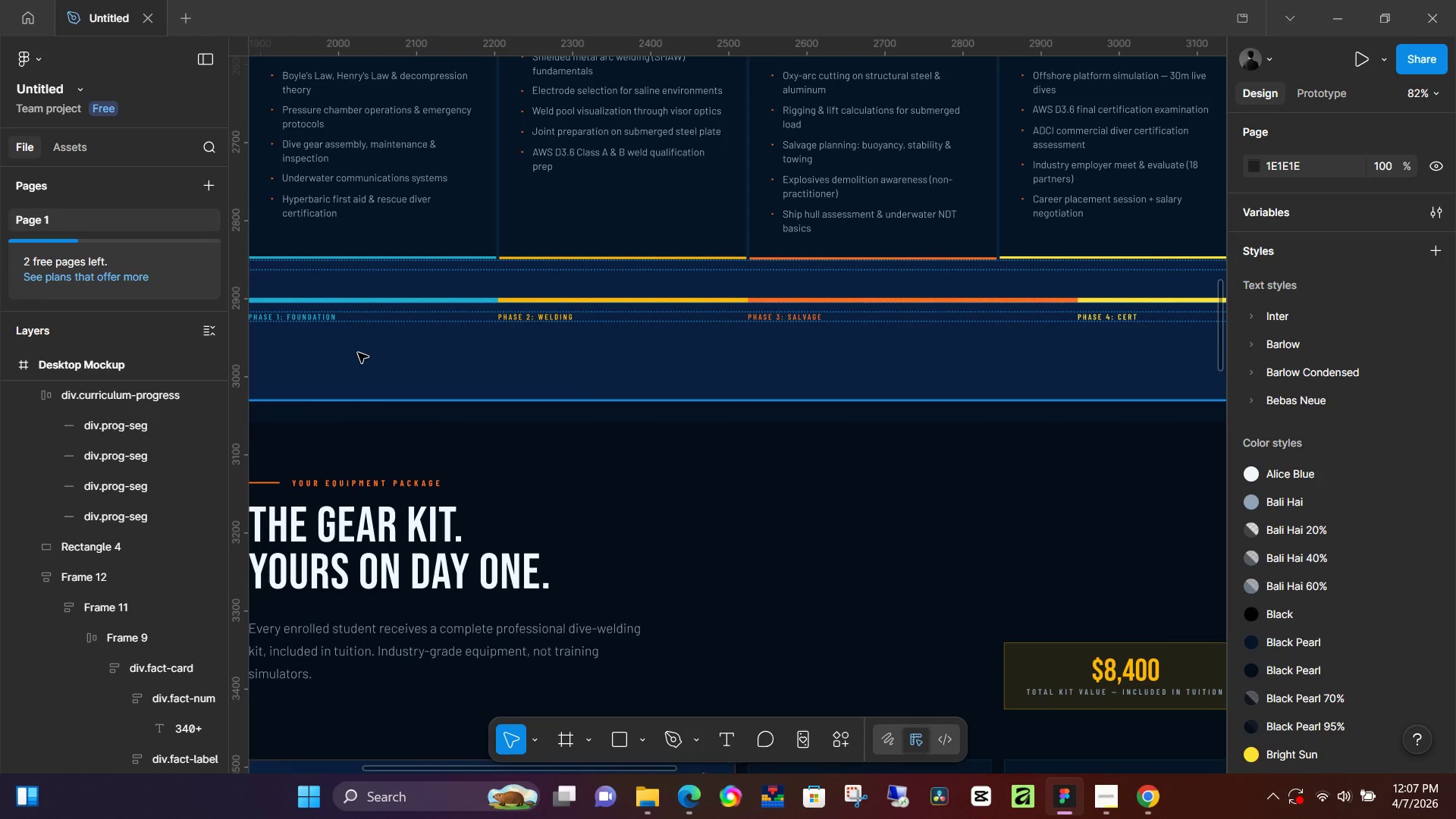 
wait(43.63)
 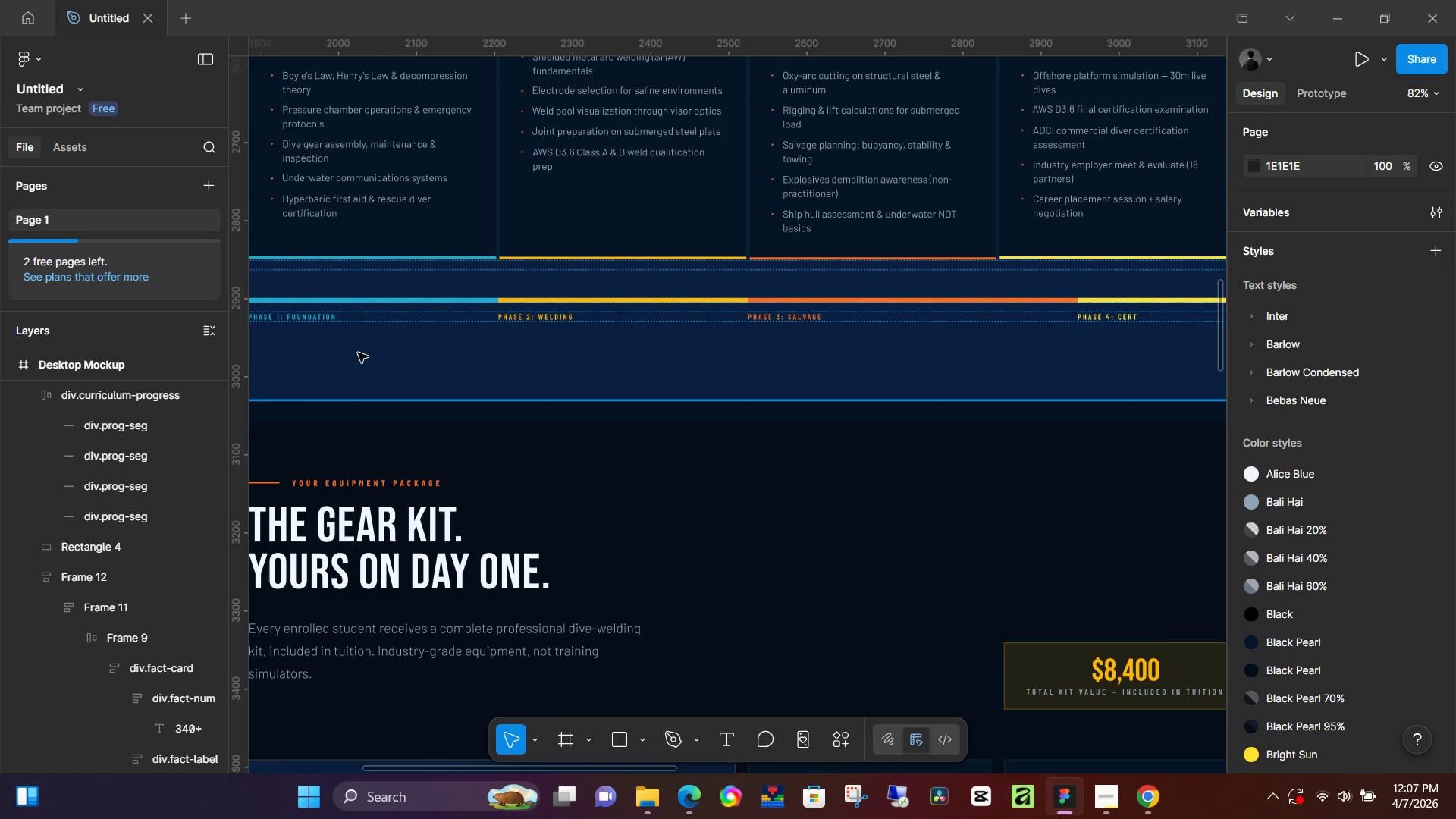 
scroll: coordinate [303, 376], scroll_direction: down, amount: 1.0
 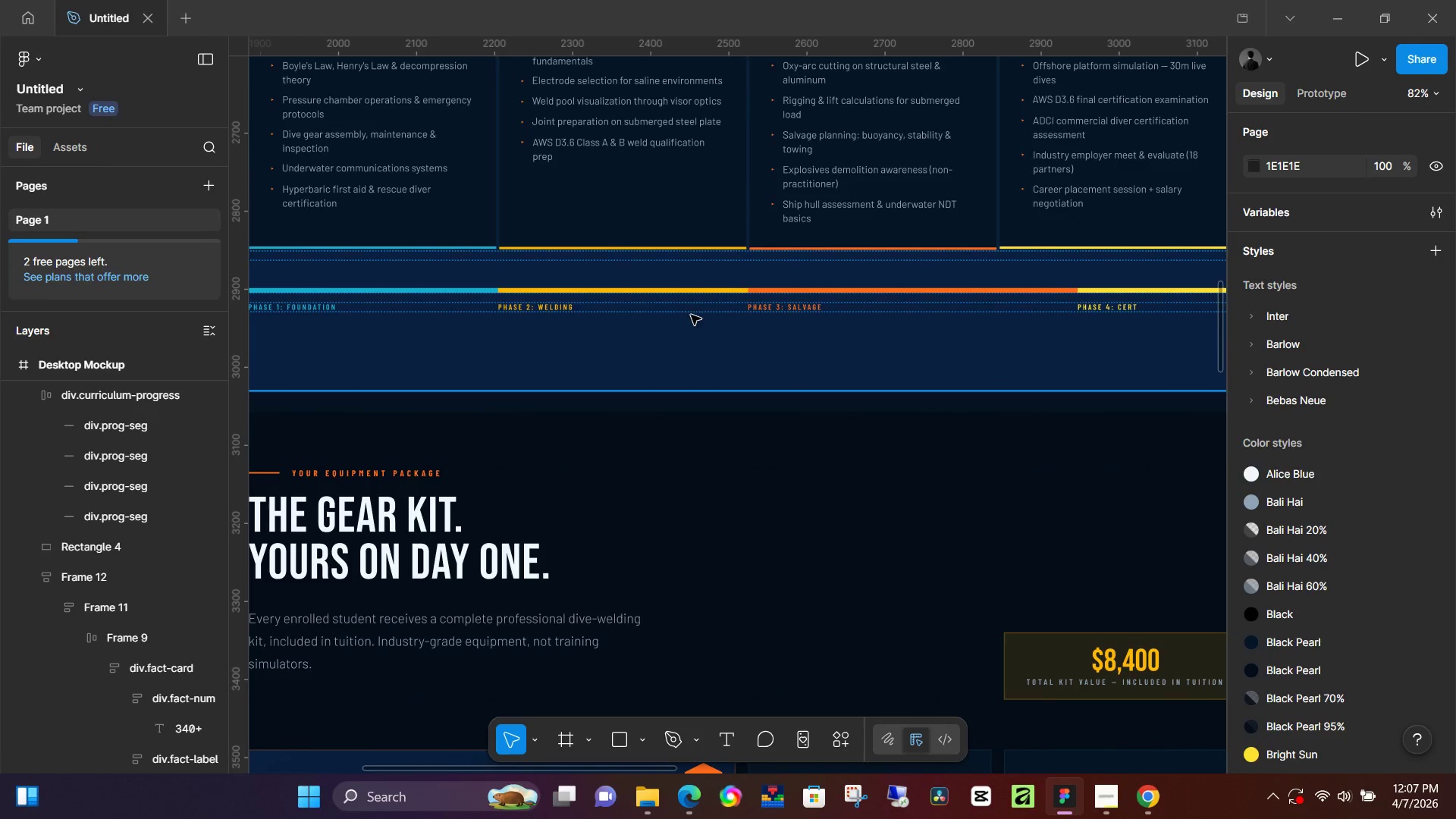 
left_click([695, 313])
 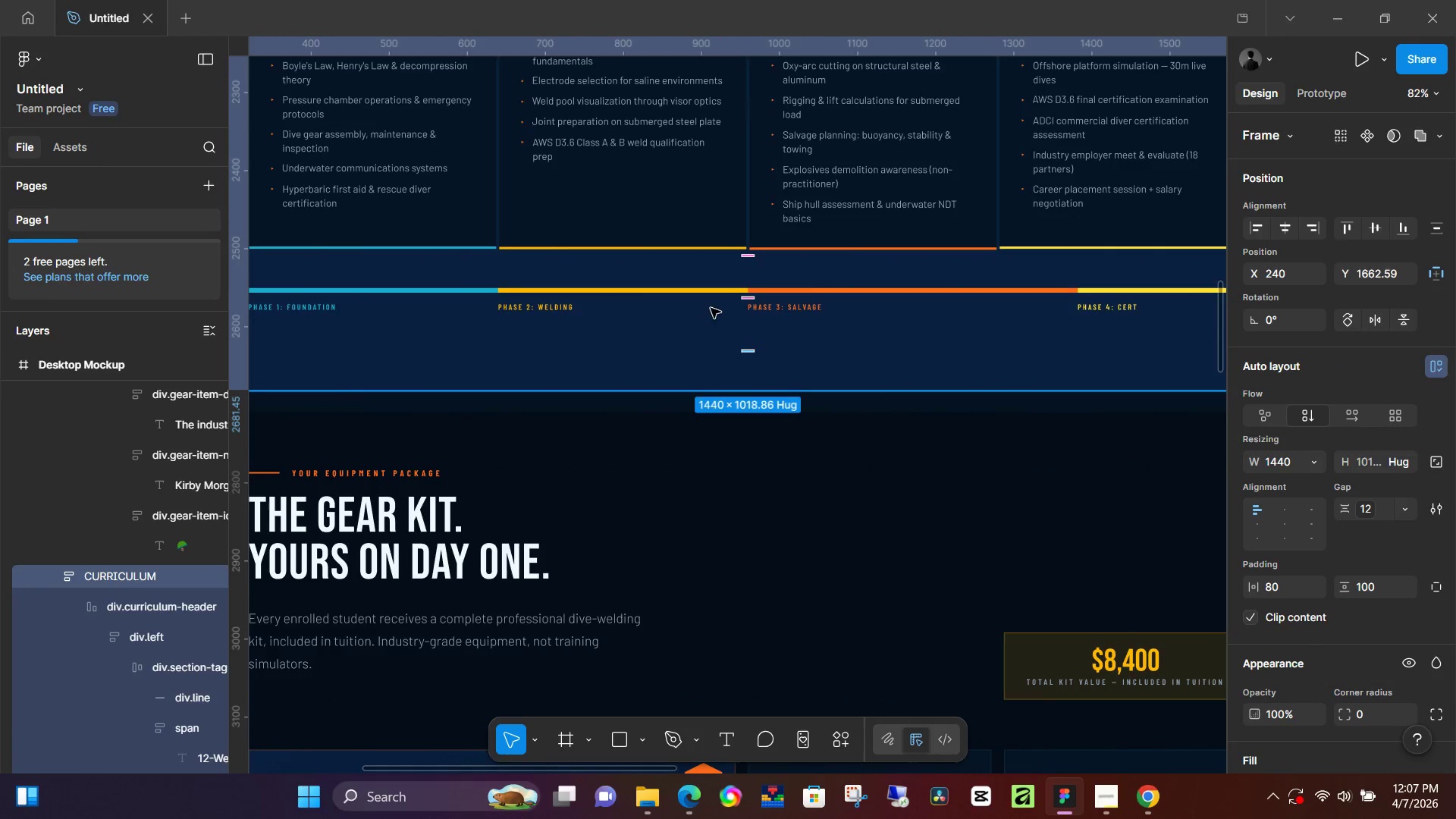 
double_click([712, 308])
 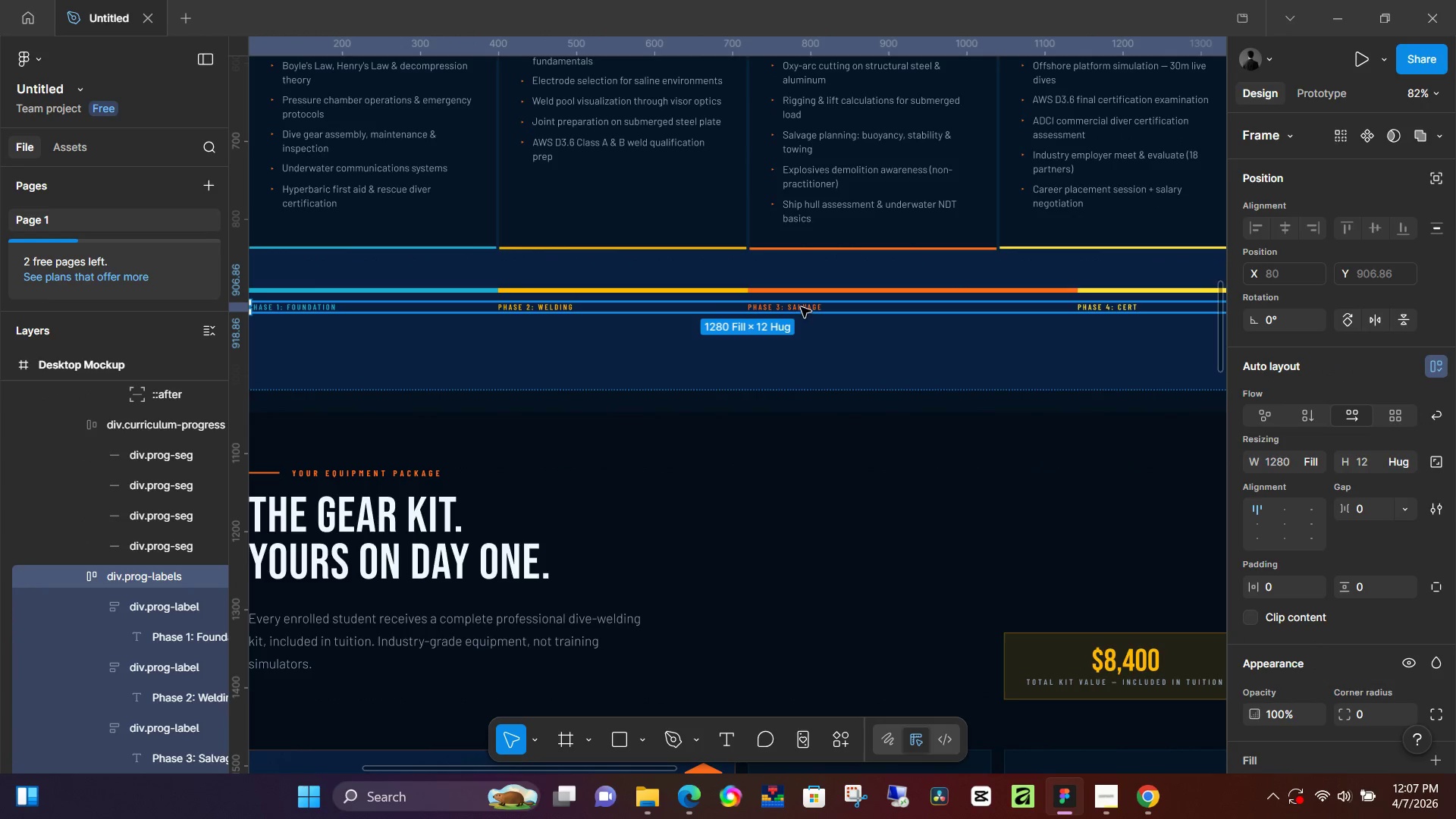 
double_click([801, 307])
 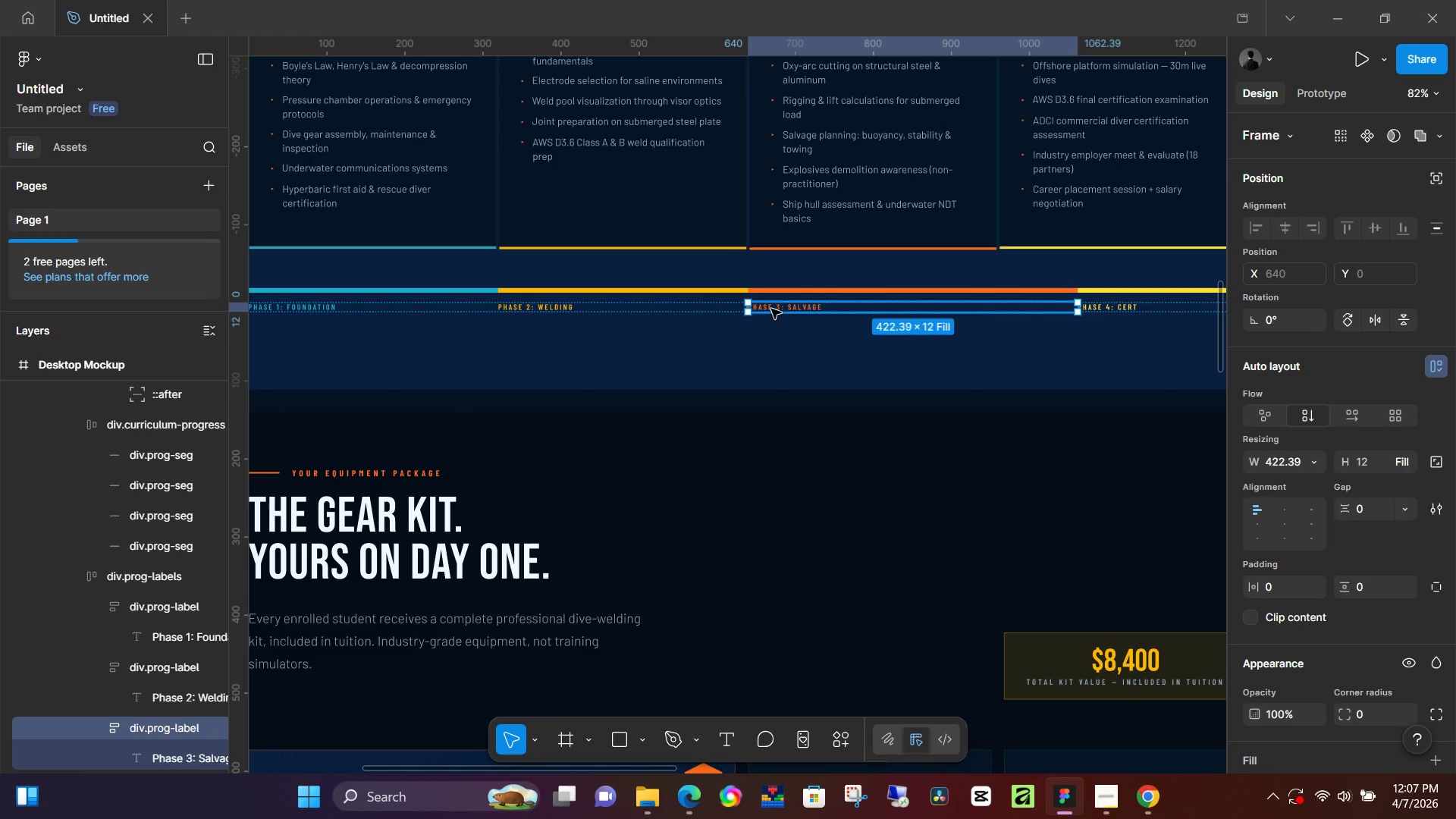 
wait(45.19)
 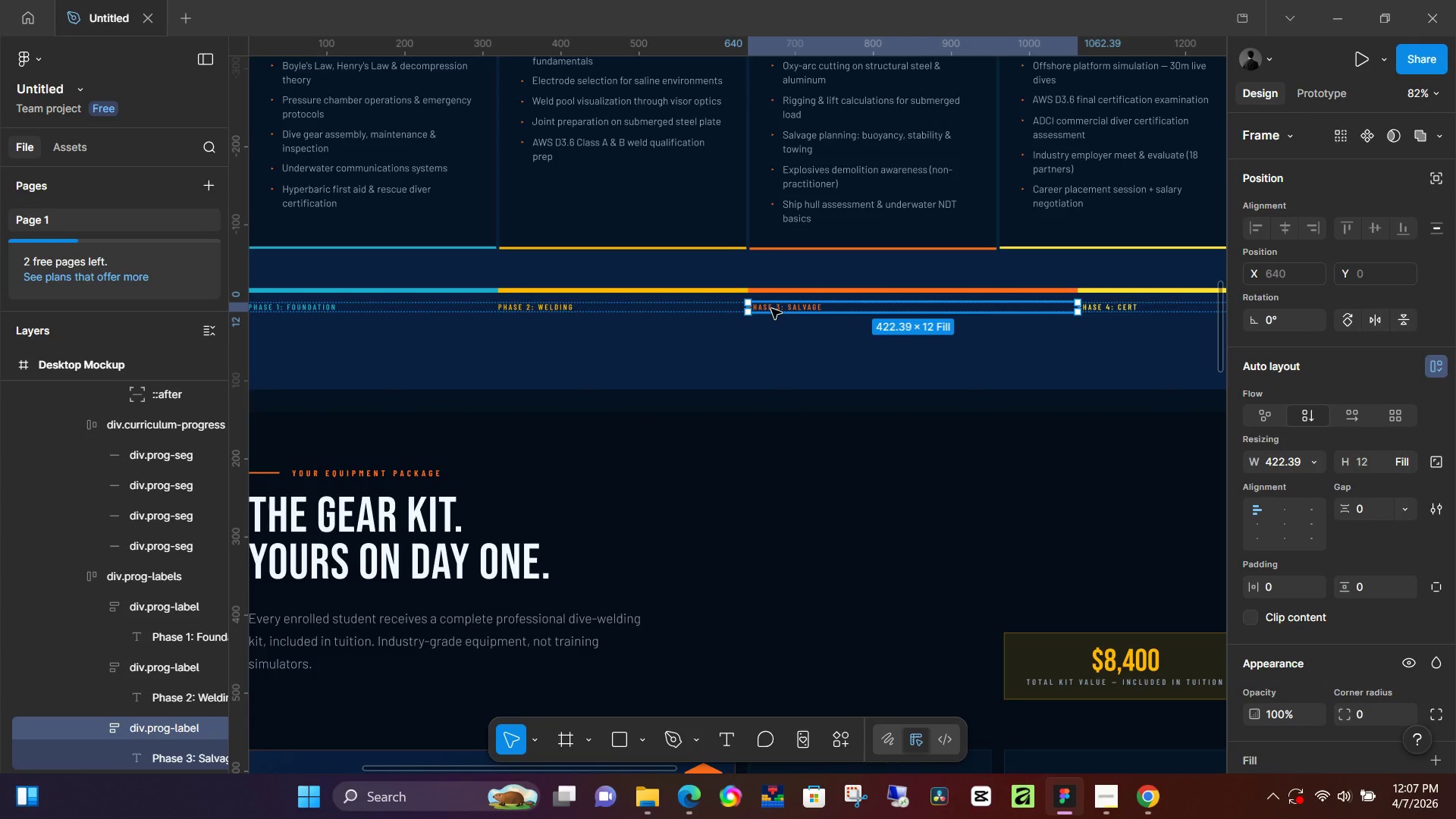 
scroll: coordinate [806, 445], scroll_direction: down, amount: 2.0
 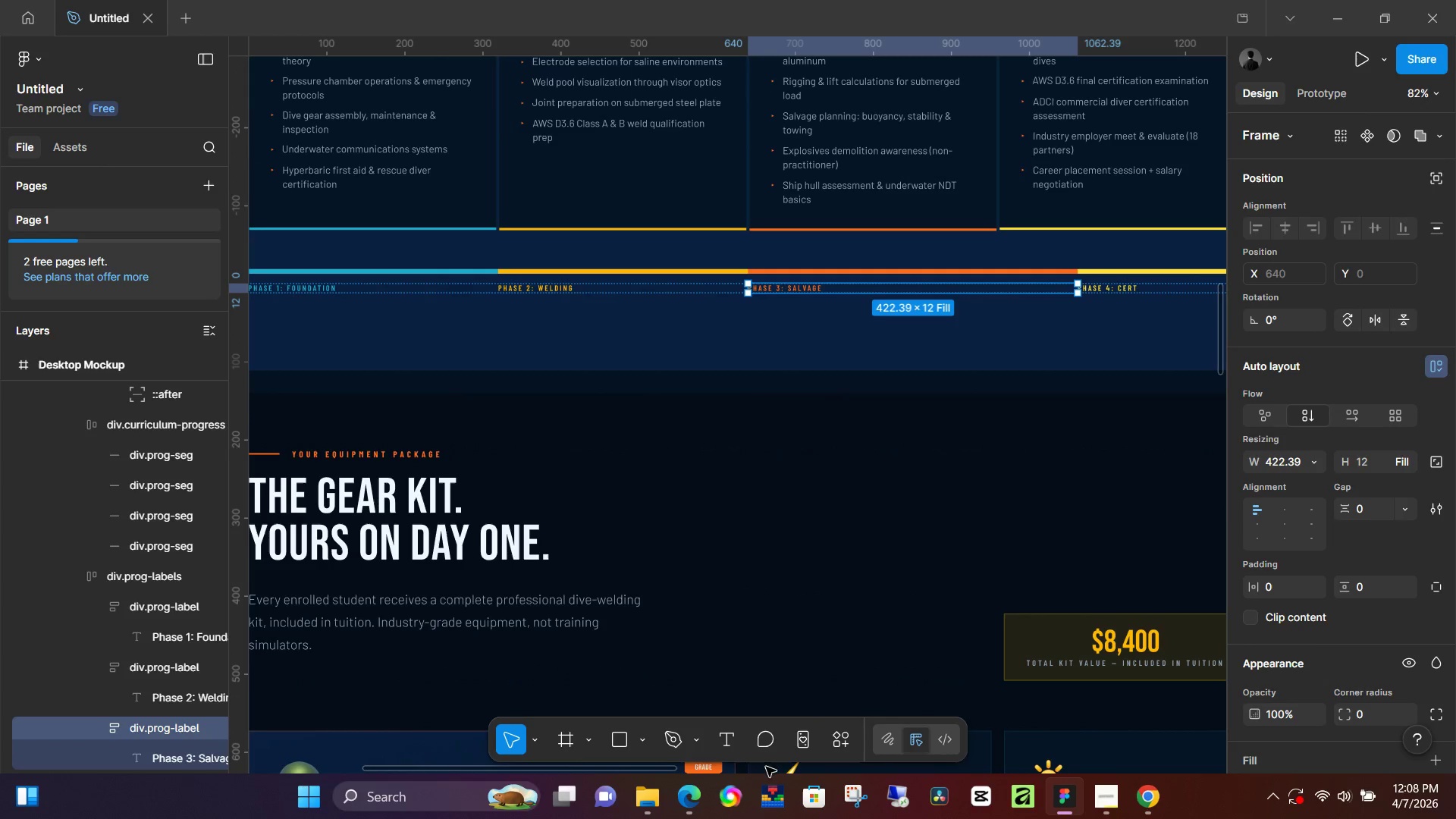 
left_click_drag(start_coordinate=[664, 769], to_coordinate=[1081, 760])
 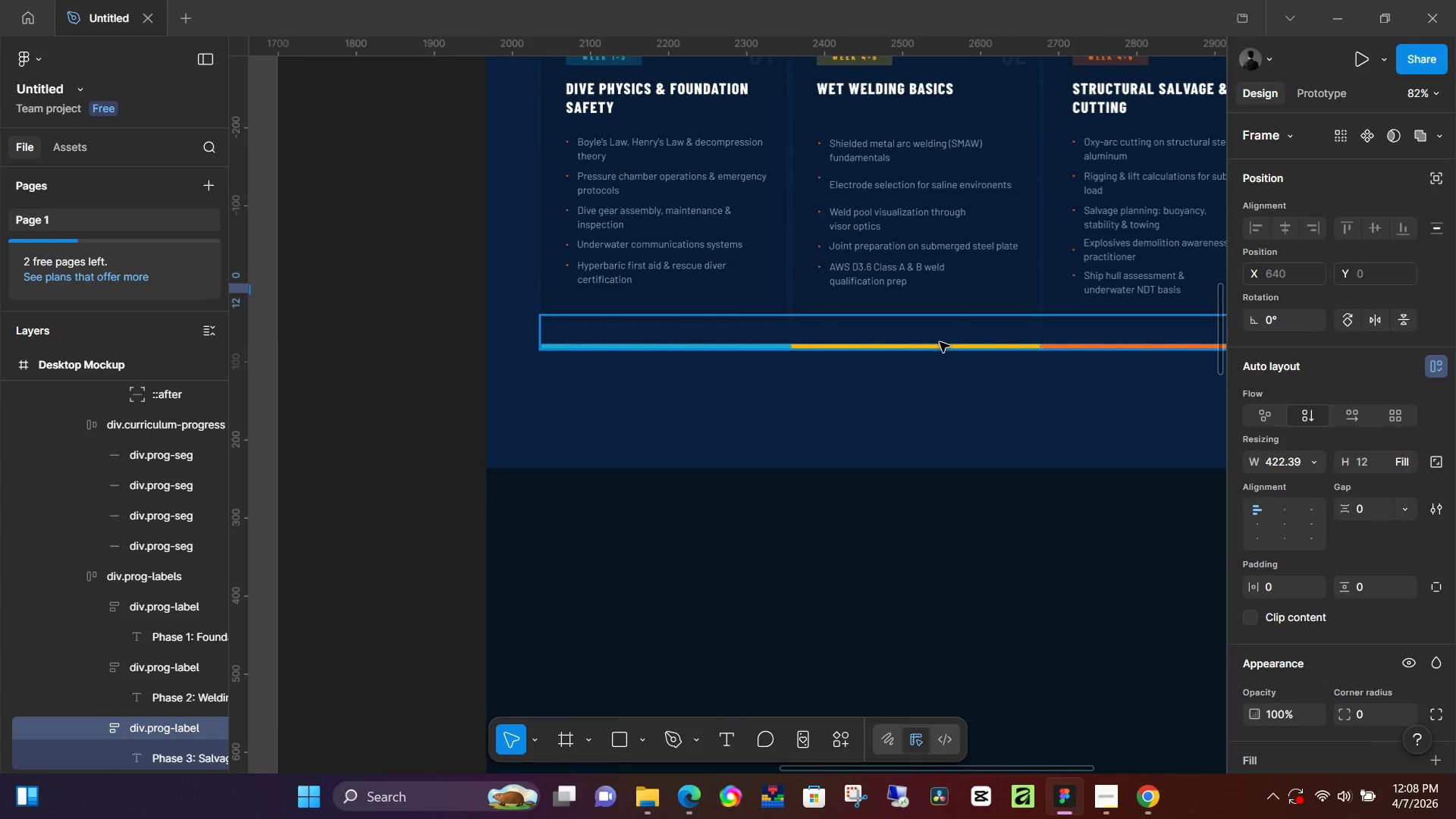 
left_click([940, 342])
 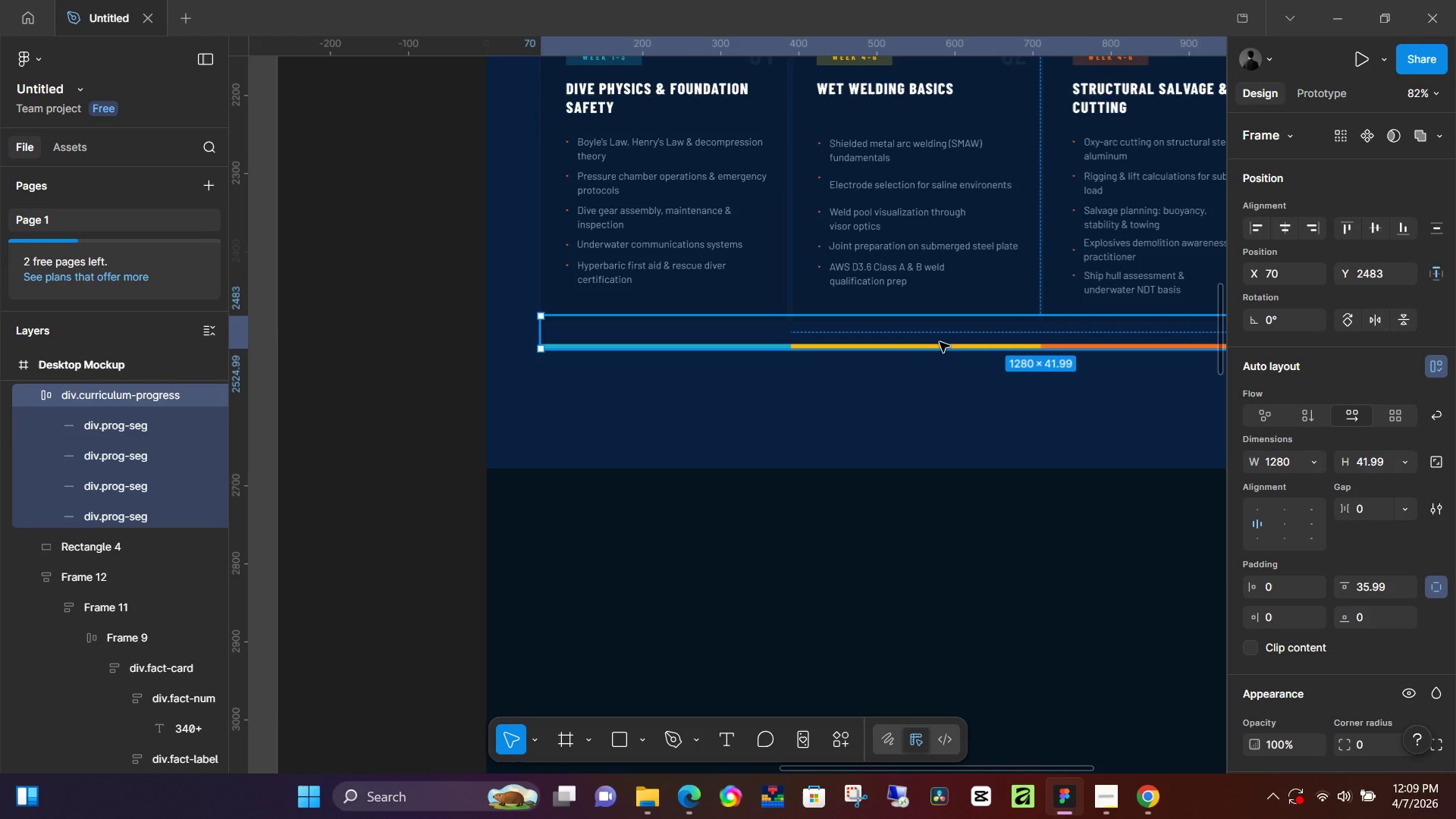 
wait(69.48)
 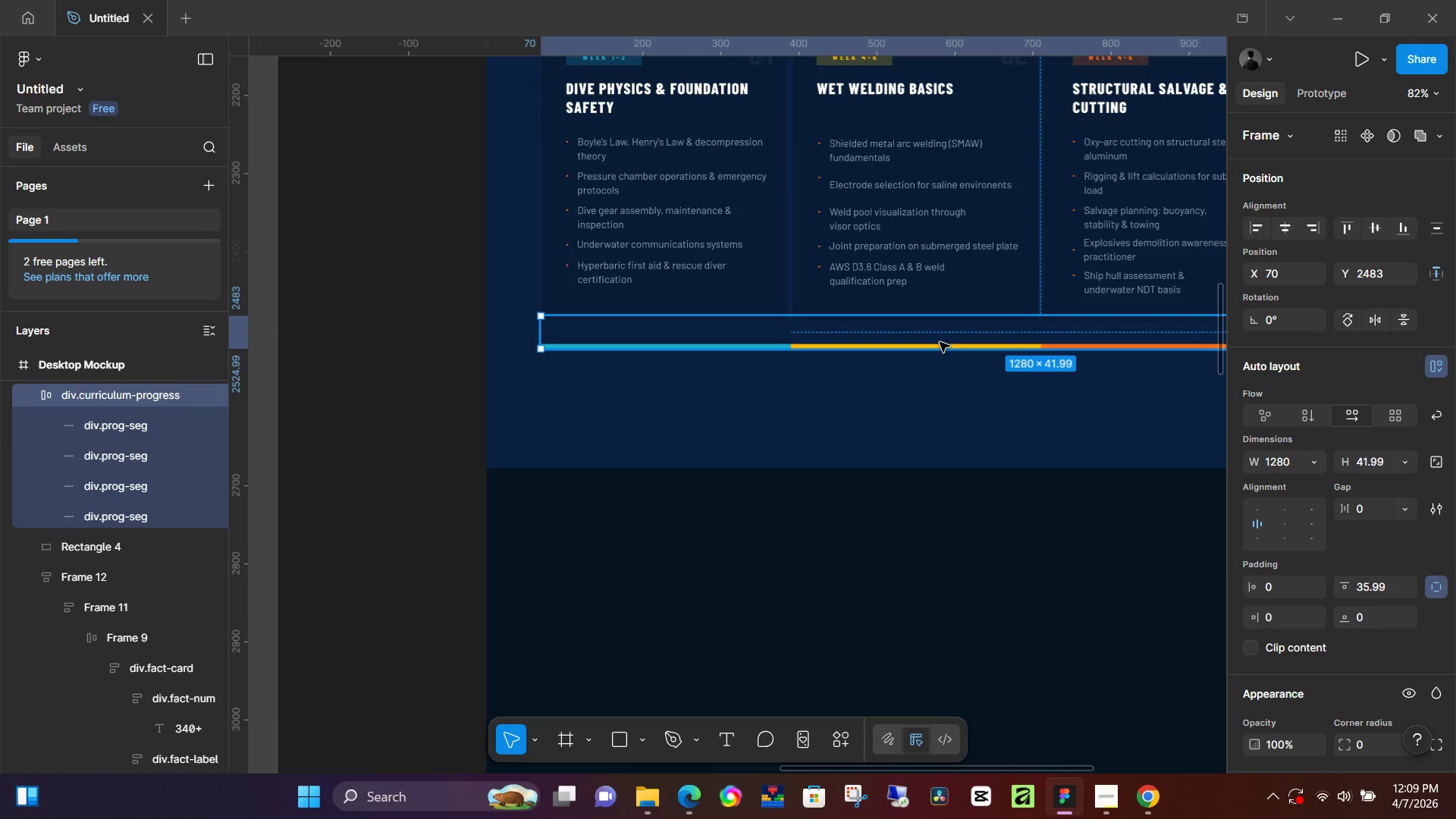 
scroll: coordinate [884, 457], scroll_direction: up, amount: 3.0
 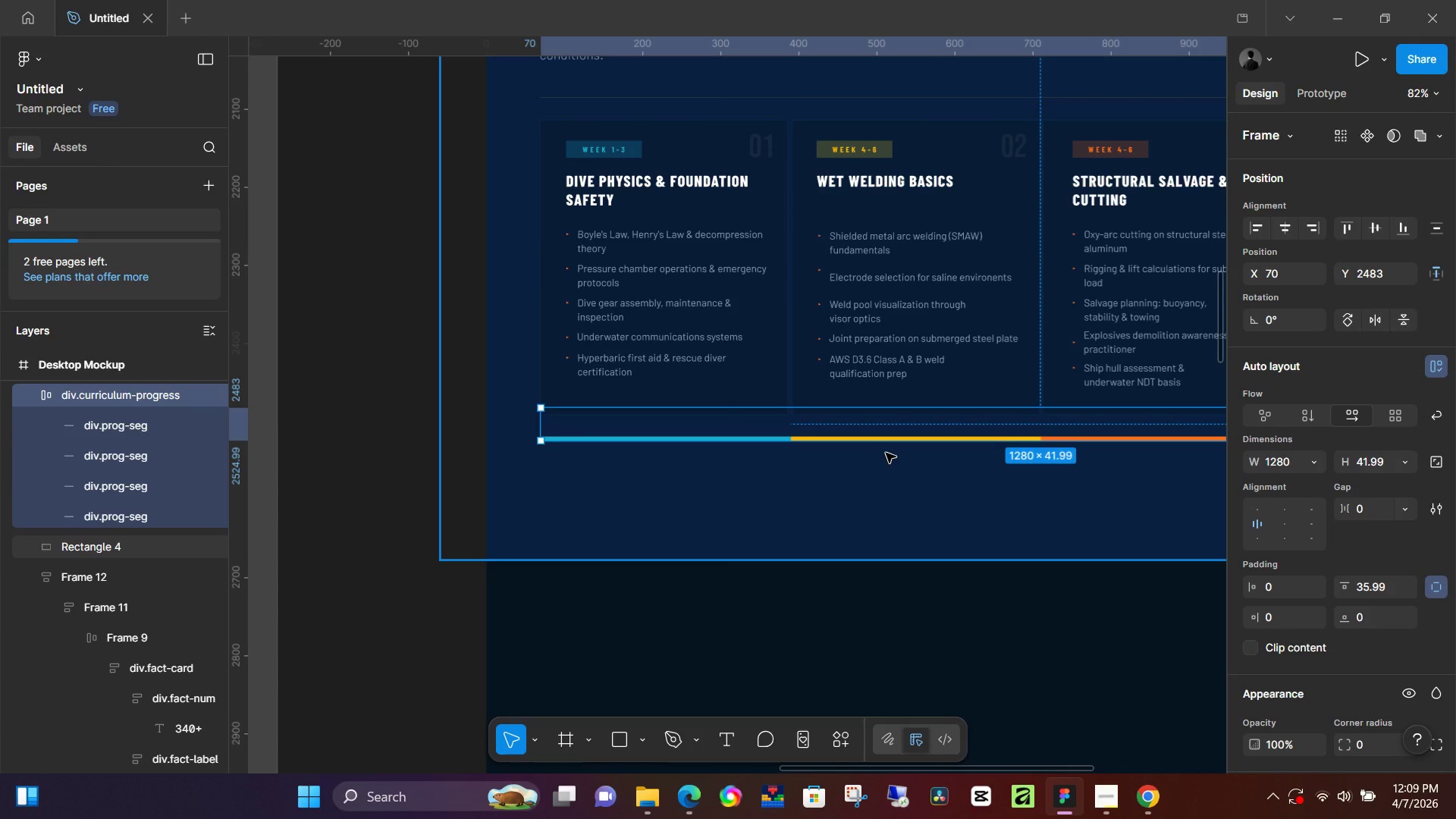 
left_click_drag(start_coordinate=[937, 607], to_coordinate=[942, 620])
 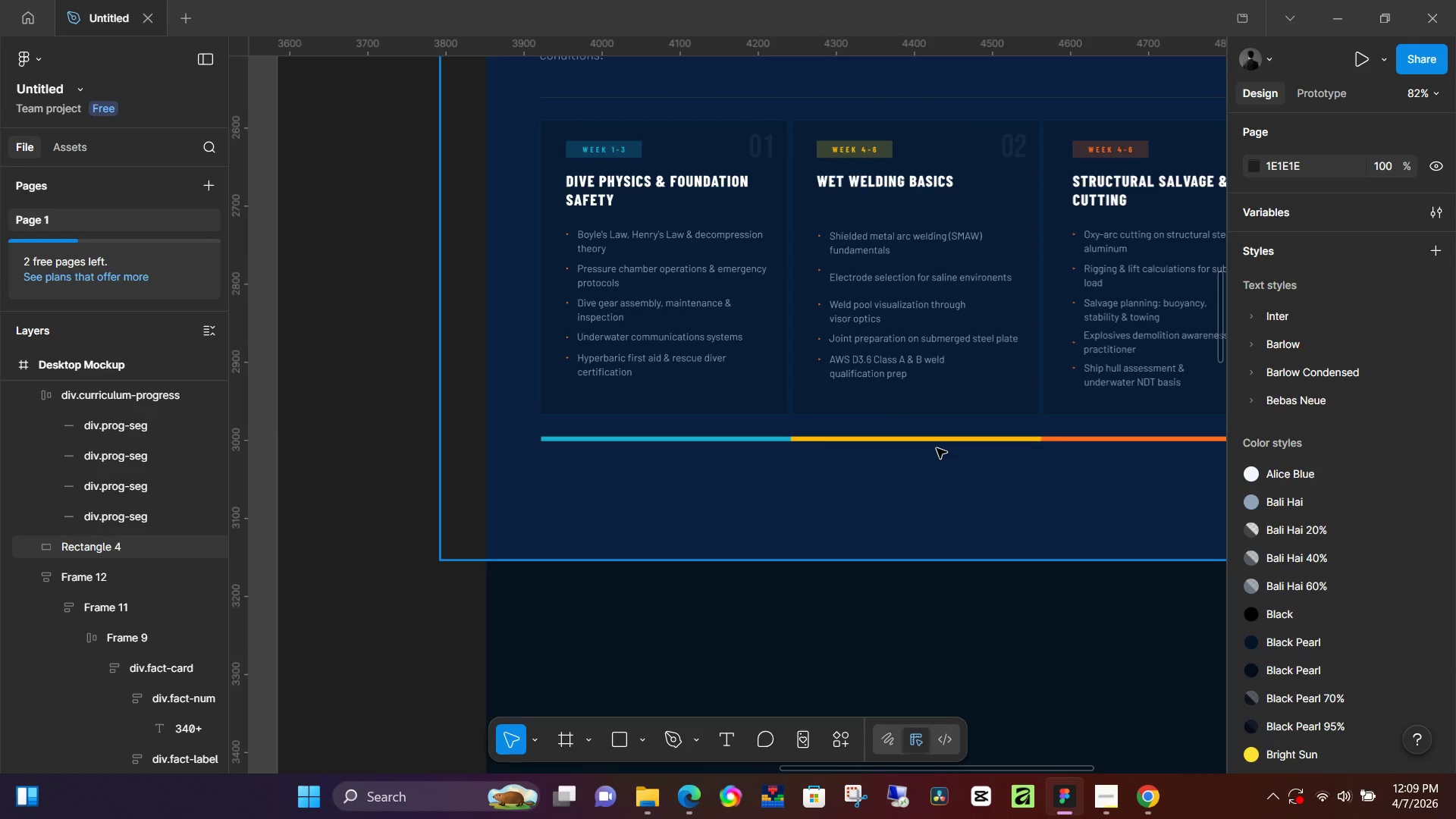 
wait(6.51)
 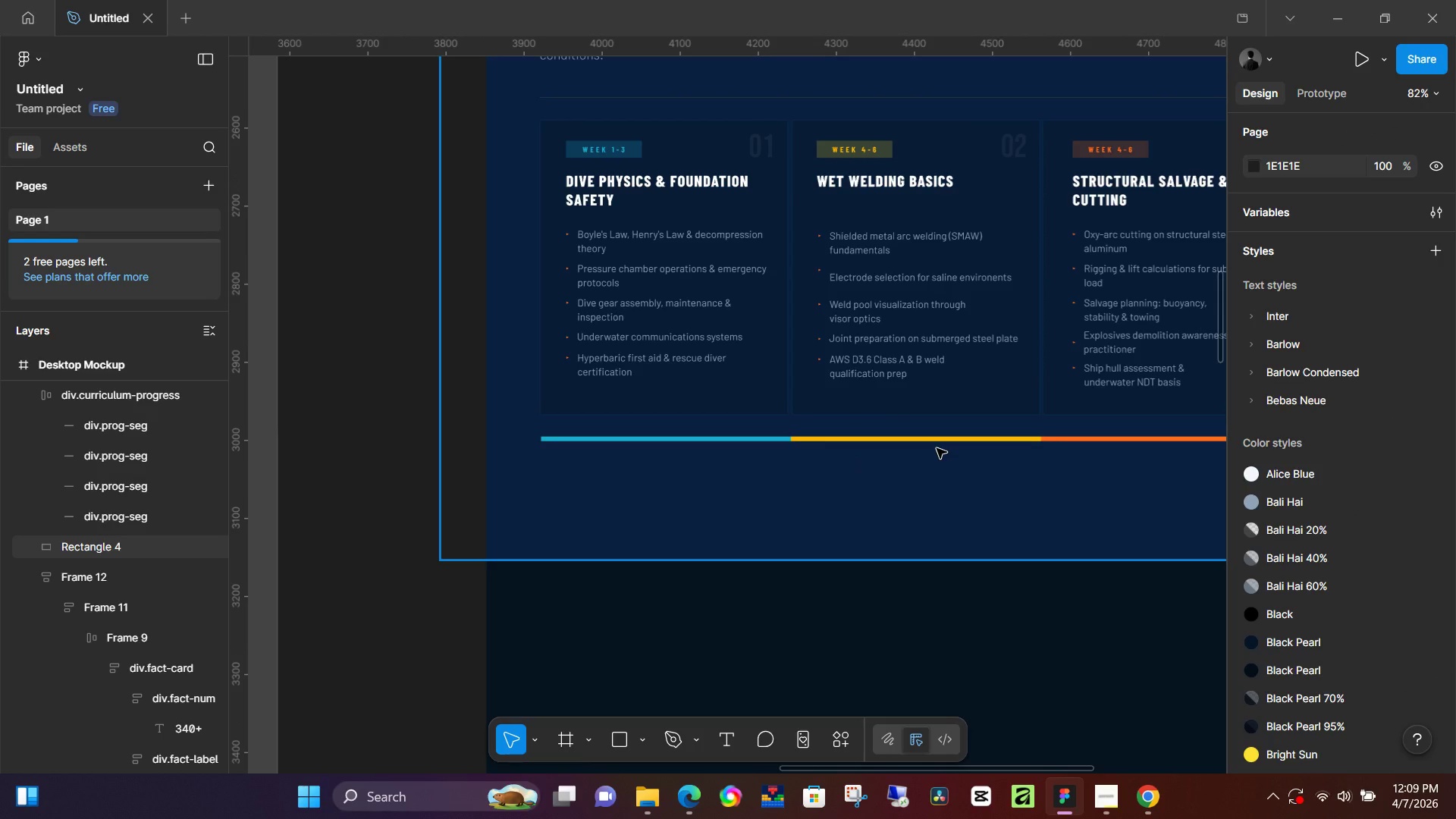 
double_click([952, 436])
 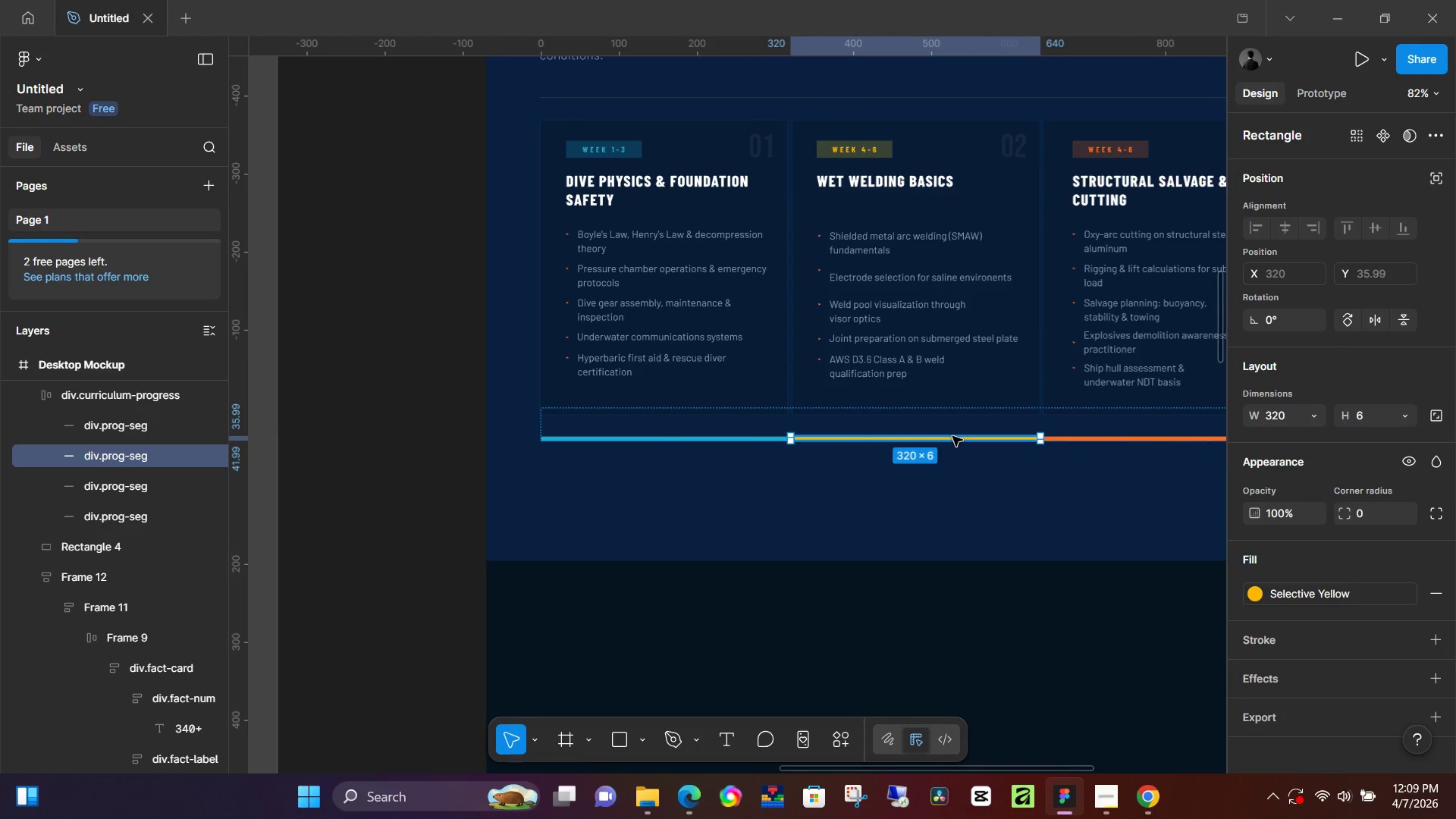 
key(Shift+2)
 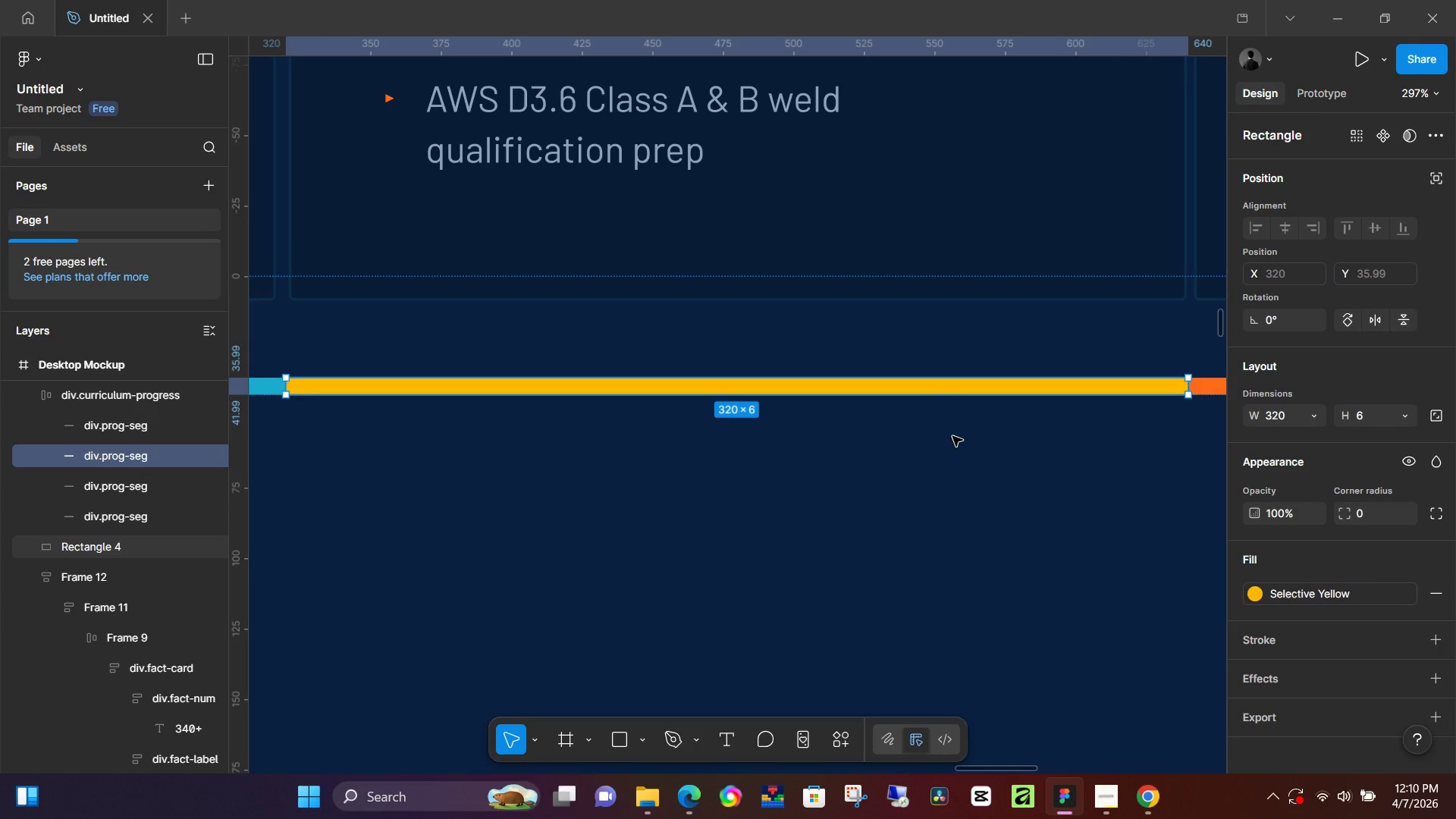 
wait(81.72)
 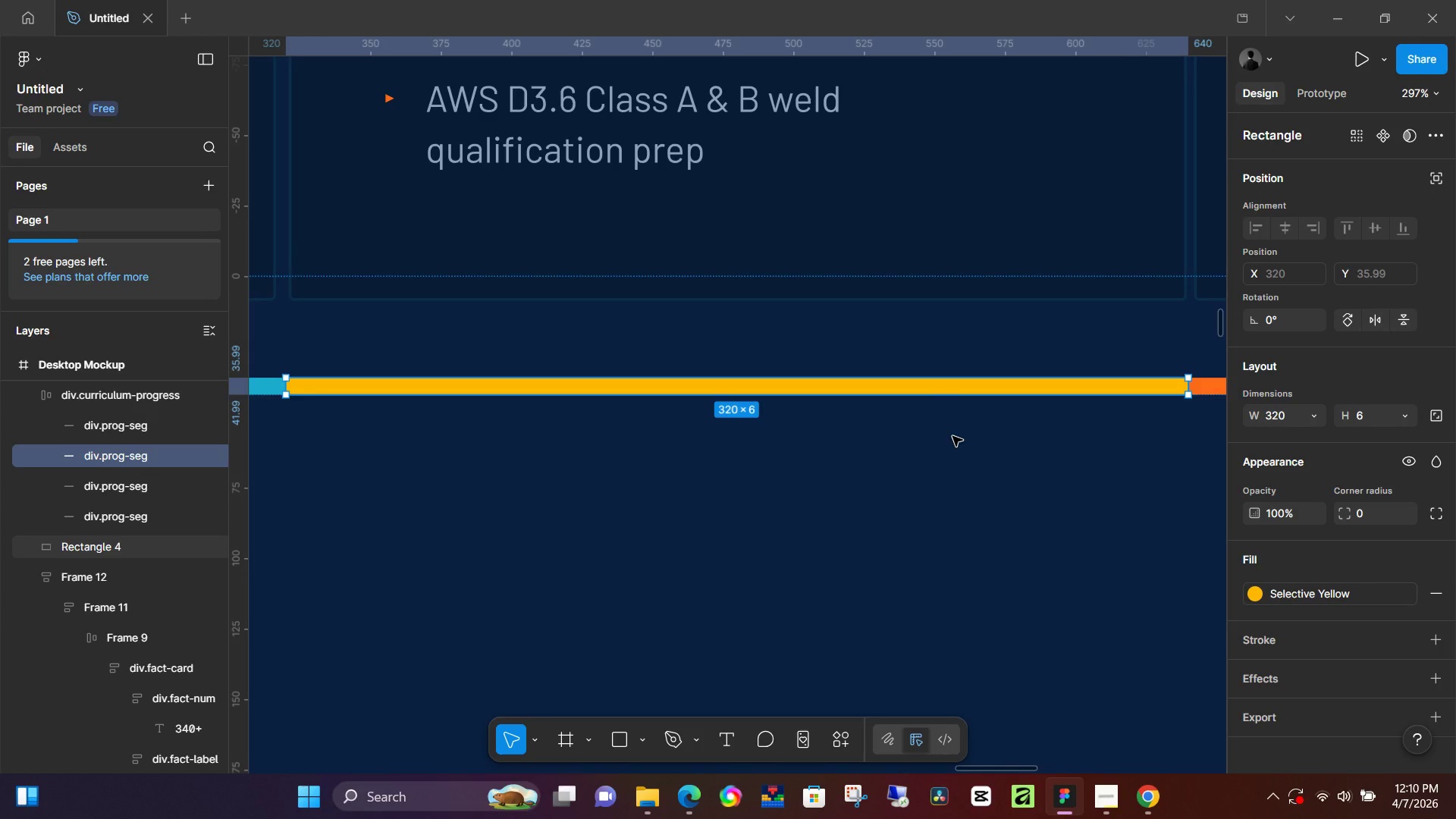 
scroll: coordinate [792, 501], scroll_direction: up, amount: 2.0
 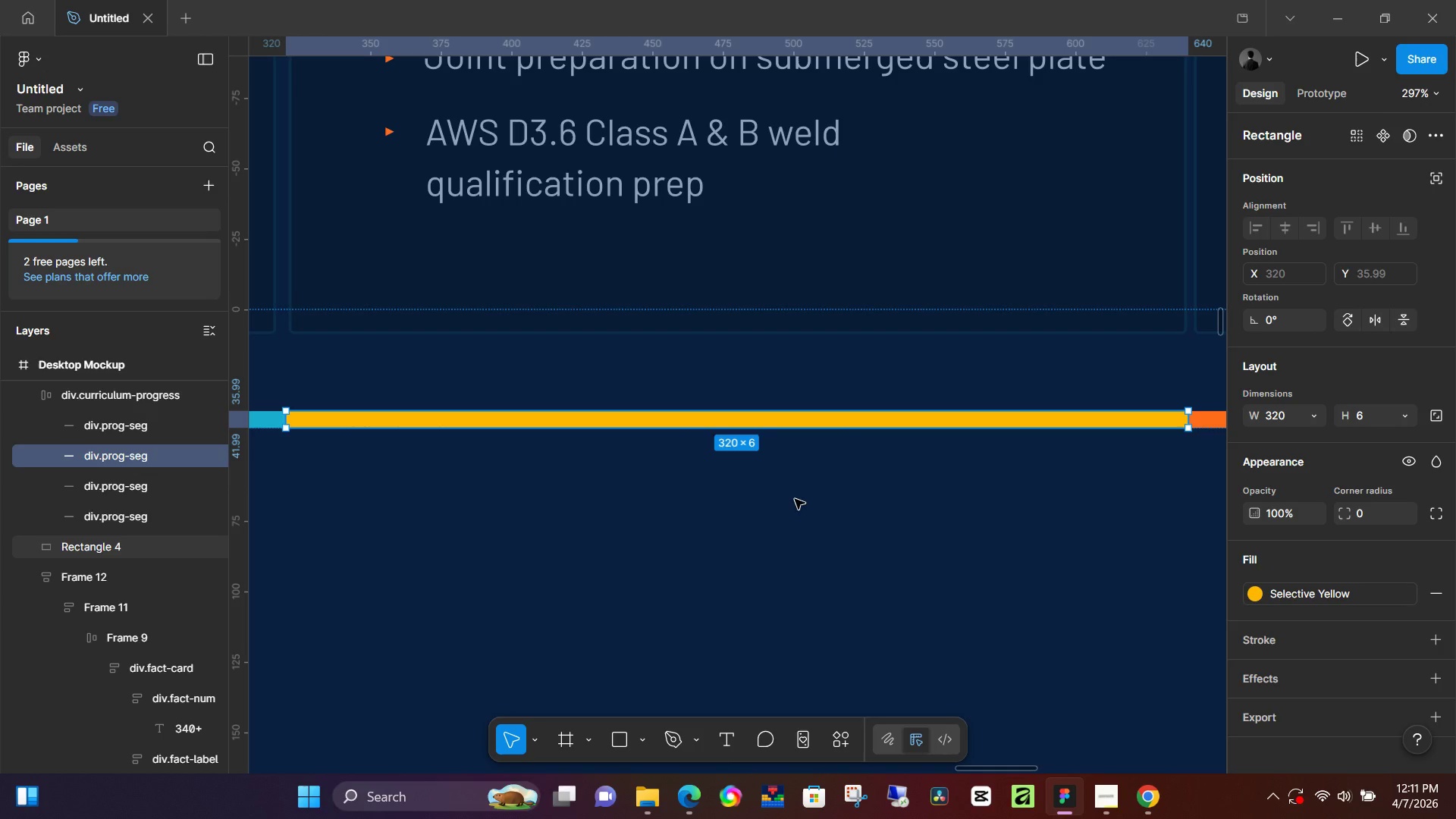 
wait(65.91)
 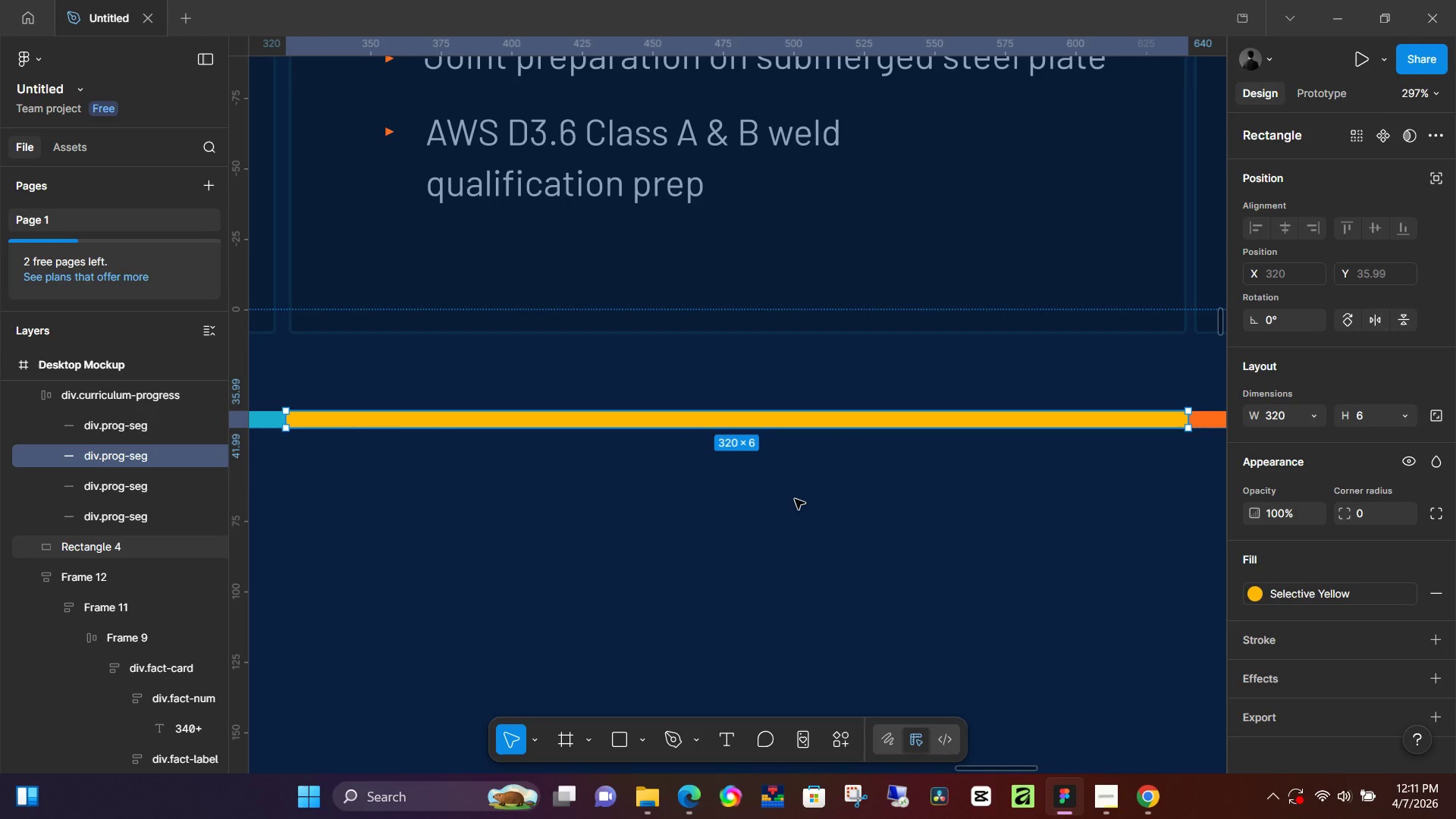 
hold_key(key=ControlLeft, duration=1.02)
 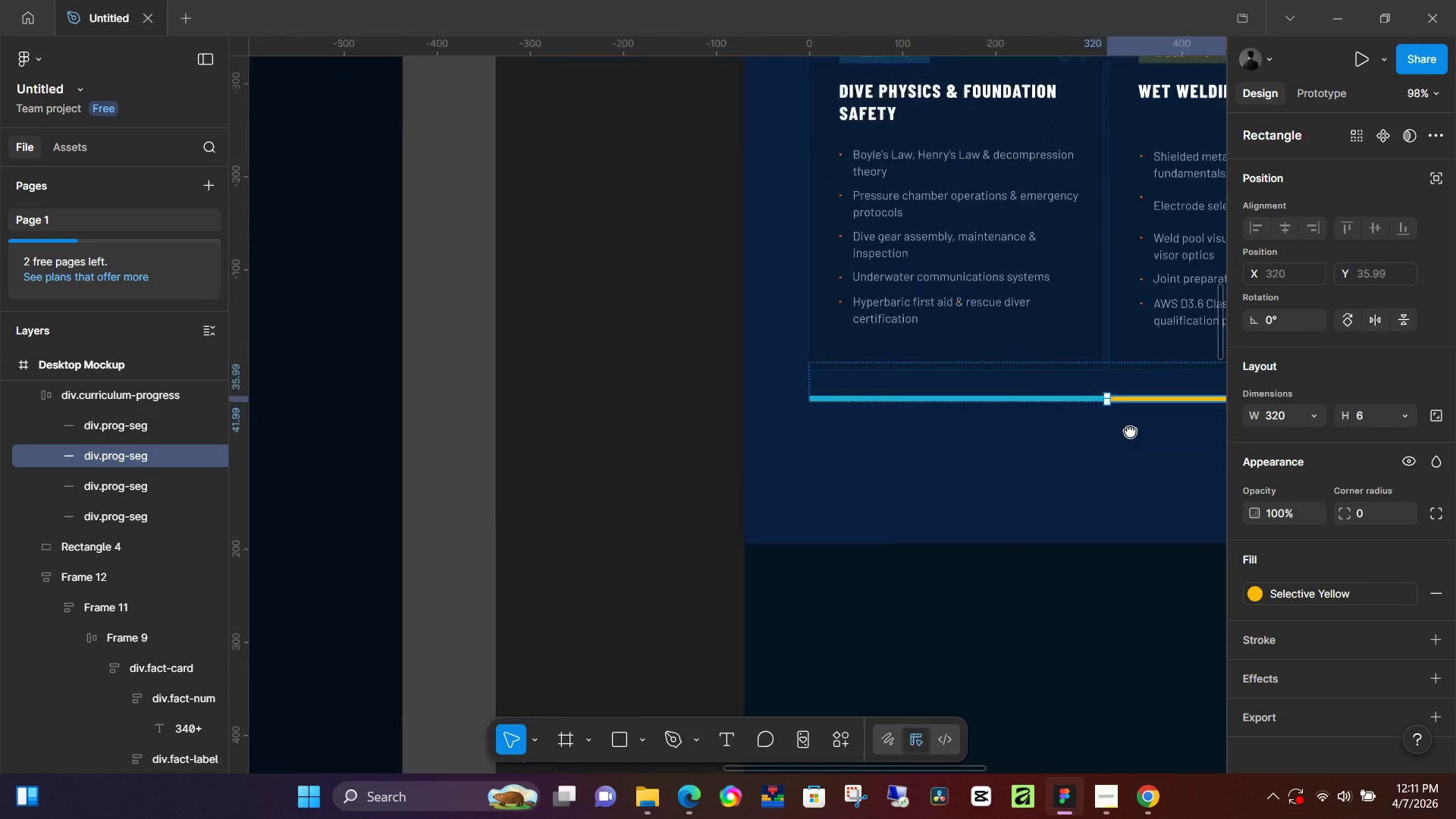 
hold_key(key=Space, duration=1.44)
 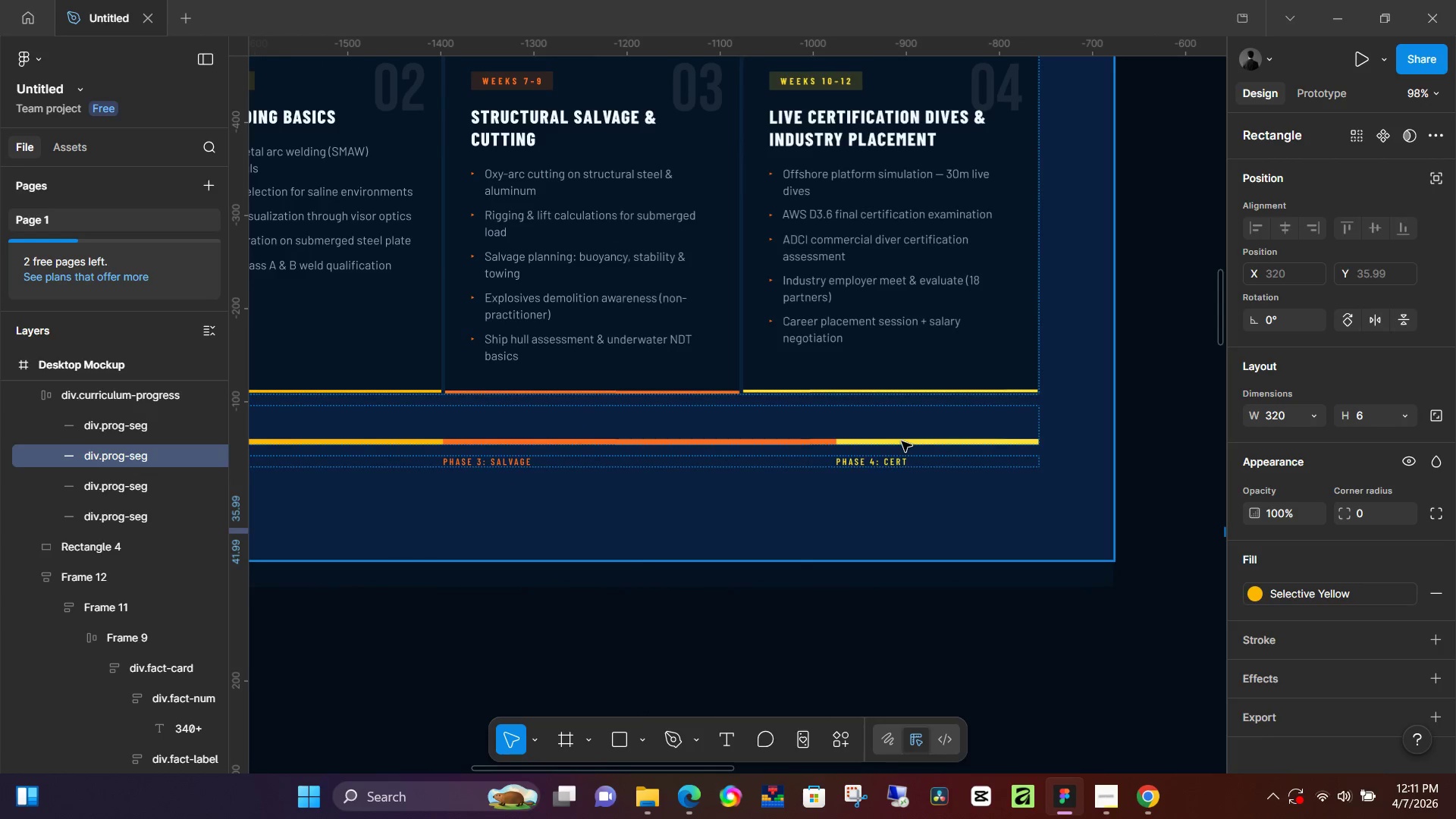 
left_click_drag(start_coordinate=[560, 599], to_coordinate=[1191, 413])
 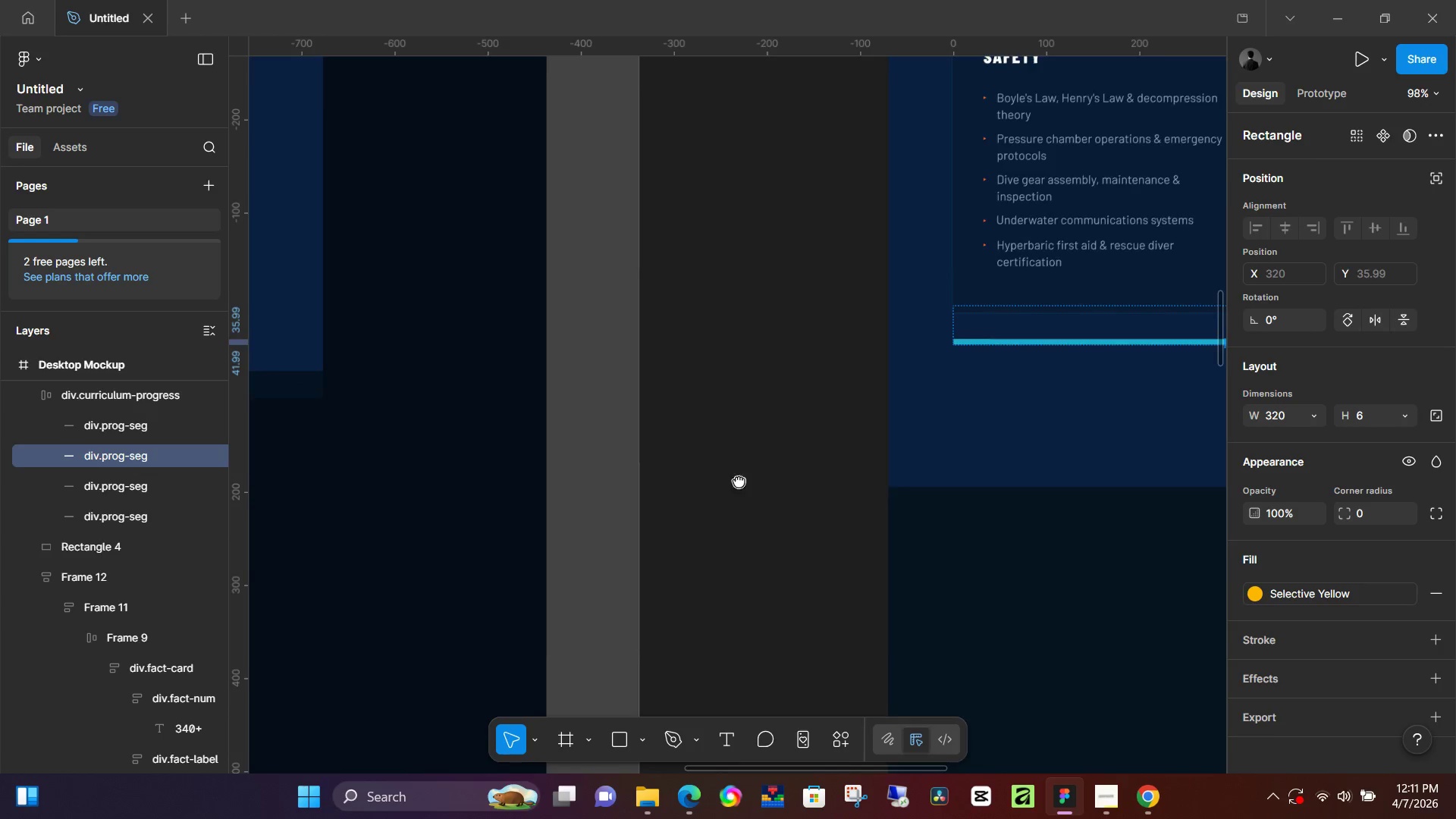 
scroll: coordinate [778, 583], scroll_direction: down, amount: 14.0
 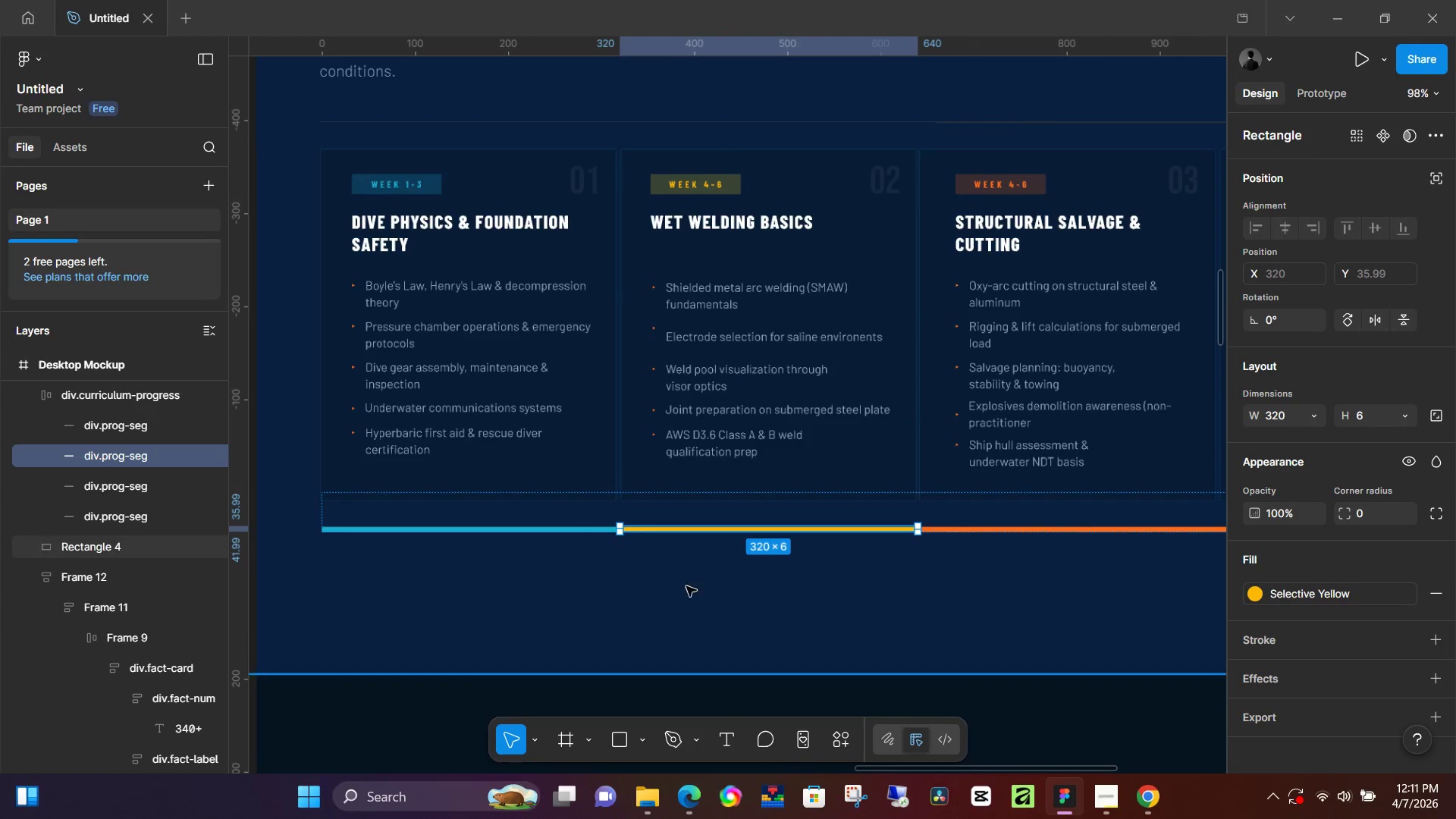 
left_click_drag(start_coordinate=[627, 495], to_coordinate=[1004, 510])
 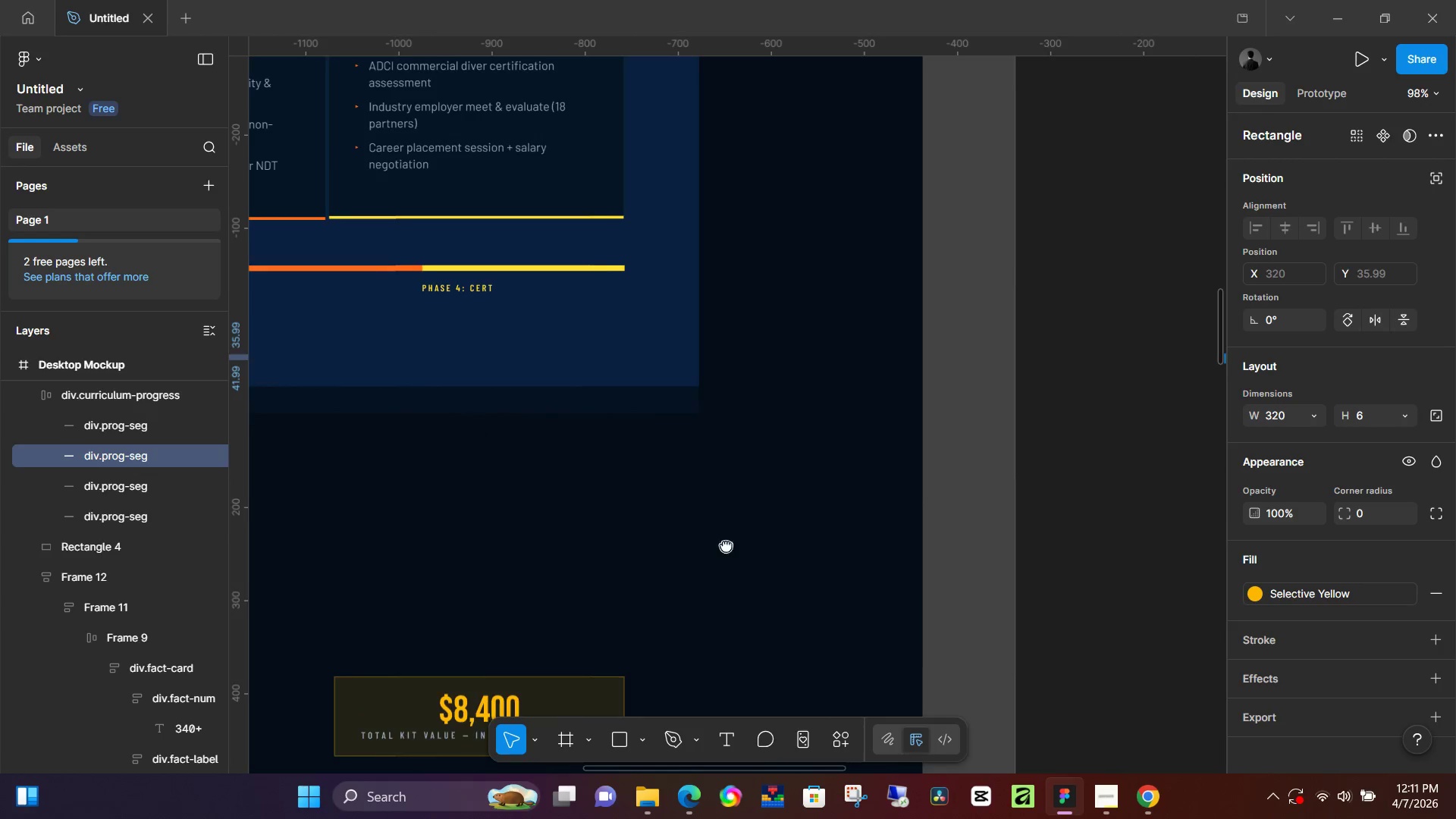 
left_click_drag(start_coordinate=[472, 435], to_coordinate=[886, 607])
 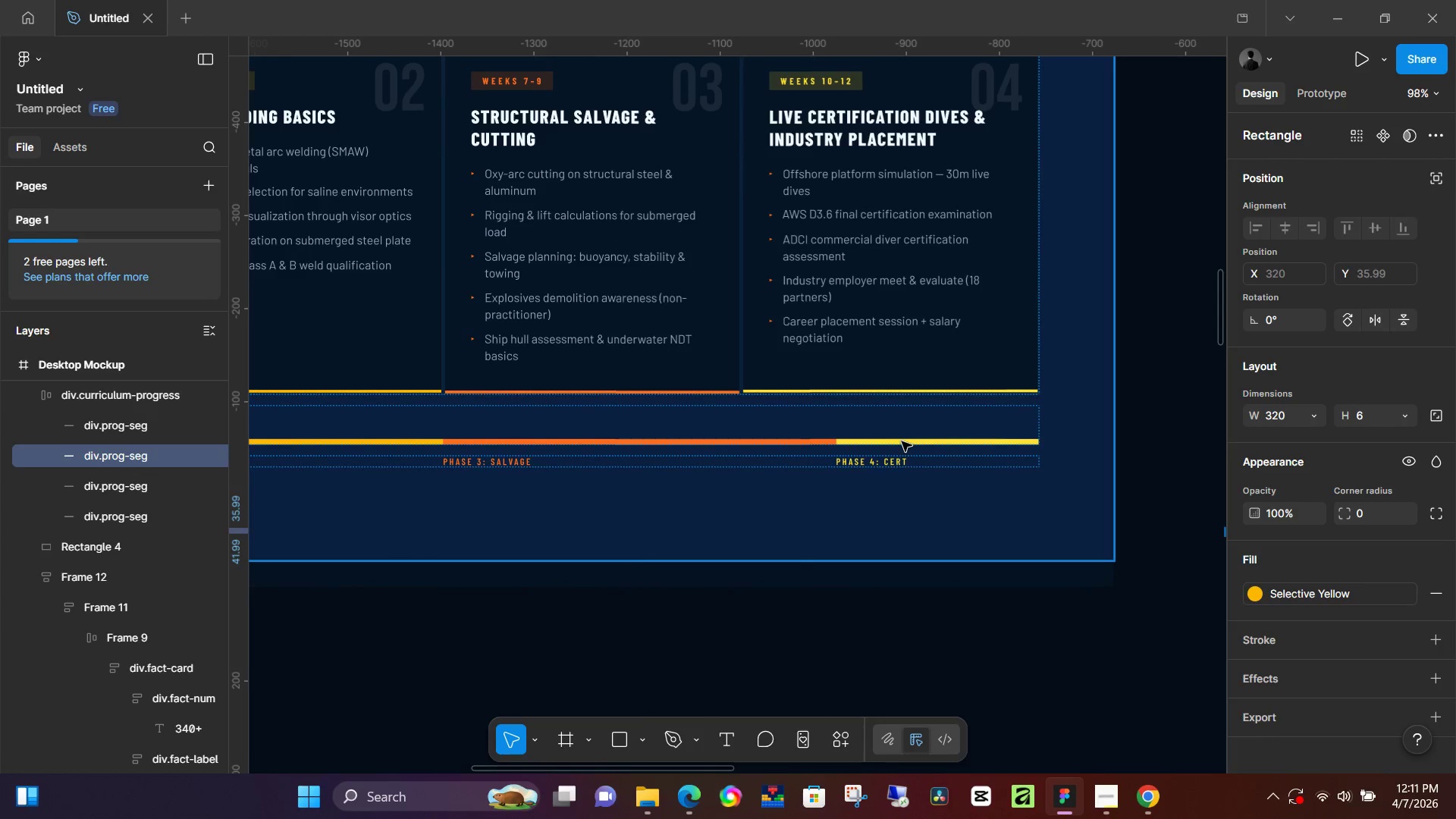 
double_click([902, 441])
 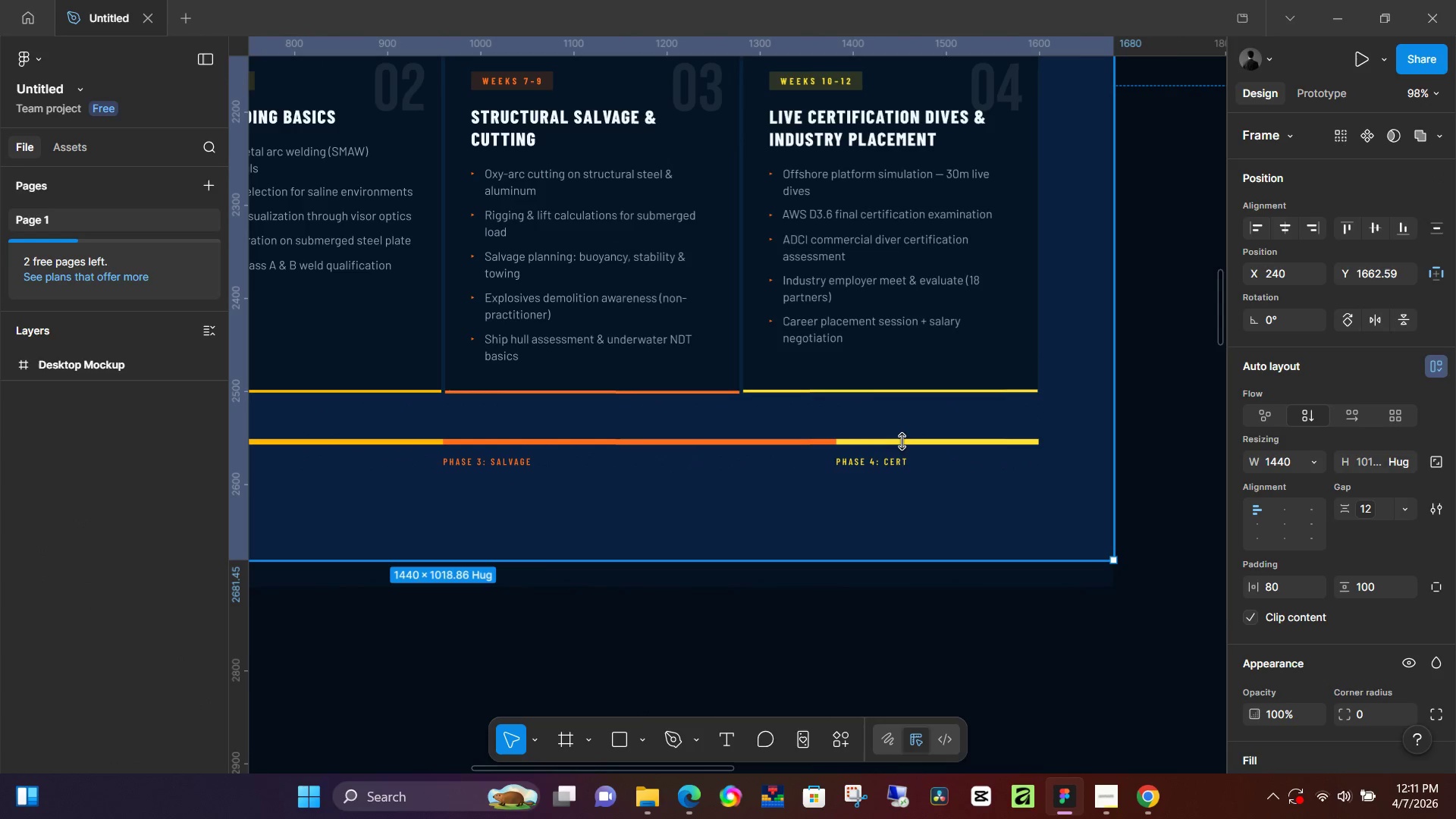 
triple_click([902, 441])
 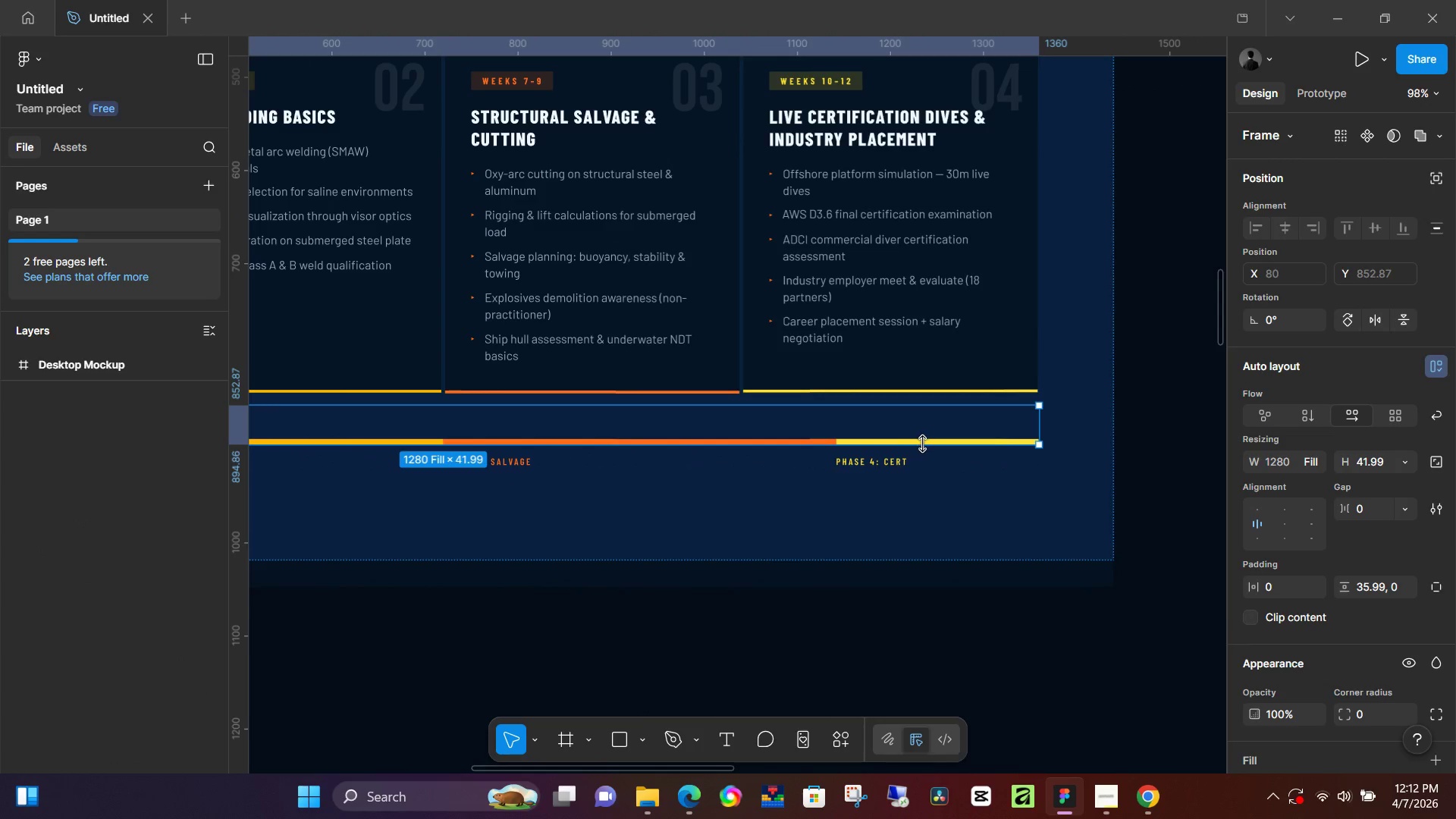 
left_click([922, 444])
 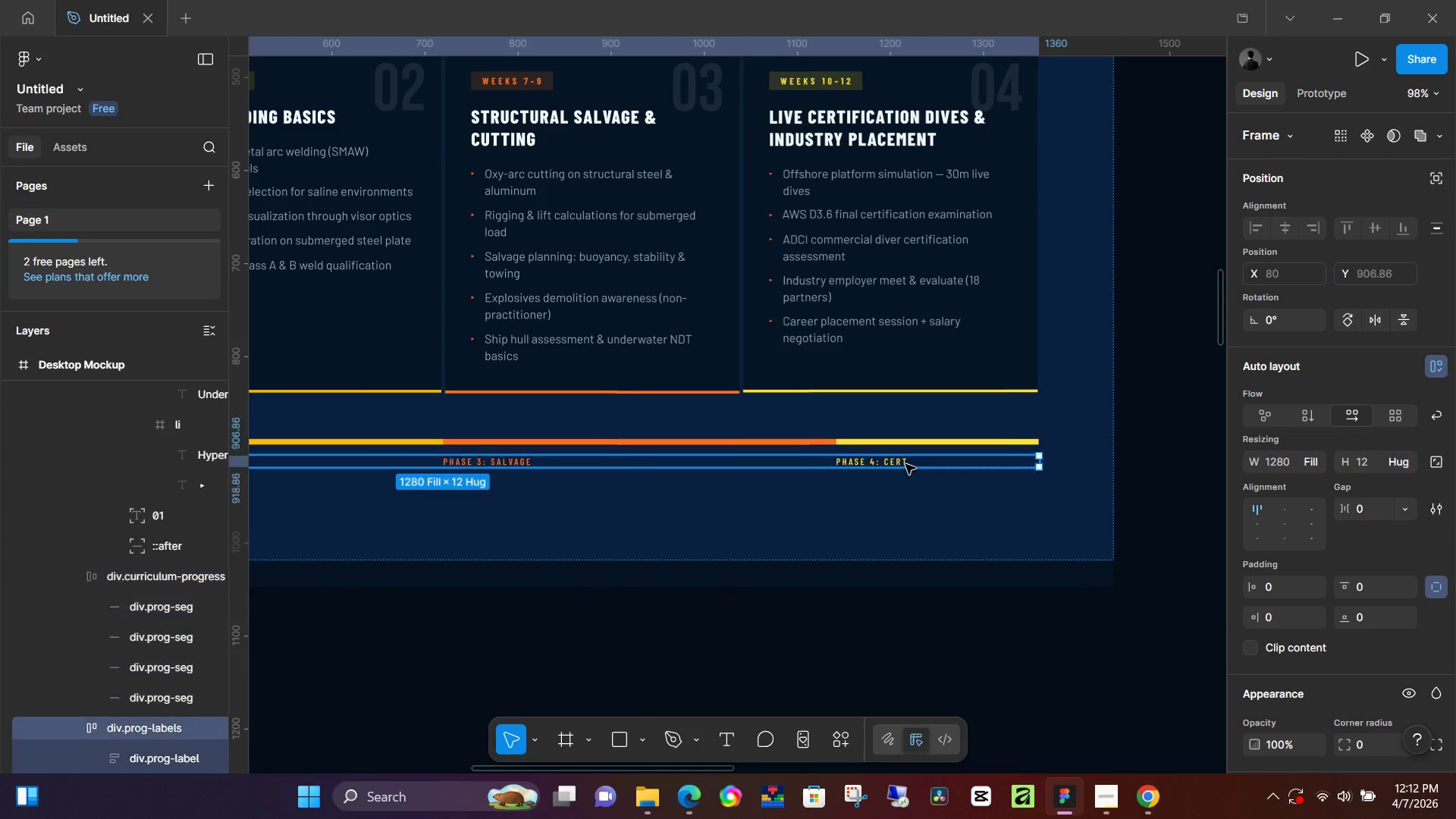 
double_click([905, 464])
 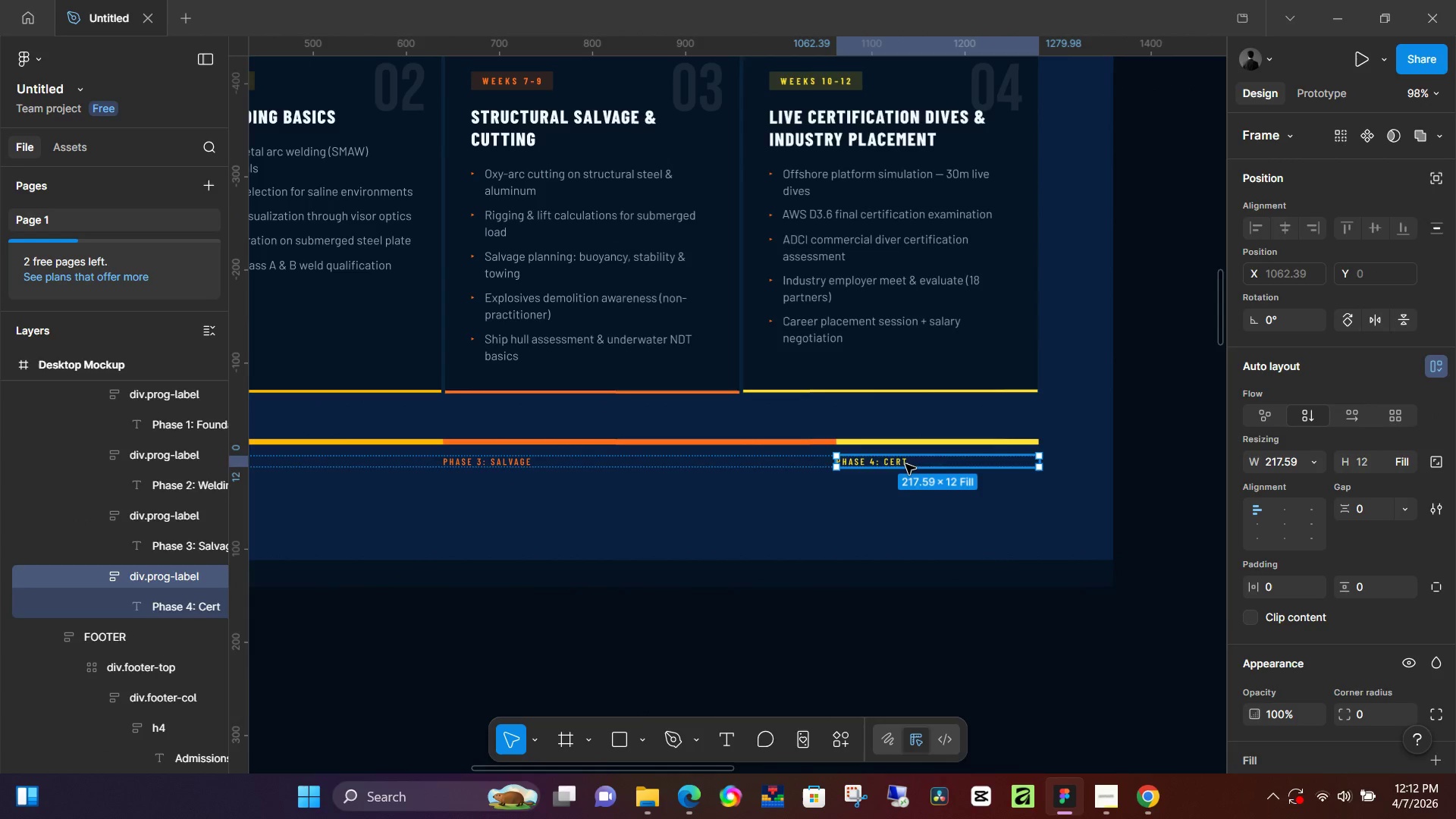 
key(Control+C)
 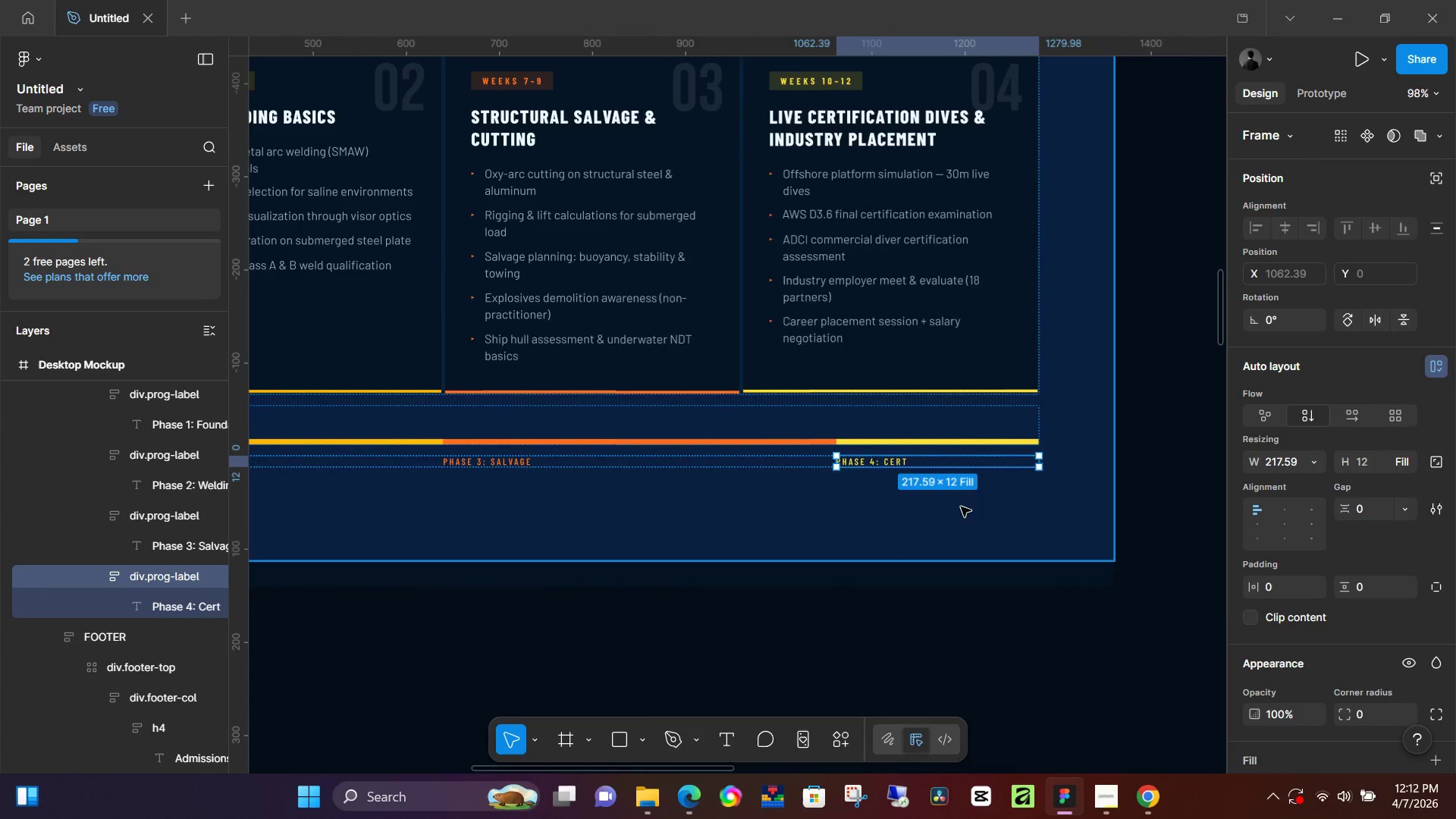 
hold_key(key=ControlLeft, duration=0.5)
 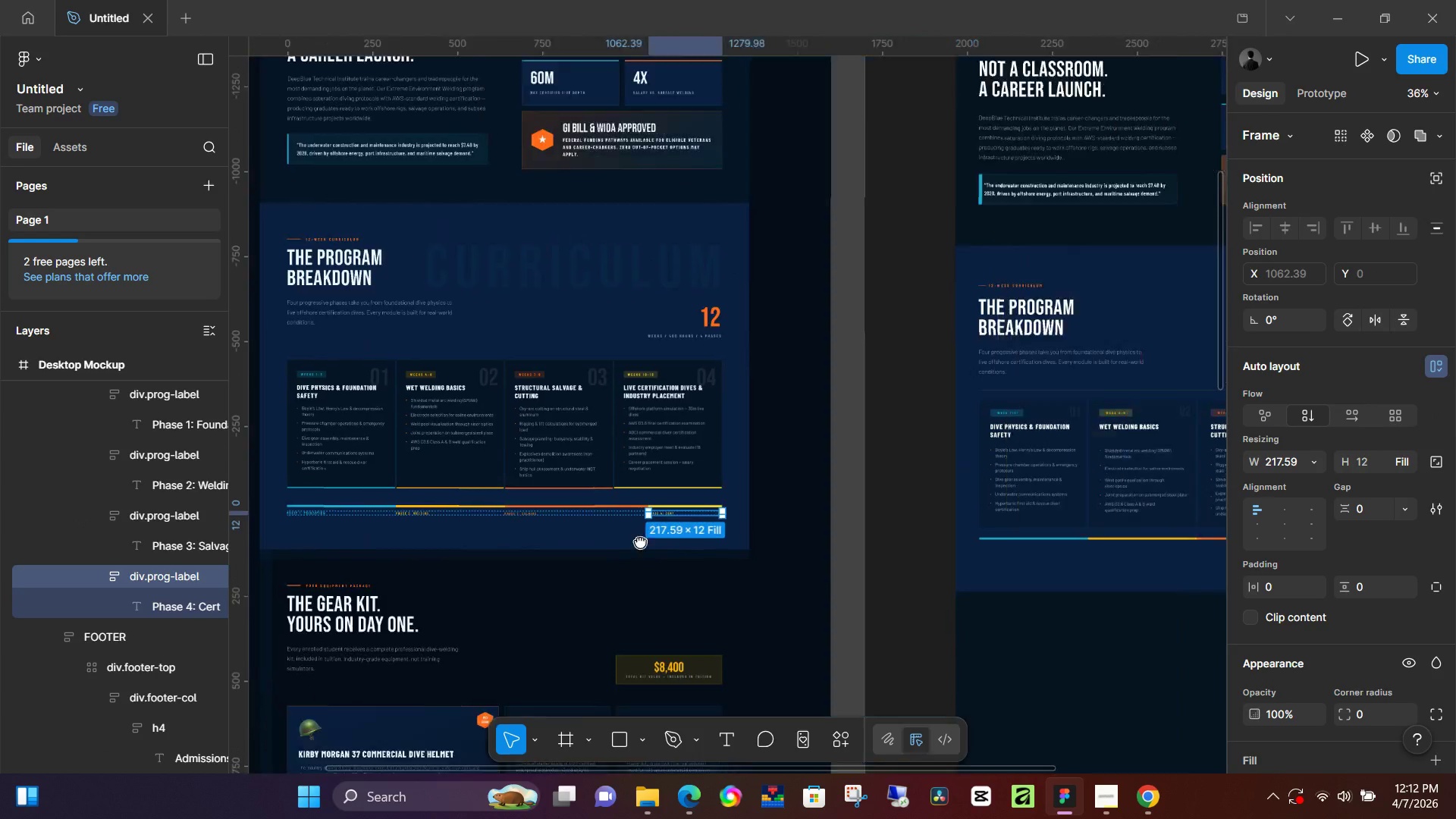 
hold_key(key=Space, duration=0.61)
 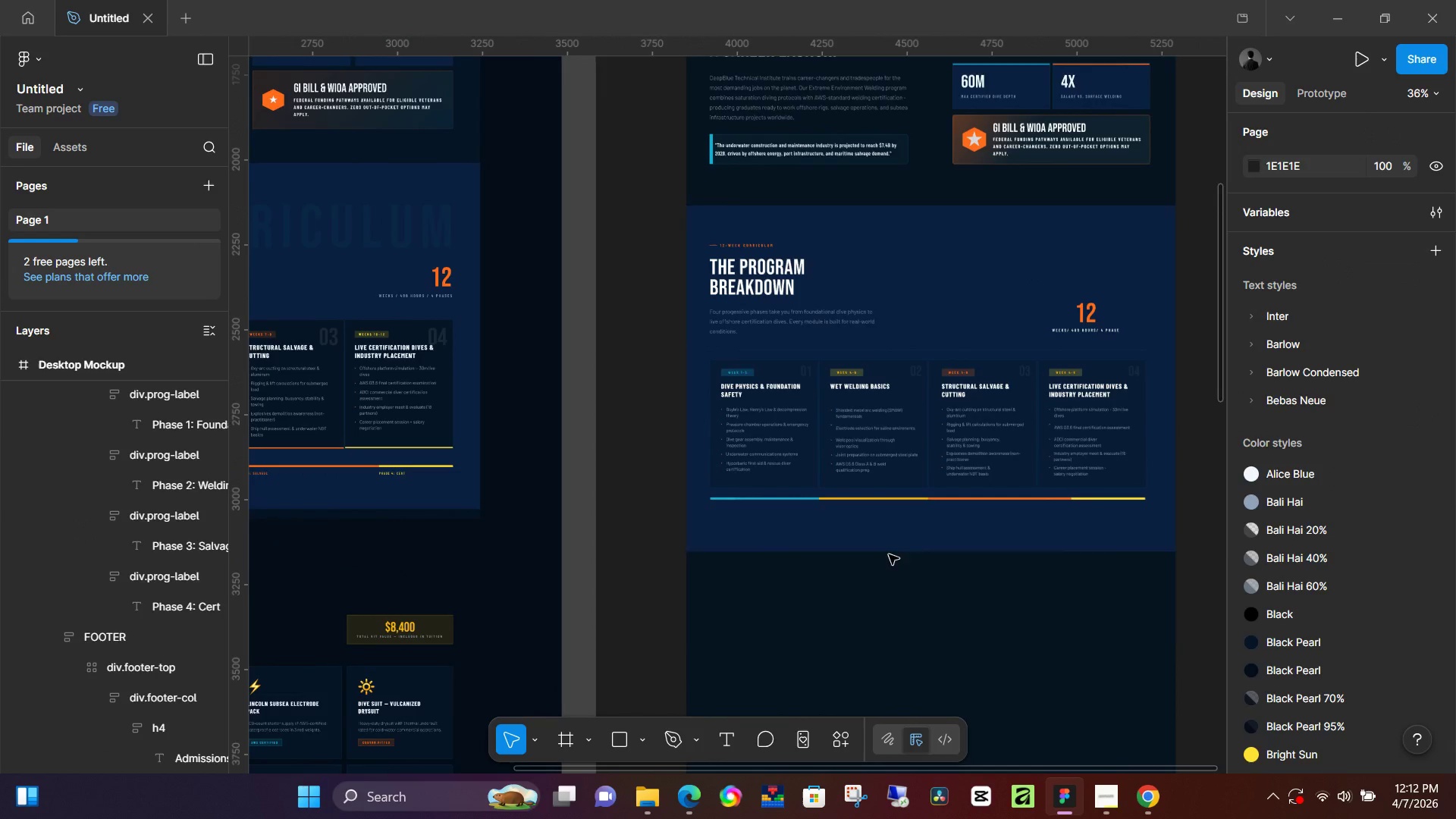 
left_click_drag(start_coordinate=[1127, 566], to_coordinate=[589, 537])
 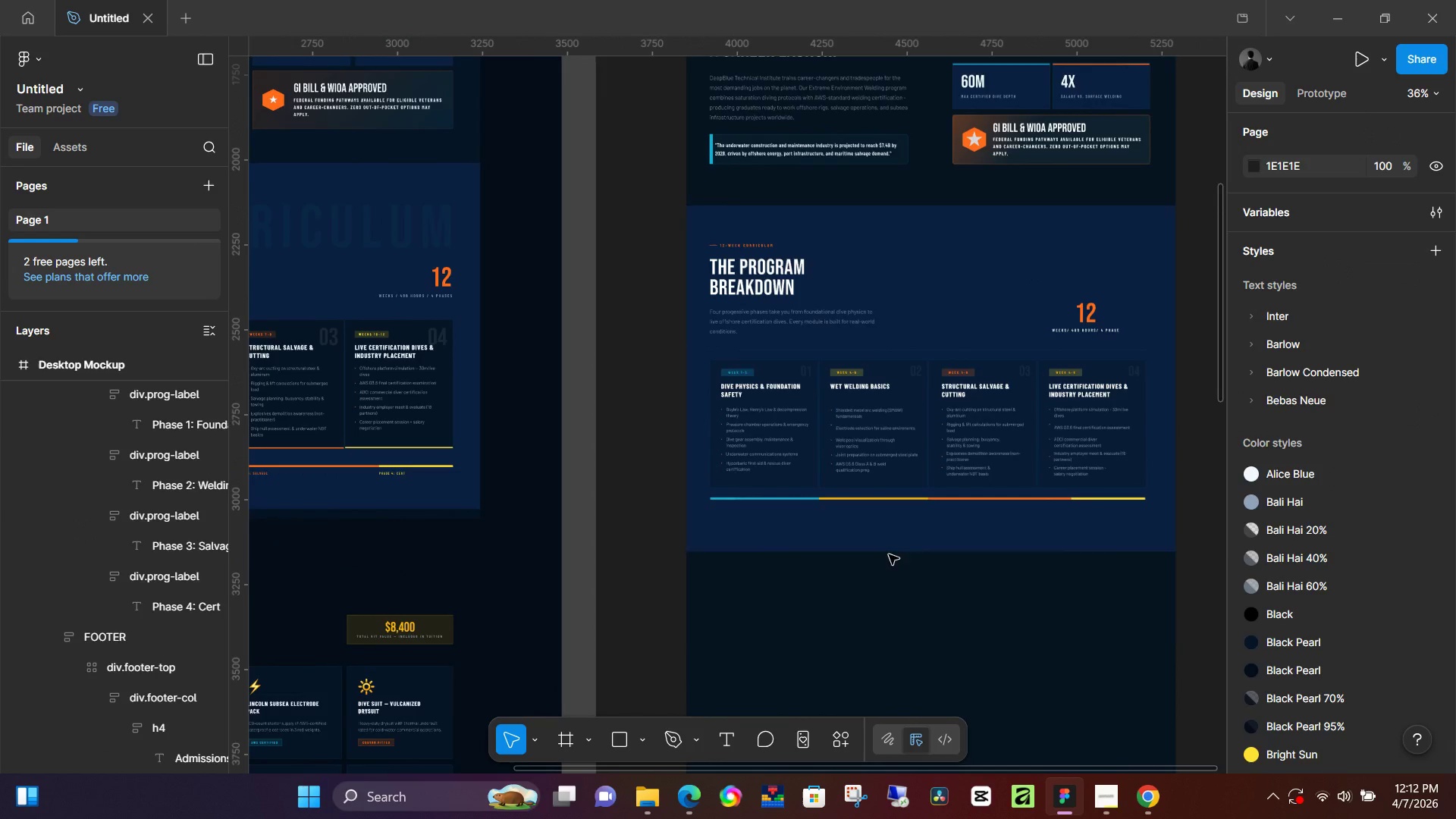 
scroll: coordinate [968, 546], scroll_direction: down, amount: 11.0
 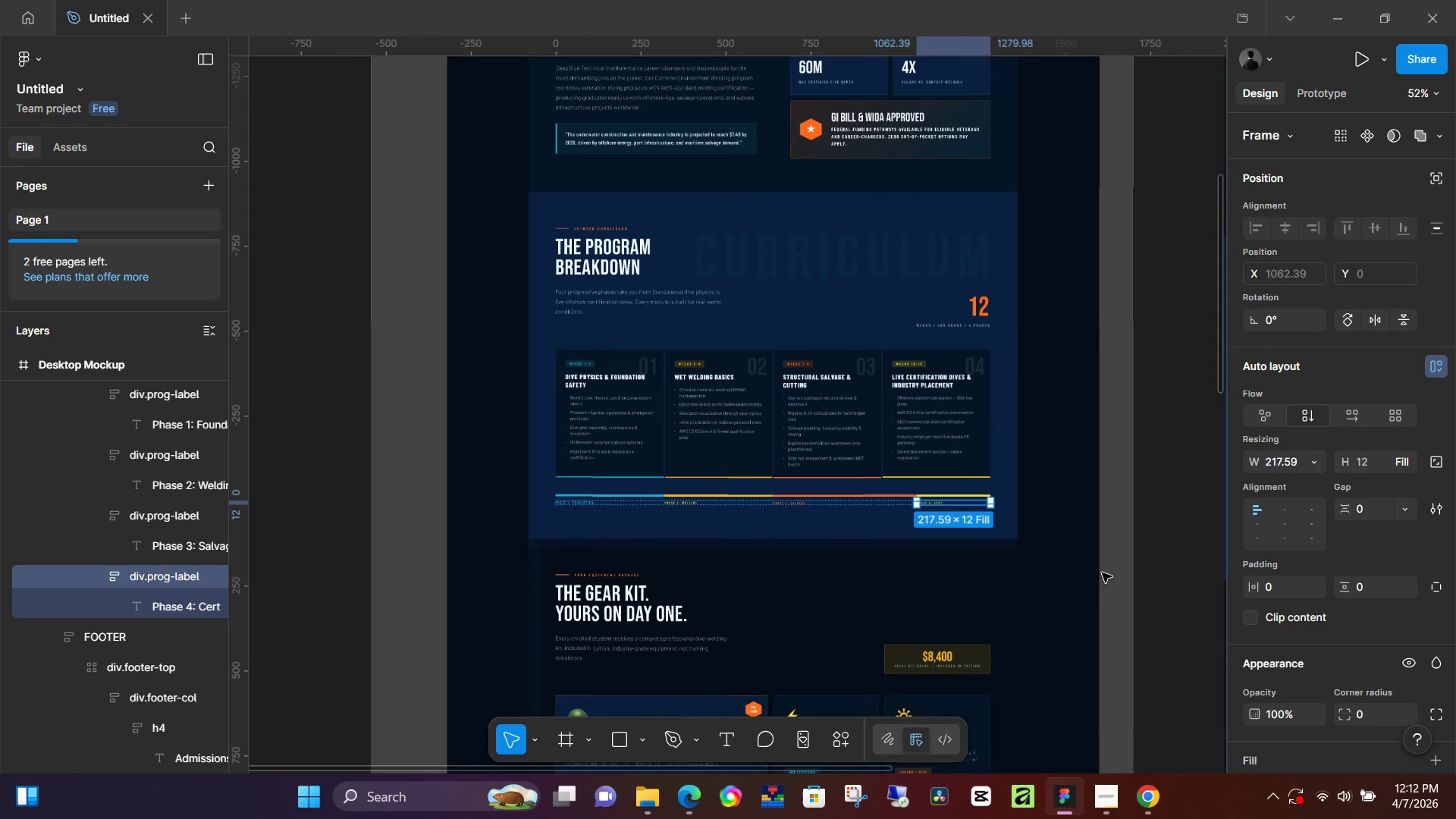 
double_click([881, 529])
 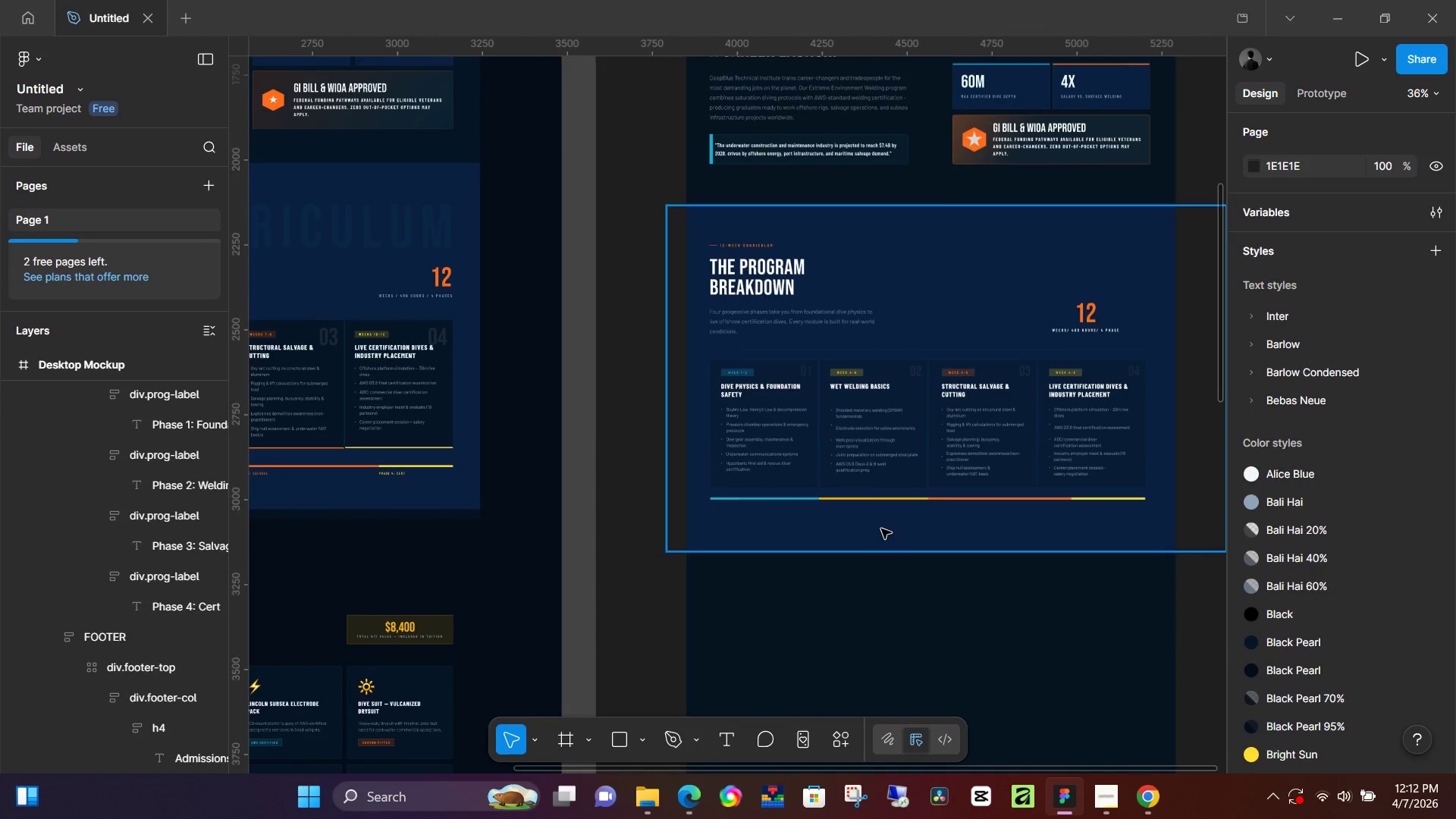 
key(Control+ControlLeft)
 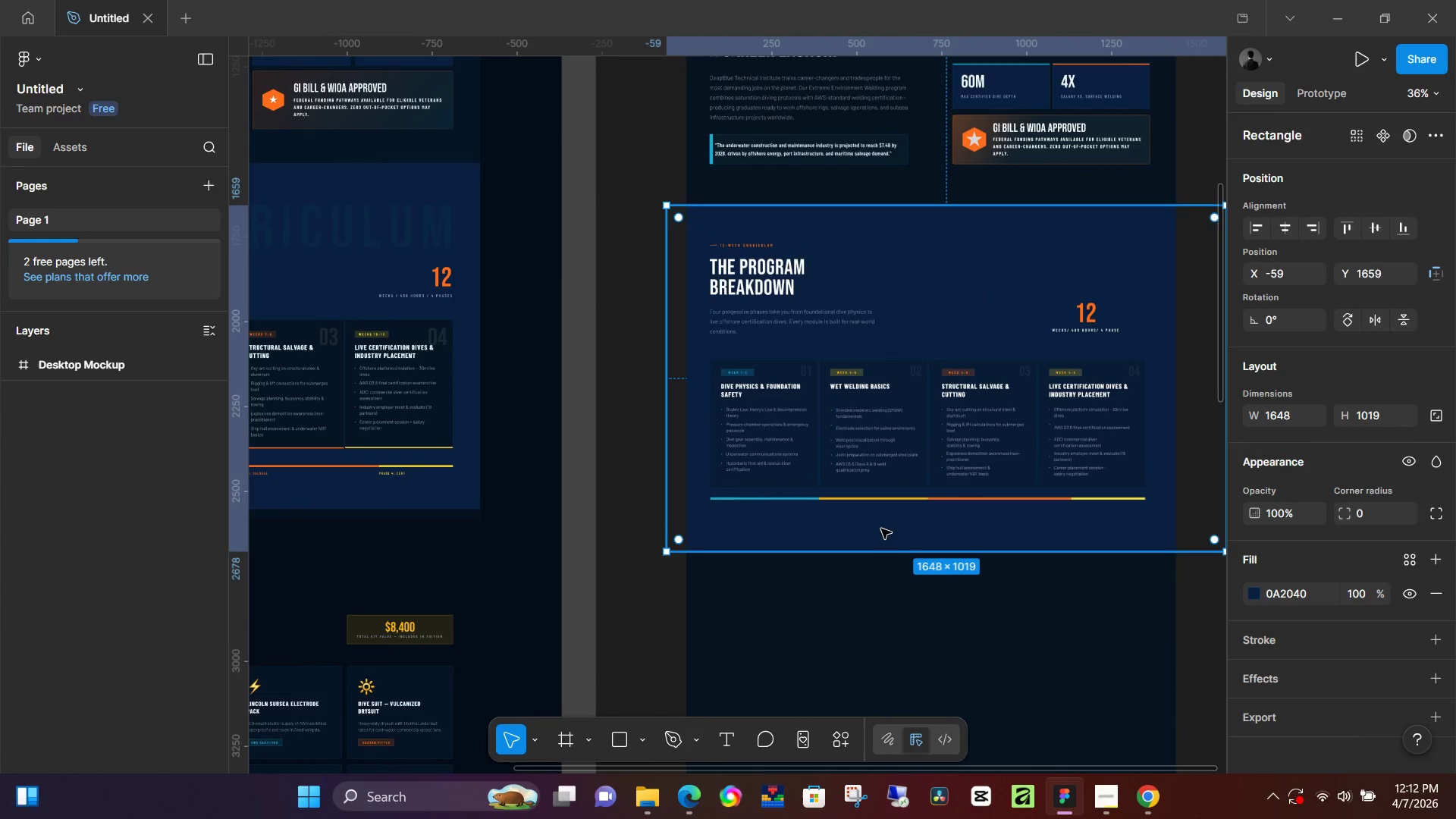 
key(Control+V)
 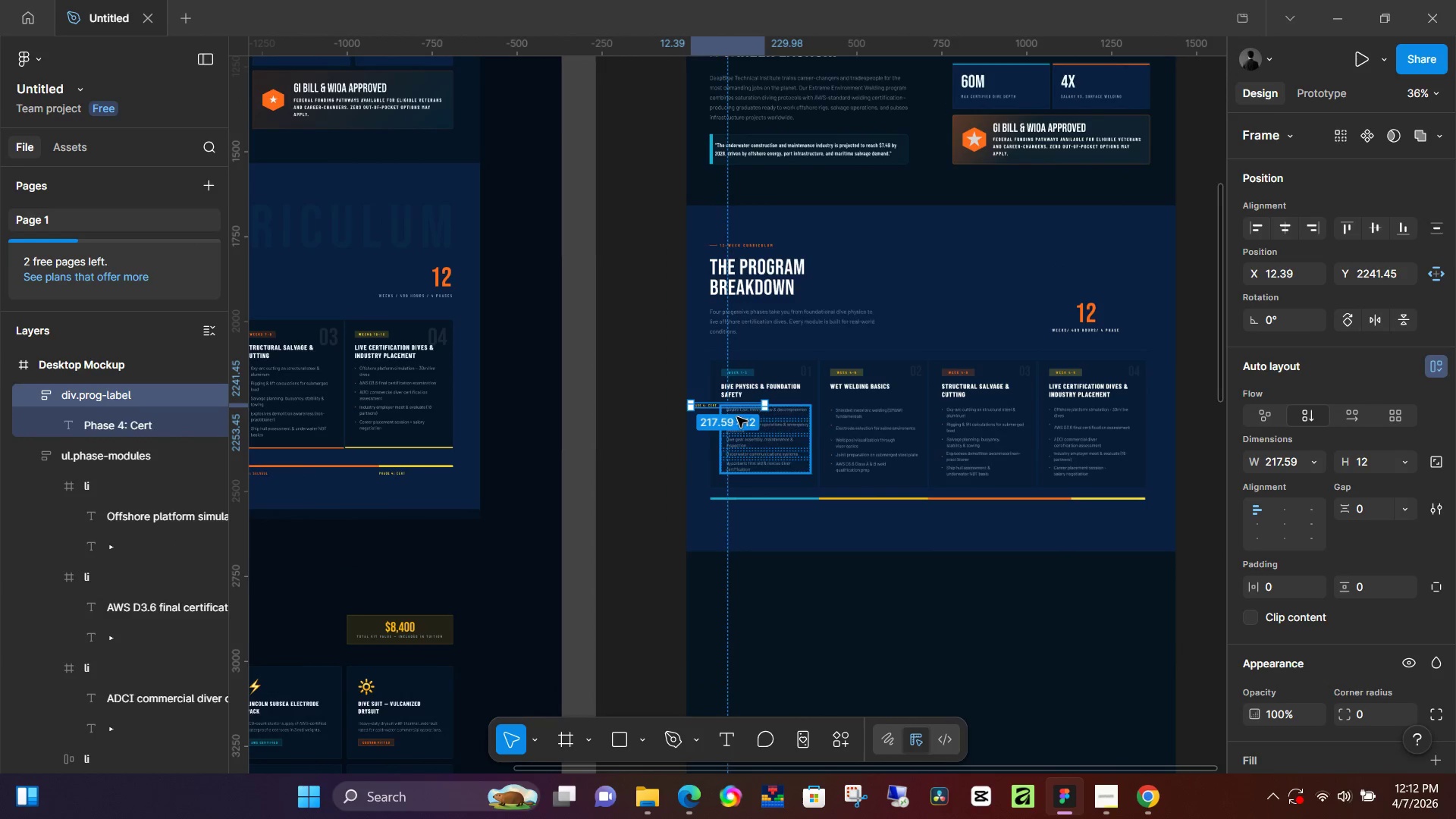 
left_click_drag(start_coordinate=[726, 404], to_coordinate=[1133, 510])
 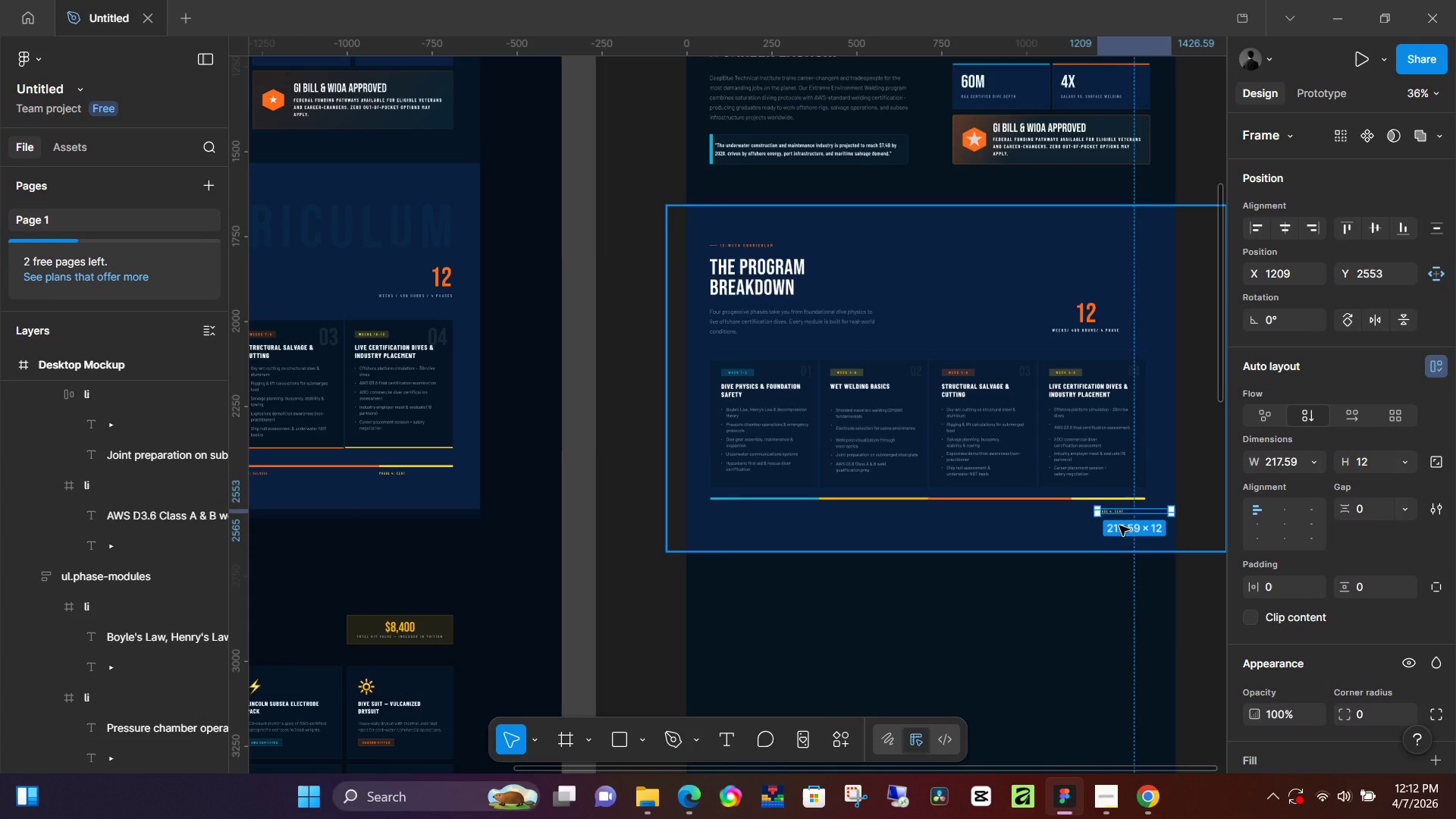 
wait(10.19)
 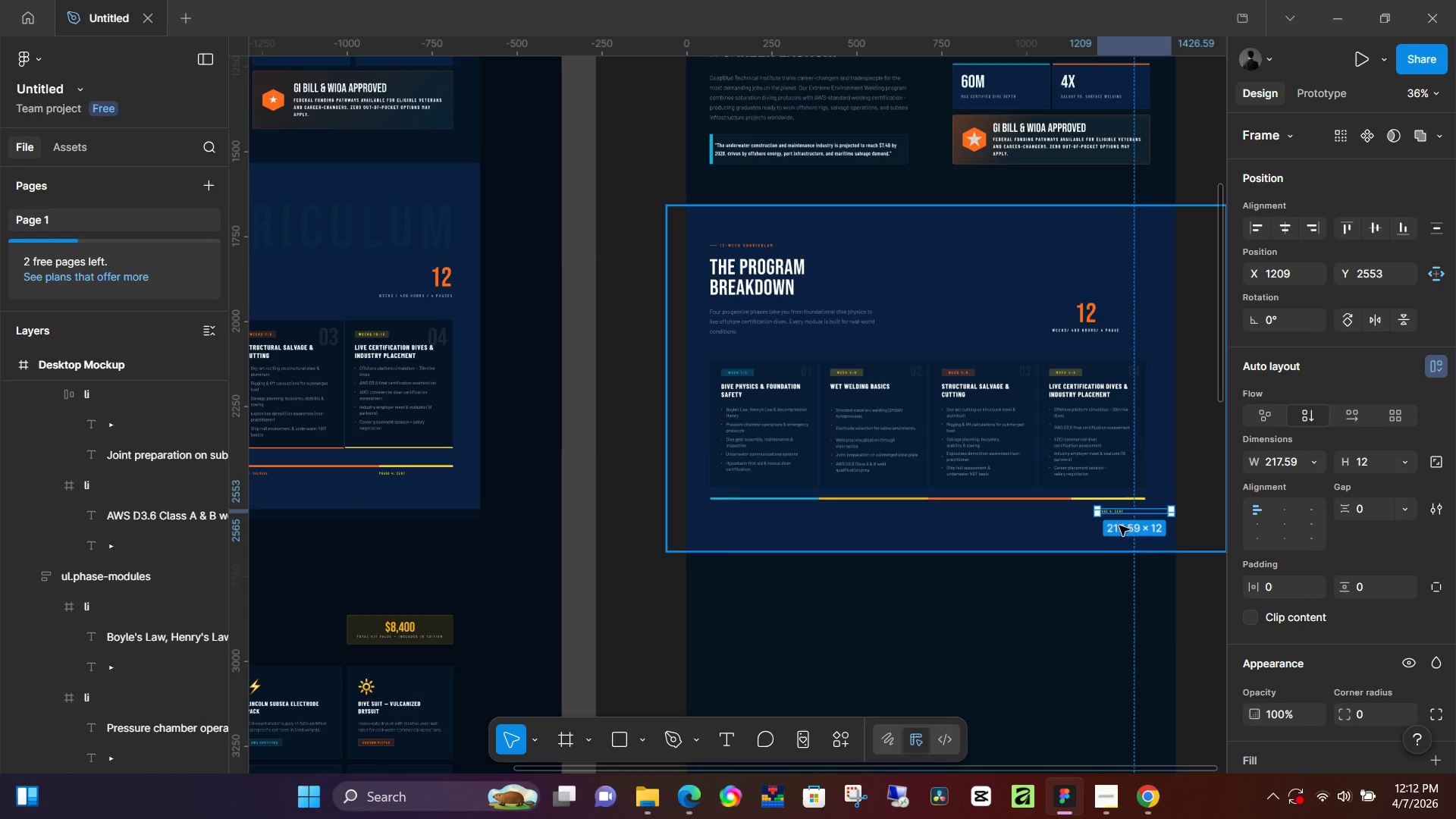 
left_click_drag(start_coordinate=[1144, 512], to_coordinate=[1124, 511])
 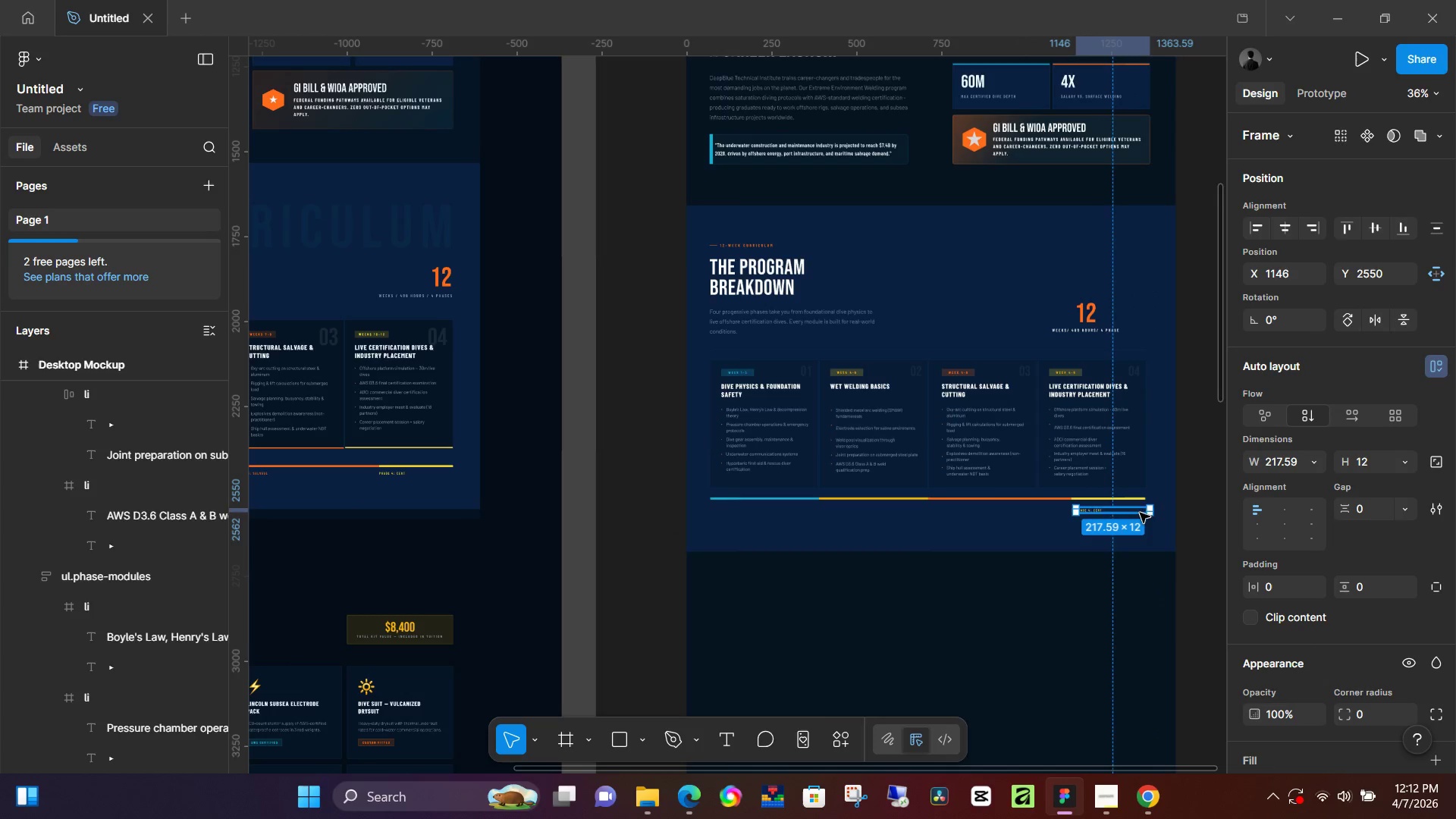 
hold_key(key=ControlLeft, duration=1.02)
scroll: coordinate [1132, 524], scroll_direction: up, amount: 13.0
 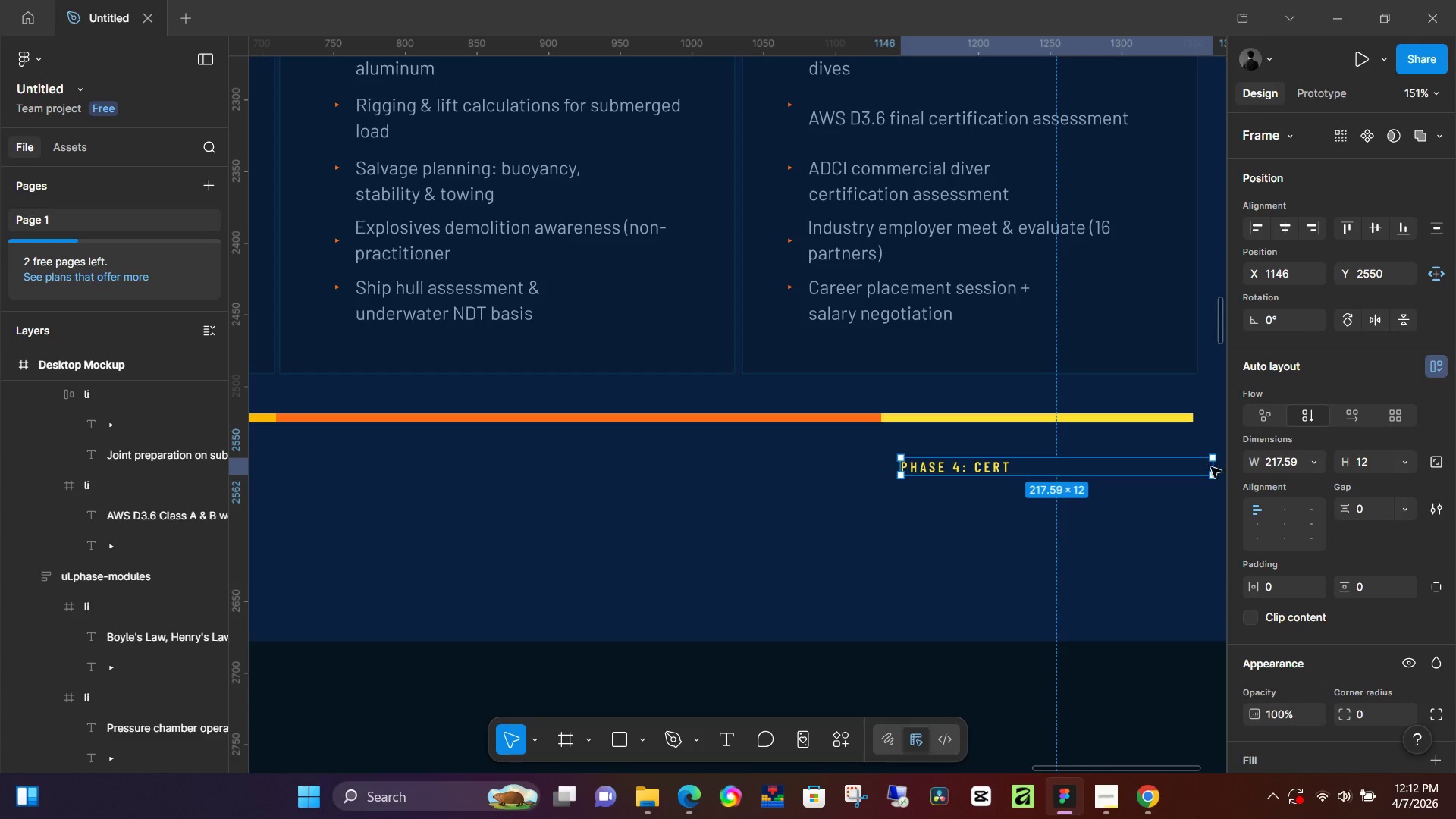 
left_click_drag(start_coordinate=[1116, 470], to_coordinate=[1093, 470])
 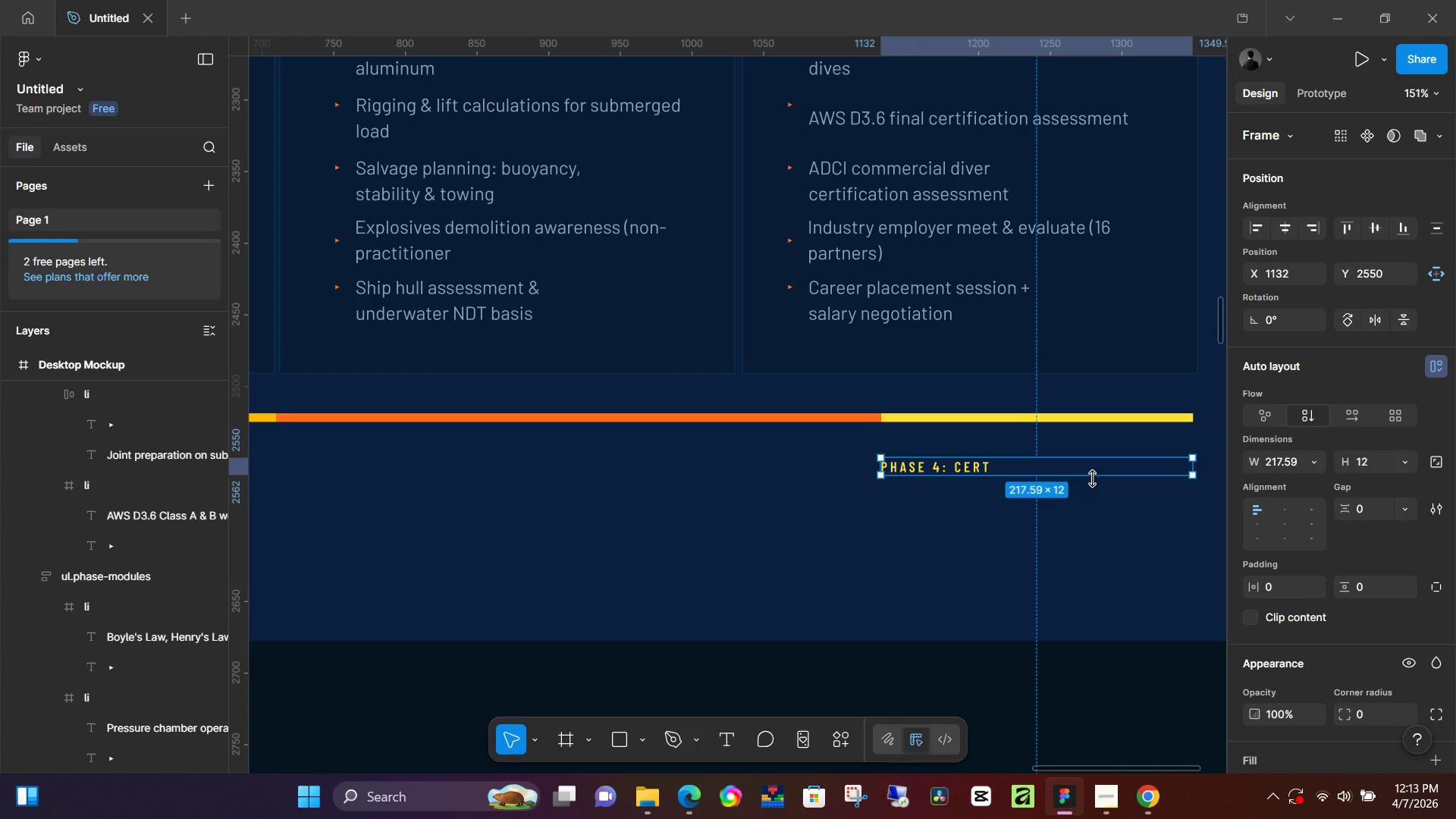 
wait(34.05)
 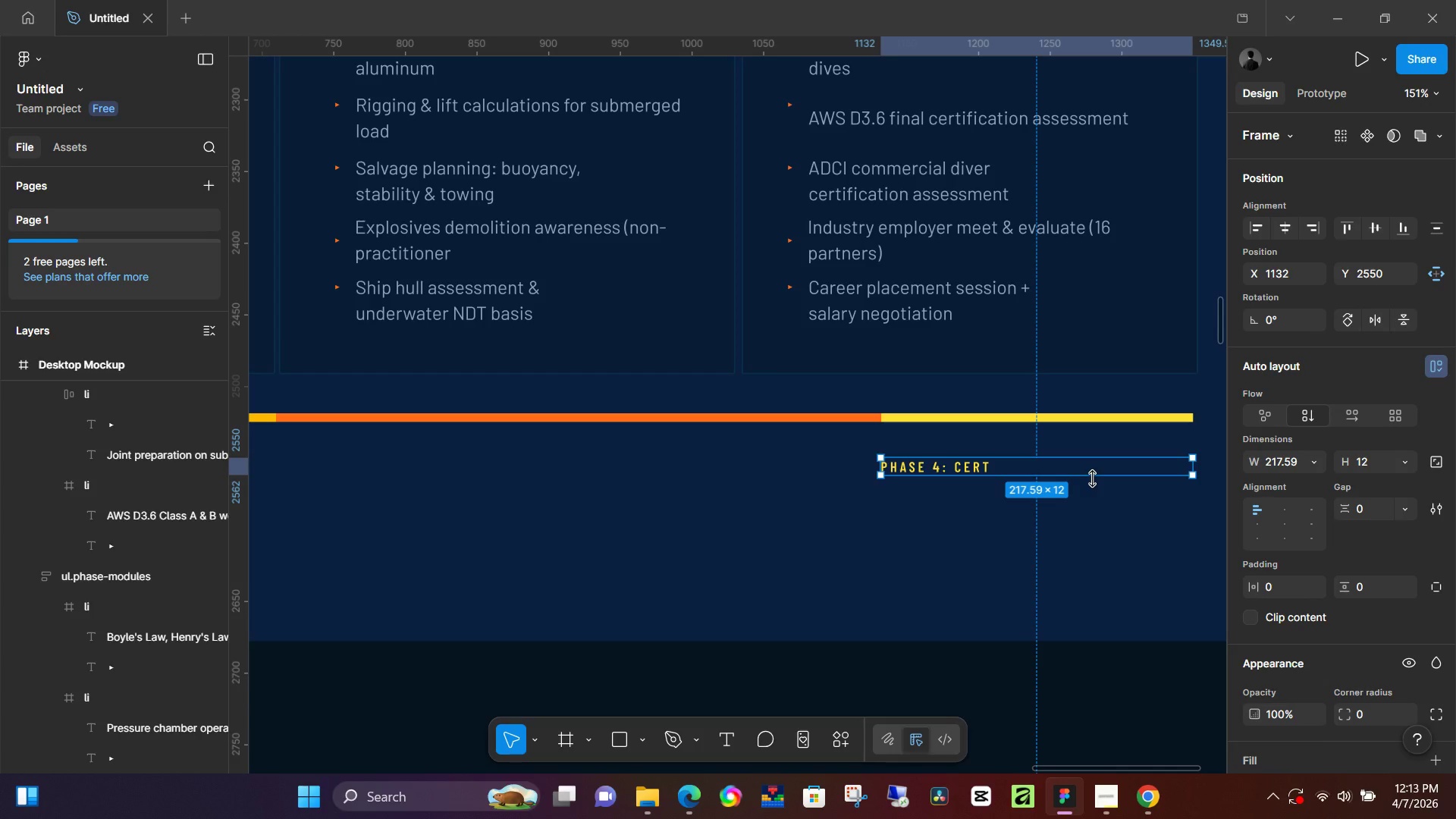 
hold_key(key=AltLeft, duration=1.52)
left_click_drag(start_coordinate=[977, 467], to_coordinate=[668, 466])
 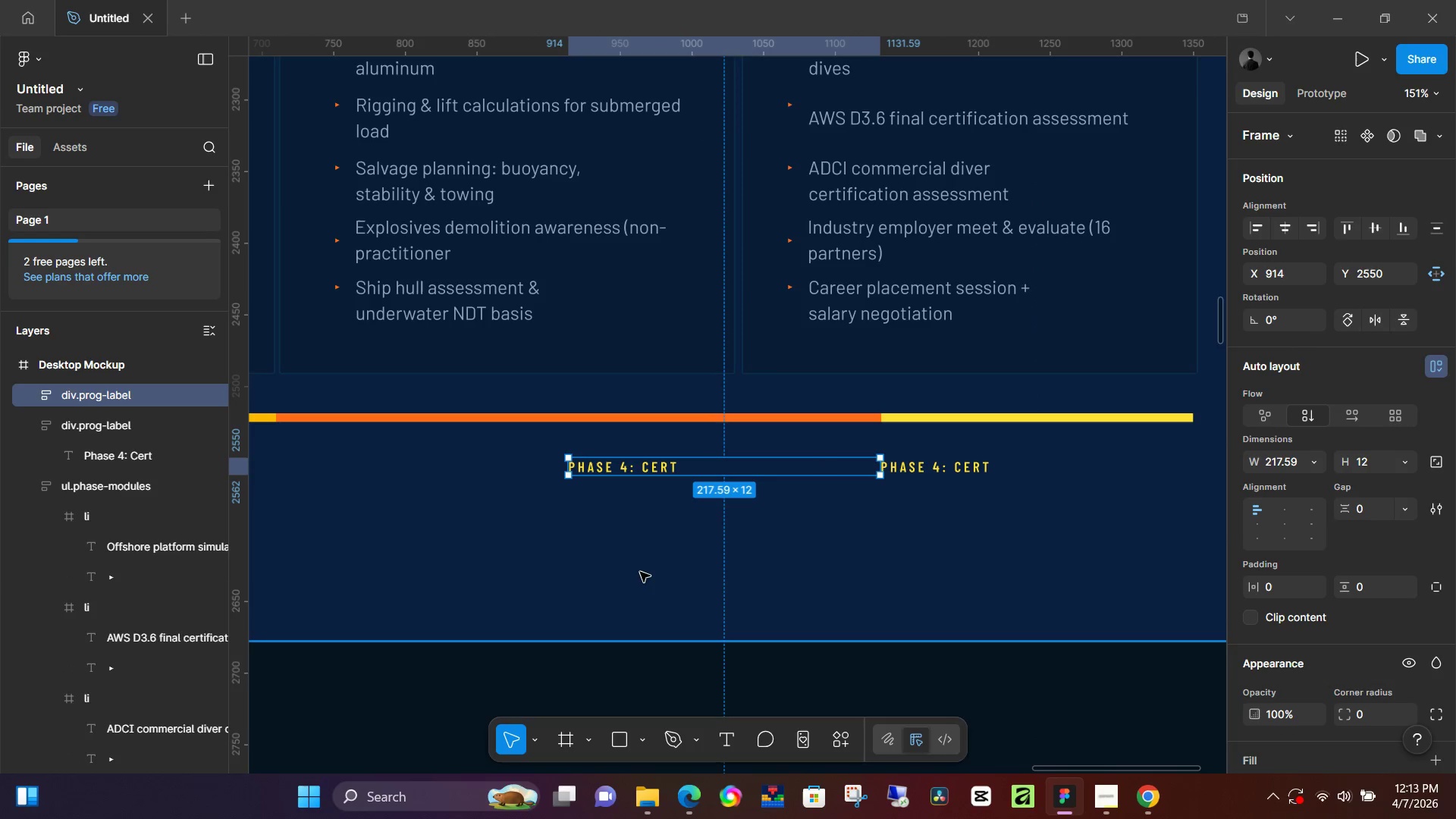 
hold_key(key=AltLeft, duration=0.97)
 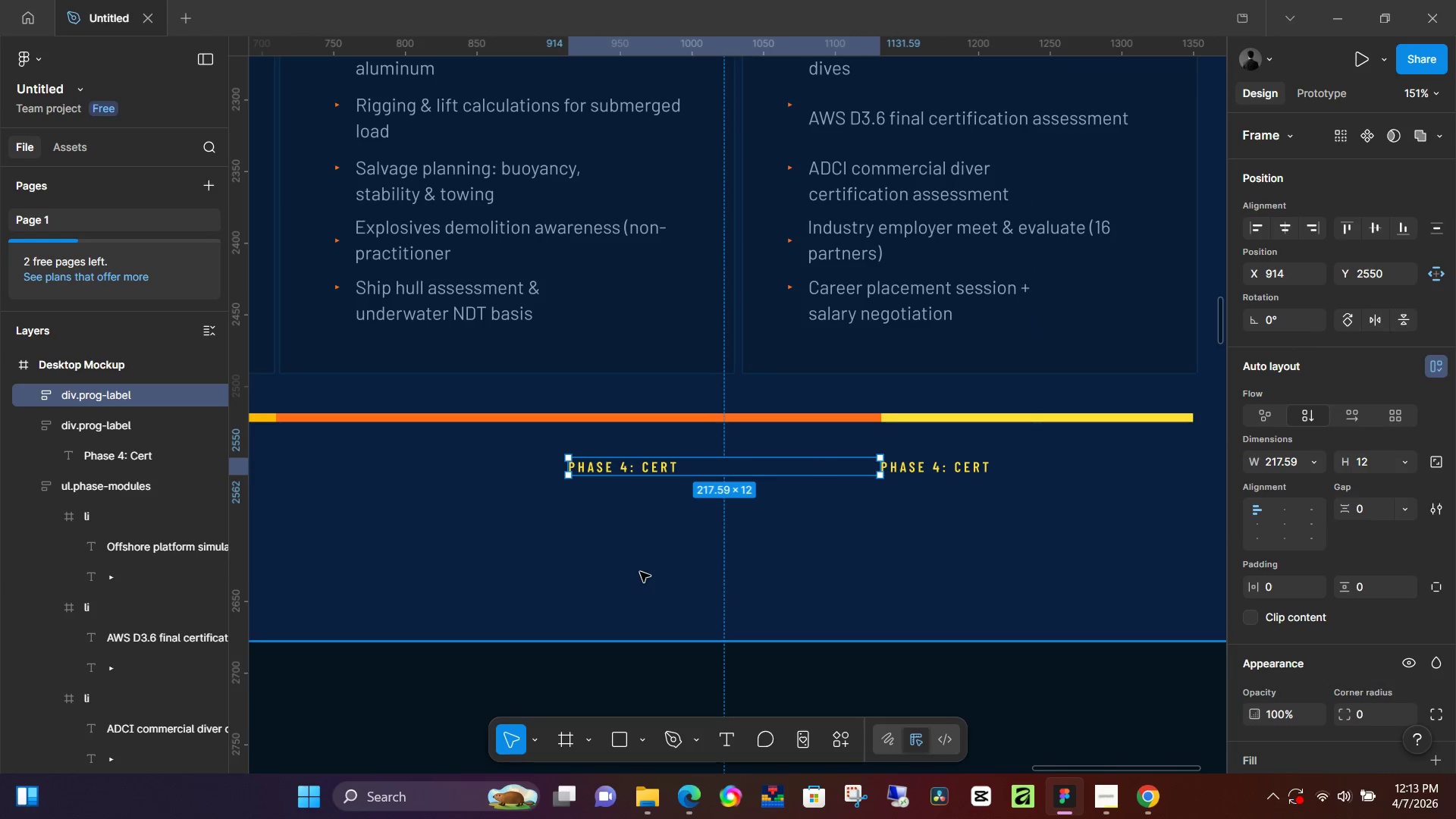 
left_click([640, 572])
 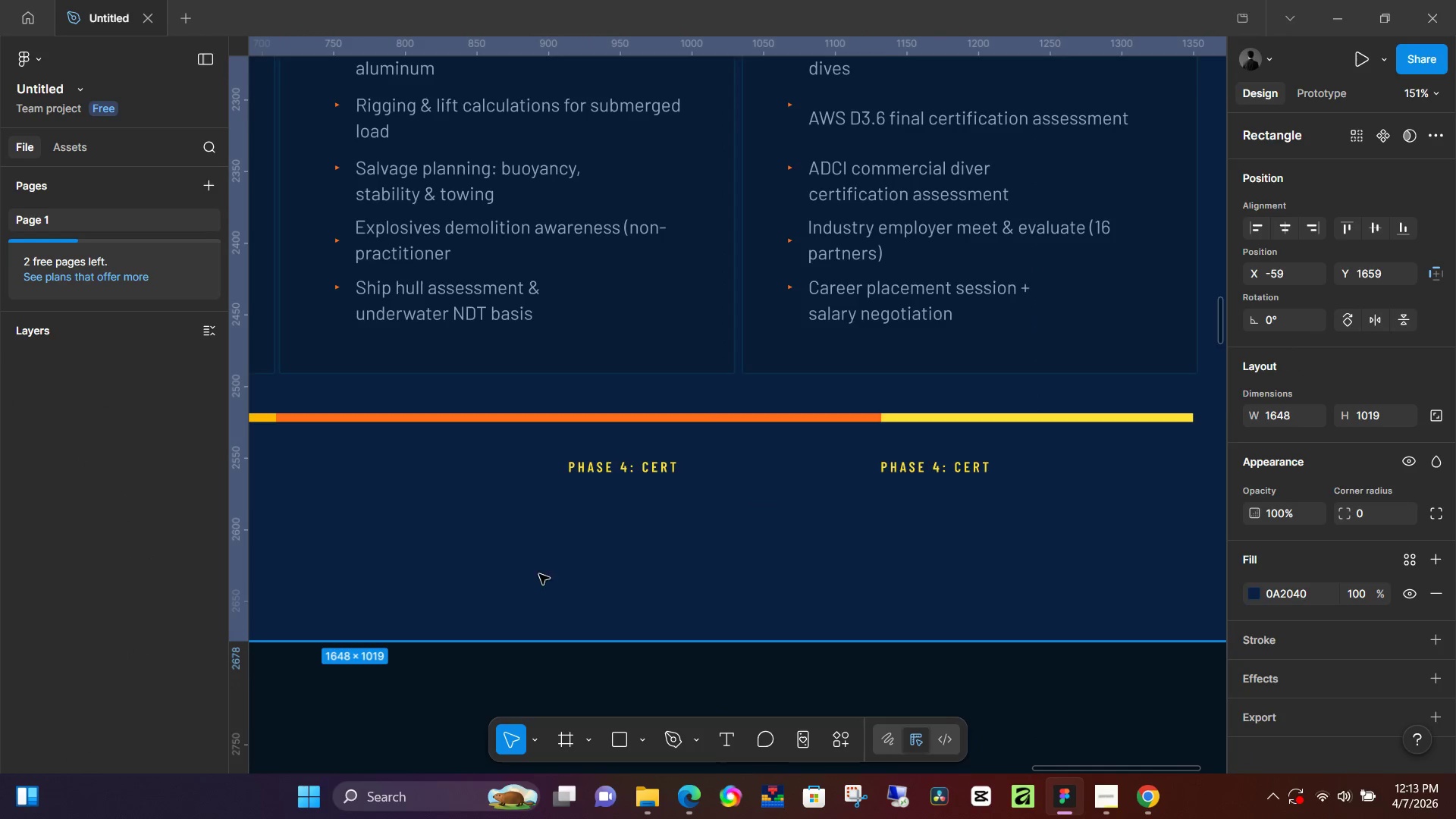 
hold_key(key=Space, duration=0.39)
 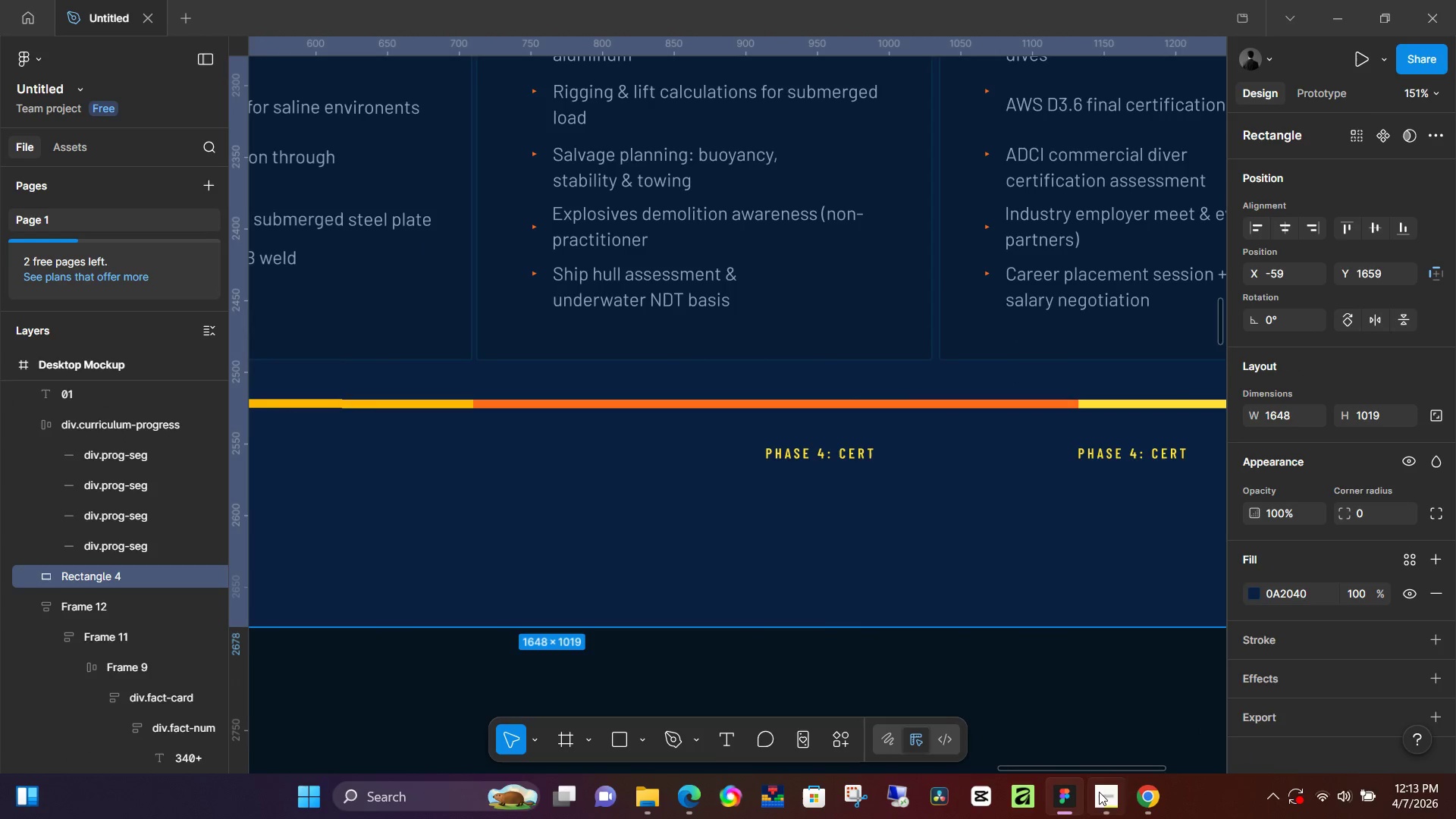 
left_click_drag(start_coordinate=[539, 574], to_coordinate=[736, 560])
 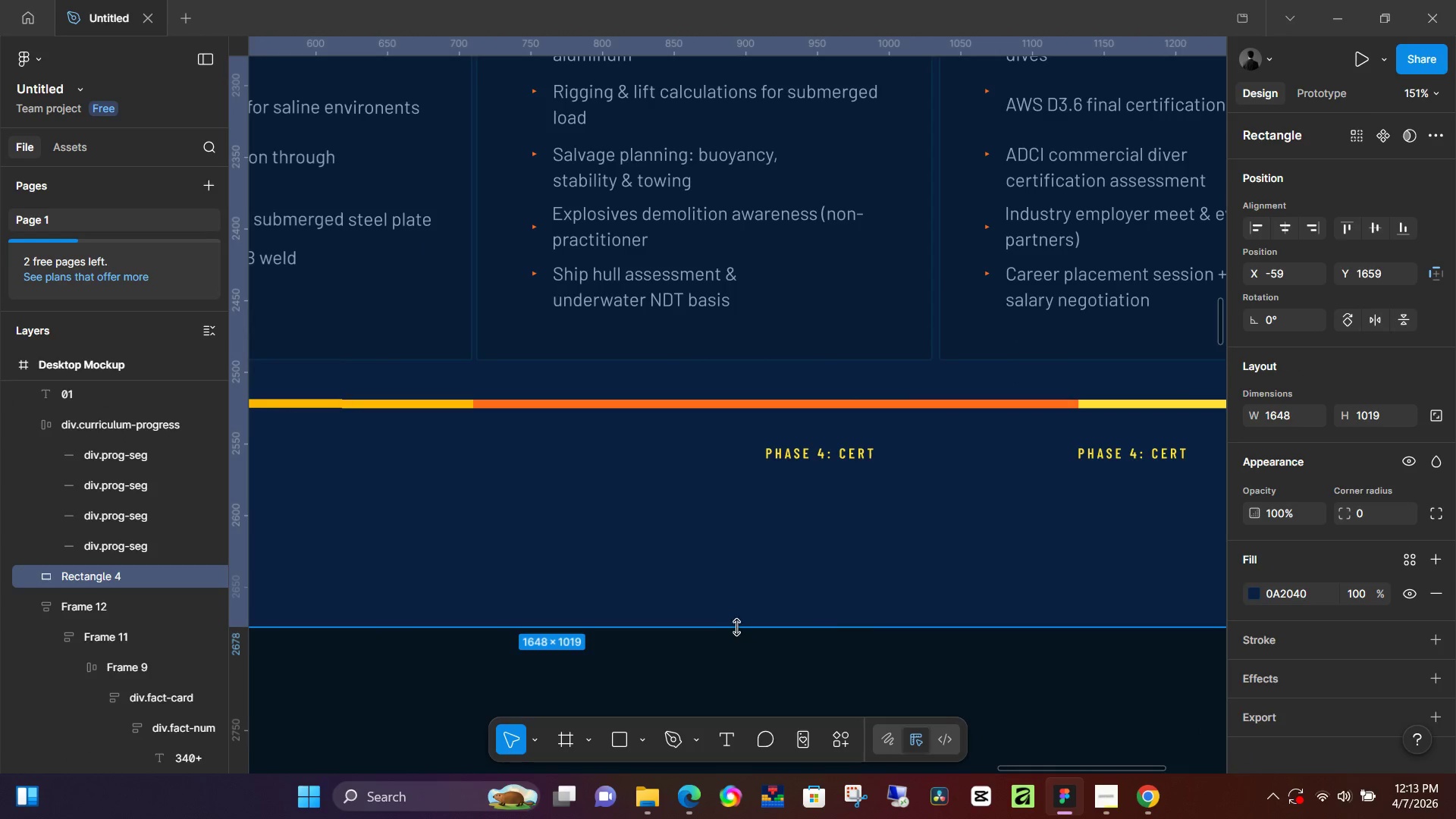 
key(Control+ControlLeft)
 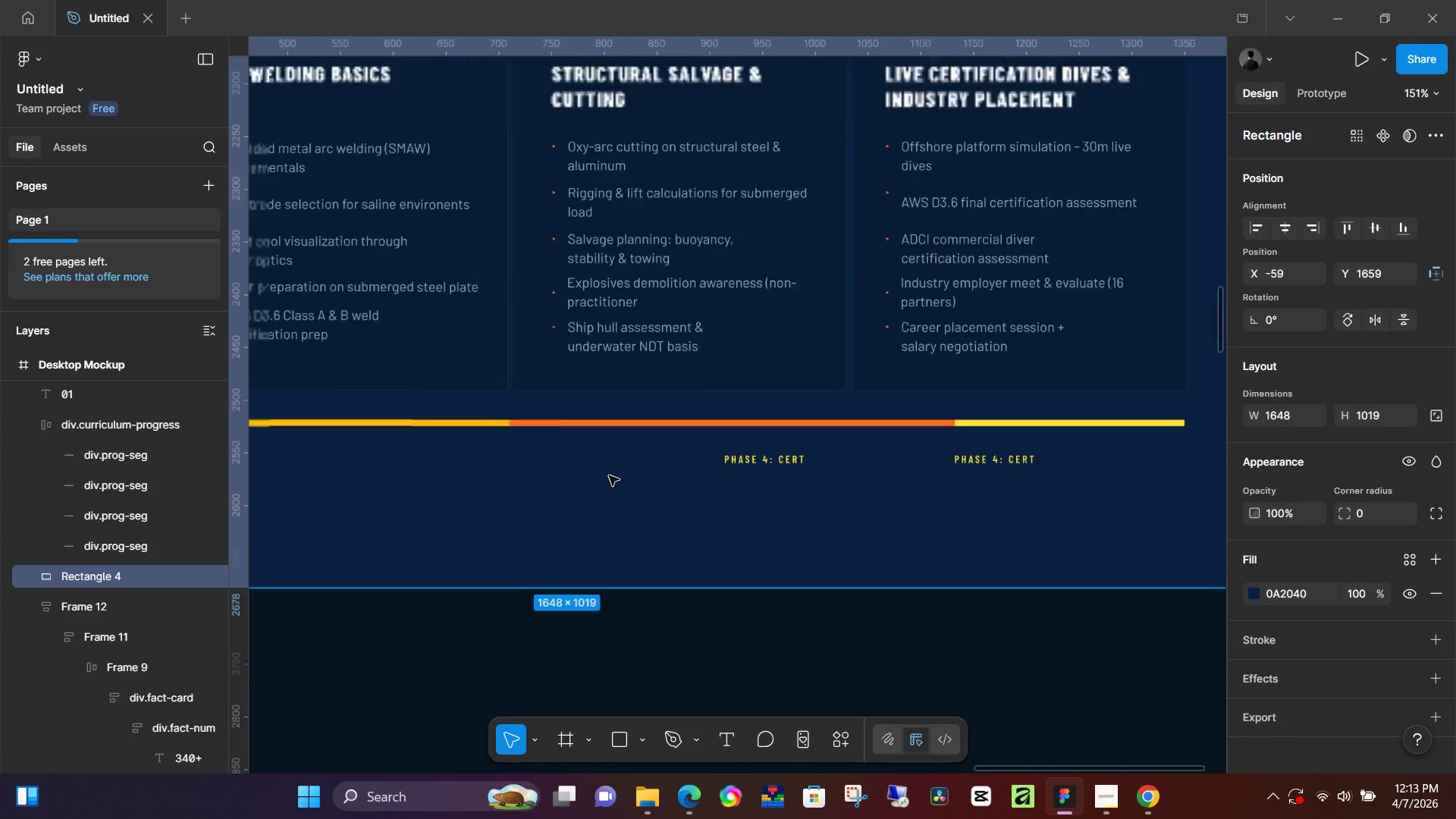 
hold_key(key=Space, duration=1.5)
 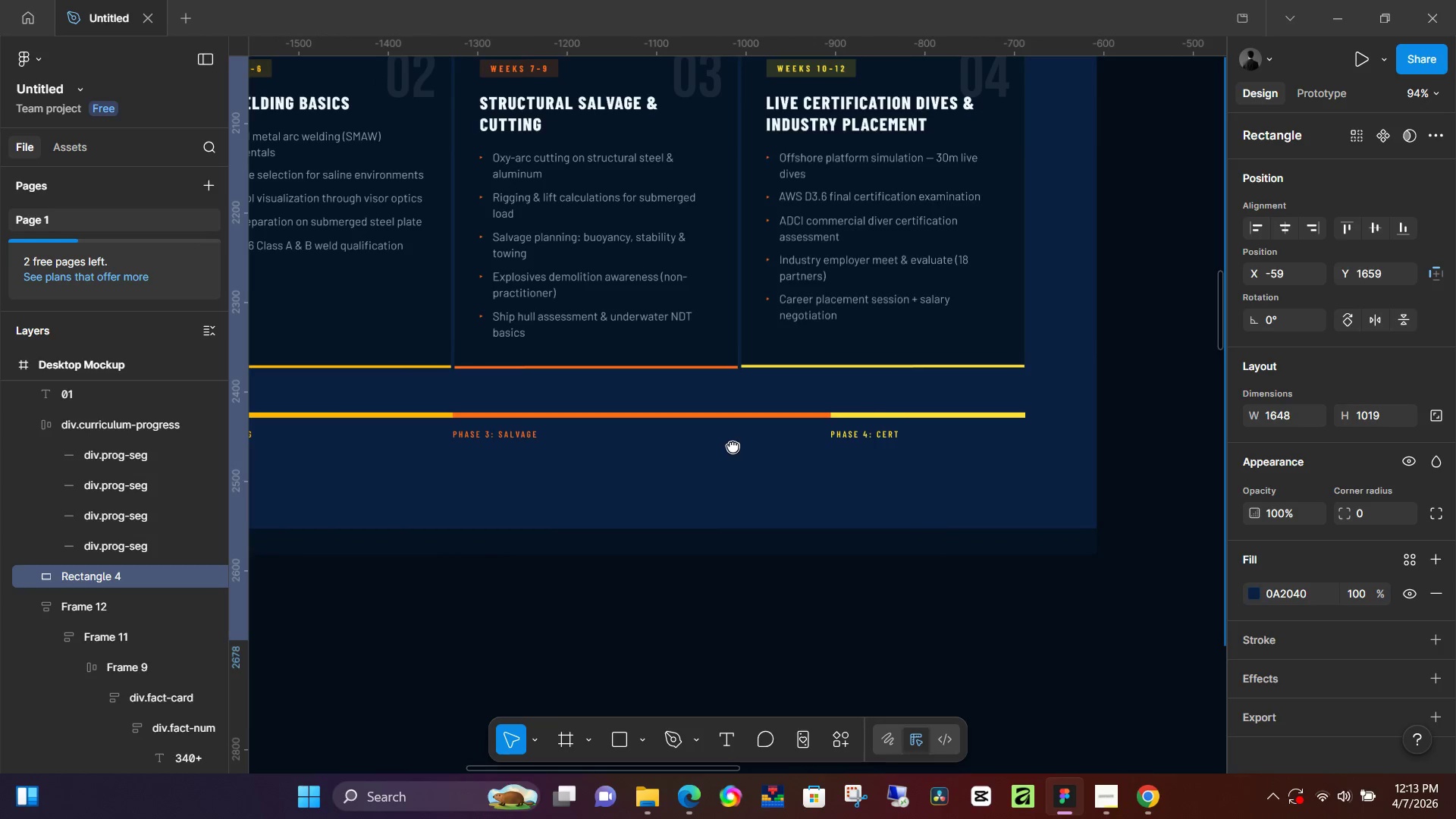 
left_click_drag(start_coordinate=[526, 548], to_coordinate=[1120, 529])
 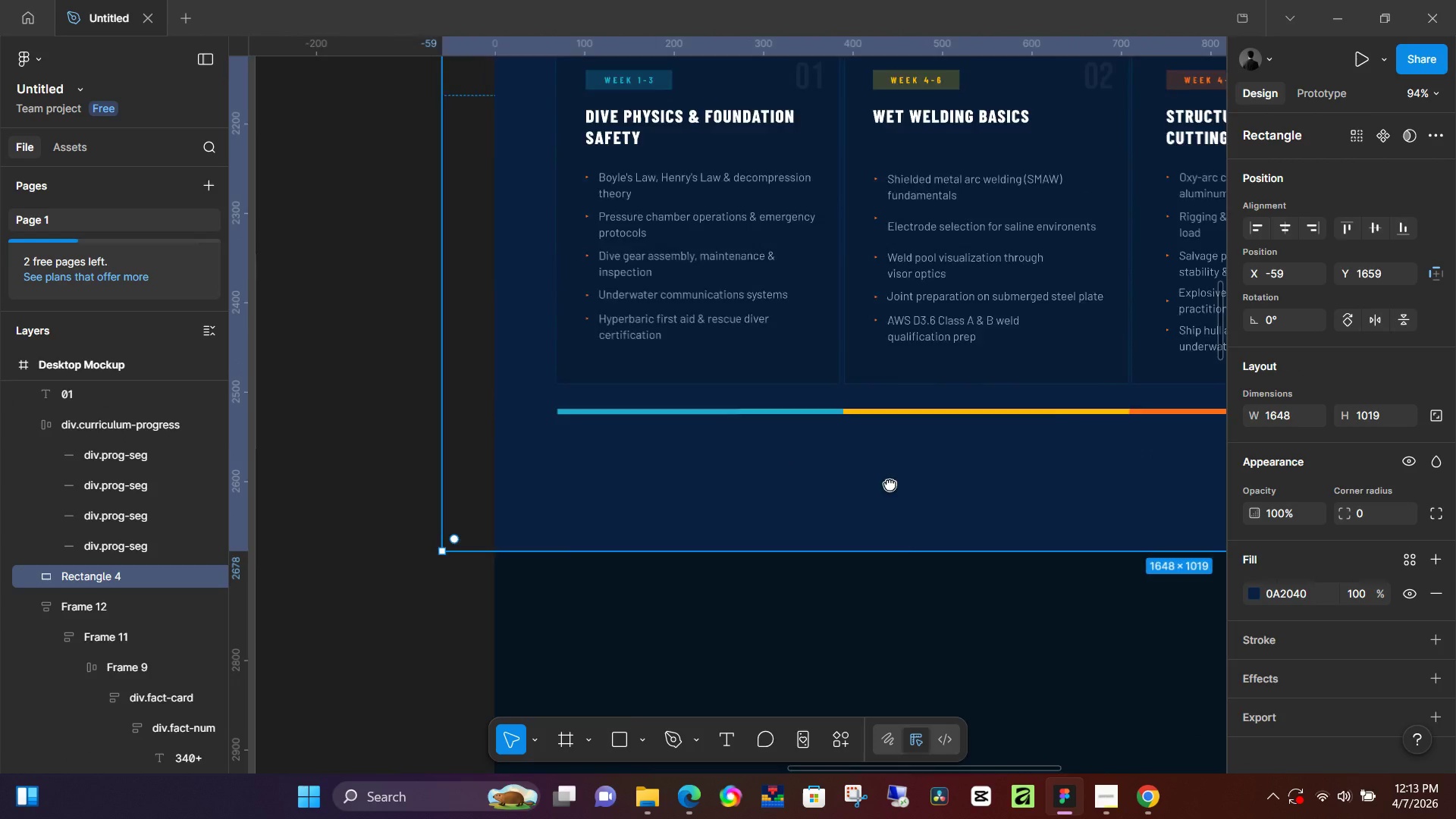 
scroll: coordinate [609, 475], scroll_direction: down, amount: 6.0
 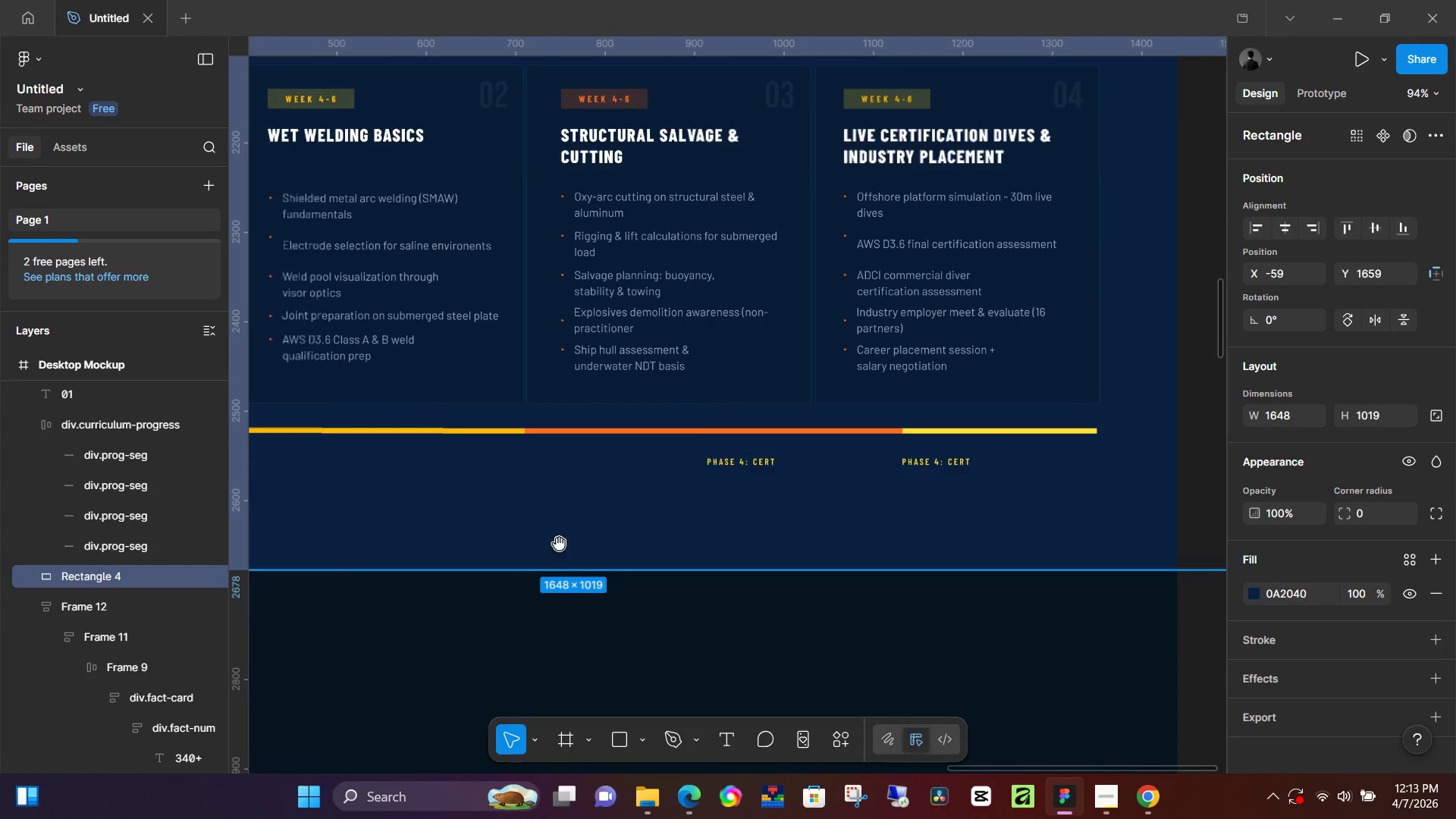 
left_click_drag(start_coordinate=[540, 484], to_coordinate=[1023, 484])
 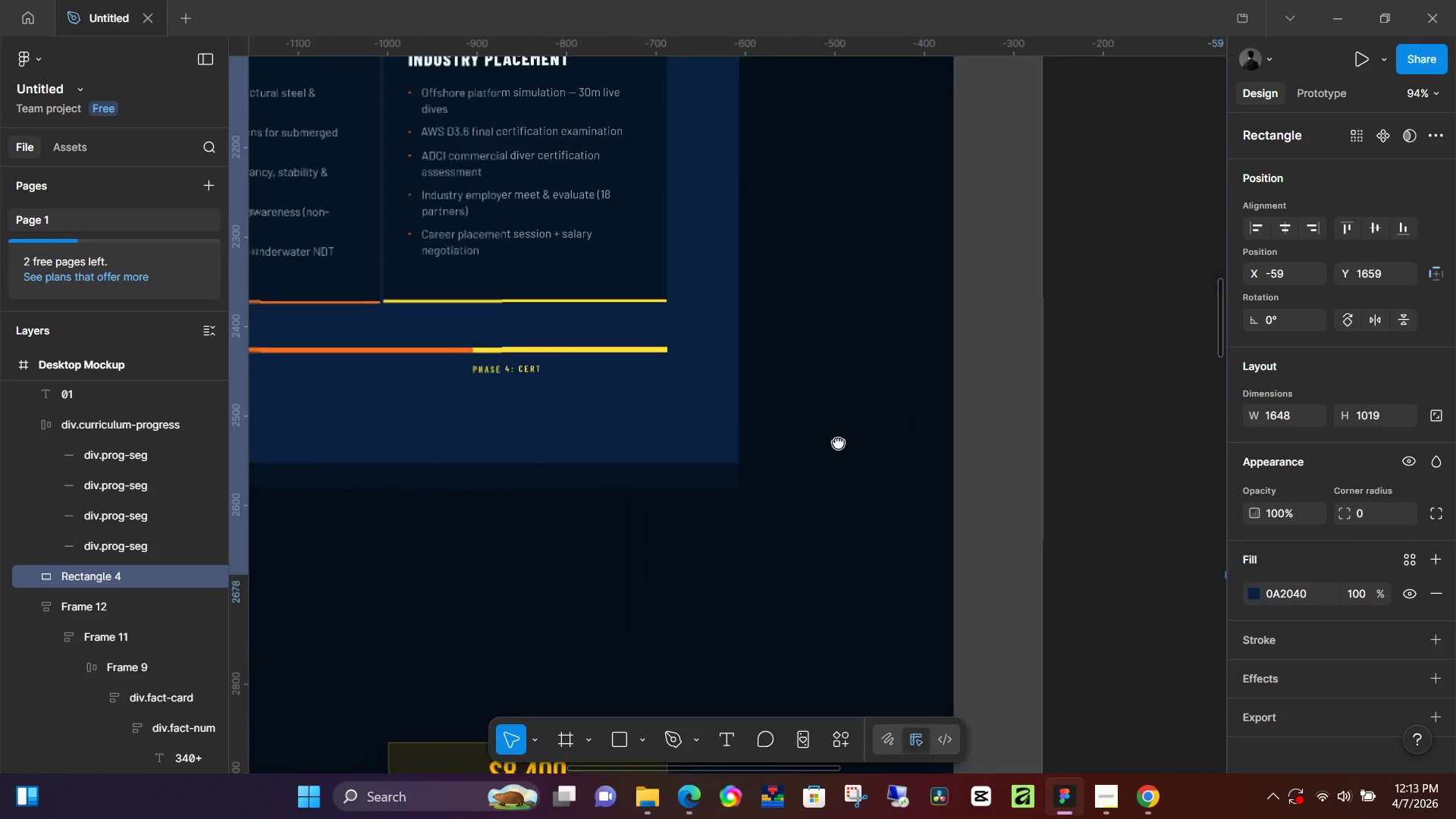 
left_click_drag(start_coordinate=[505, 418], to_coordinate=[838, 442])
 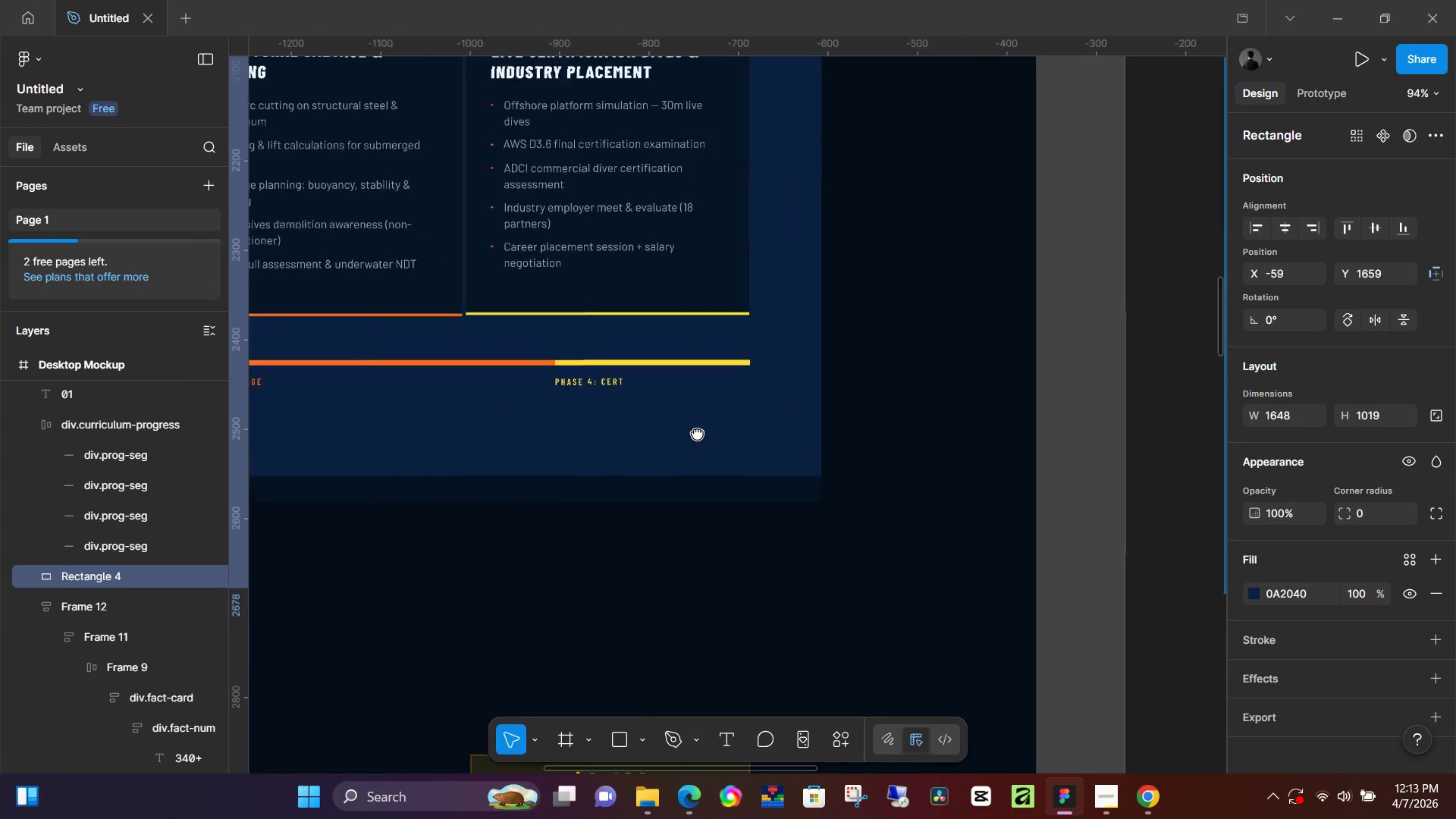 
left_click_drag(start_coordinate=[392, 380], to_coordinate=[358, 441])
 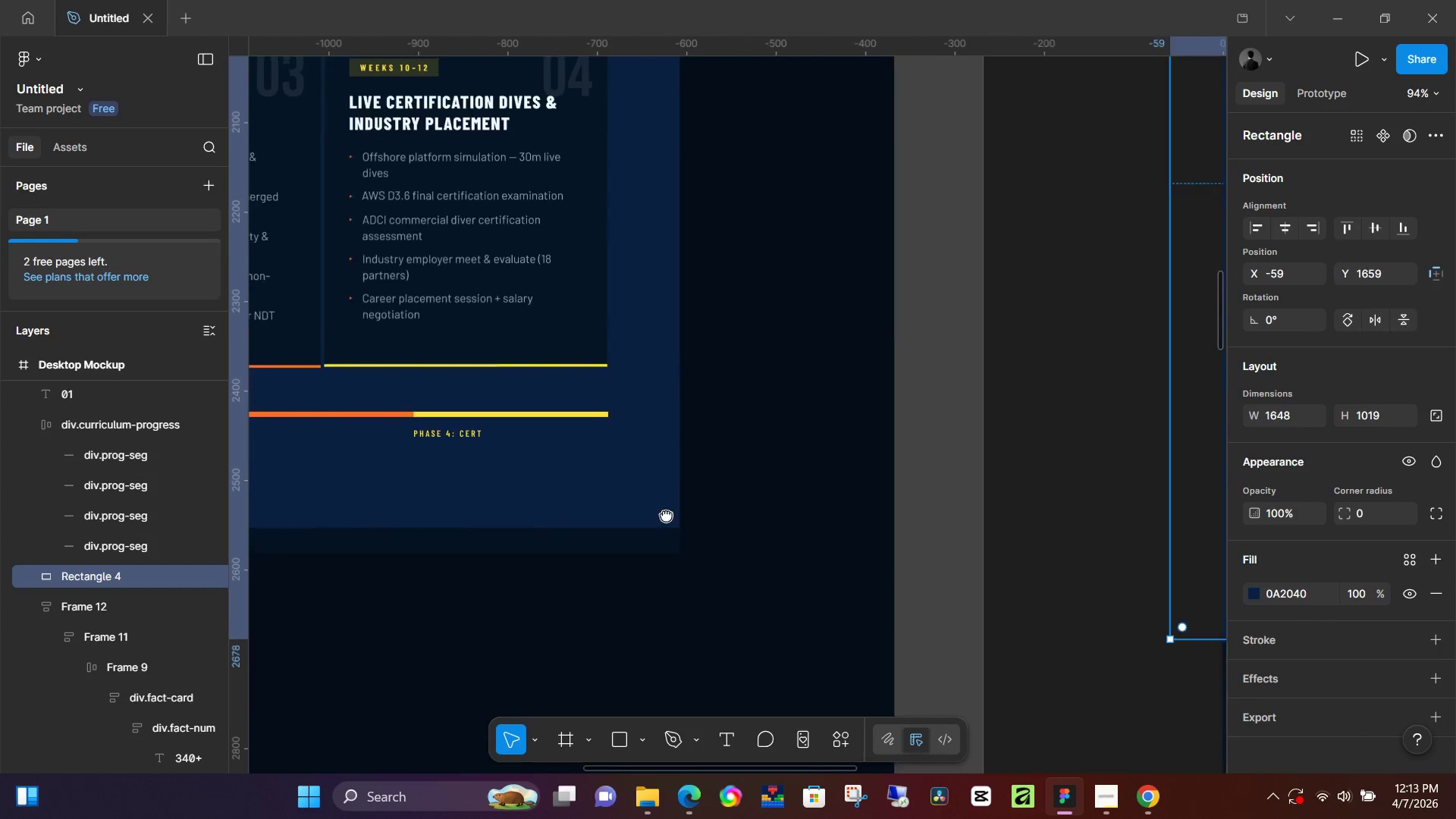 
hold_key(key=Space, duration=1.5)
 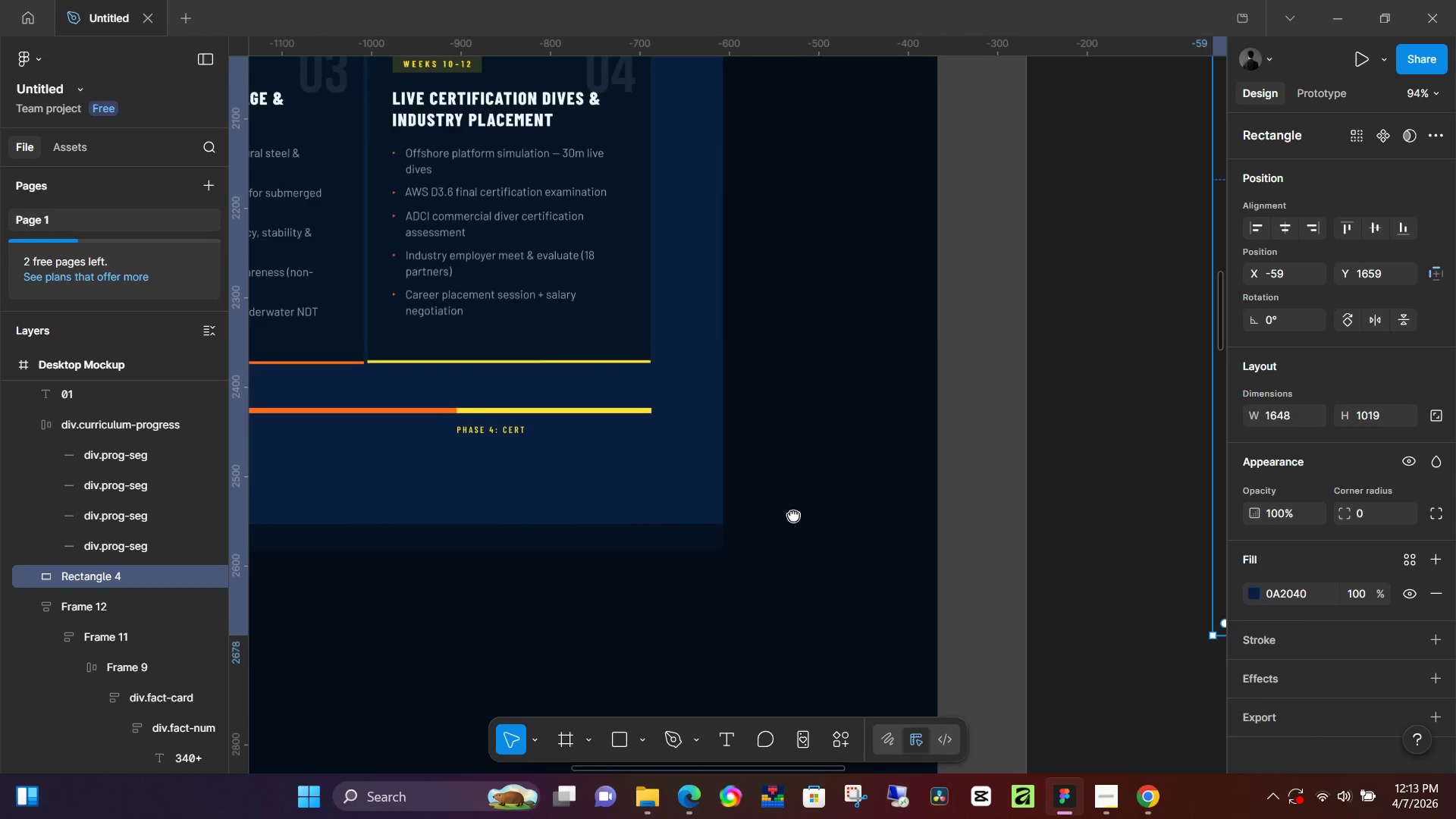 
hold_key(key=Space, duration=1.5)
 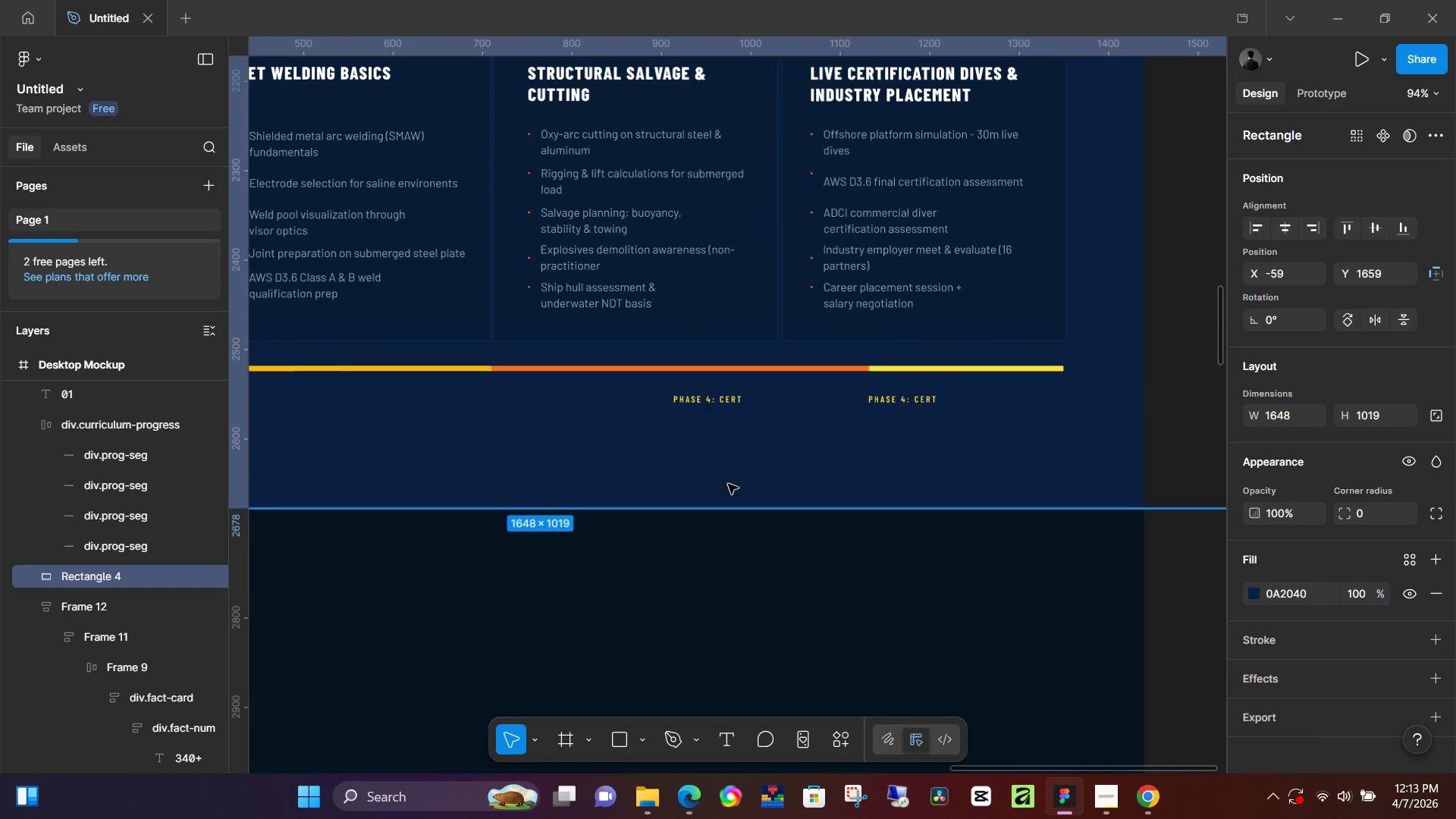 
left_click_drag(start_coordinate=[836, 511], to_coordinate=[372, 474])
 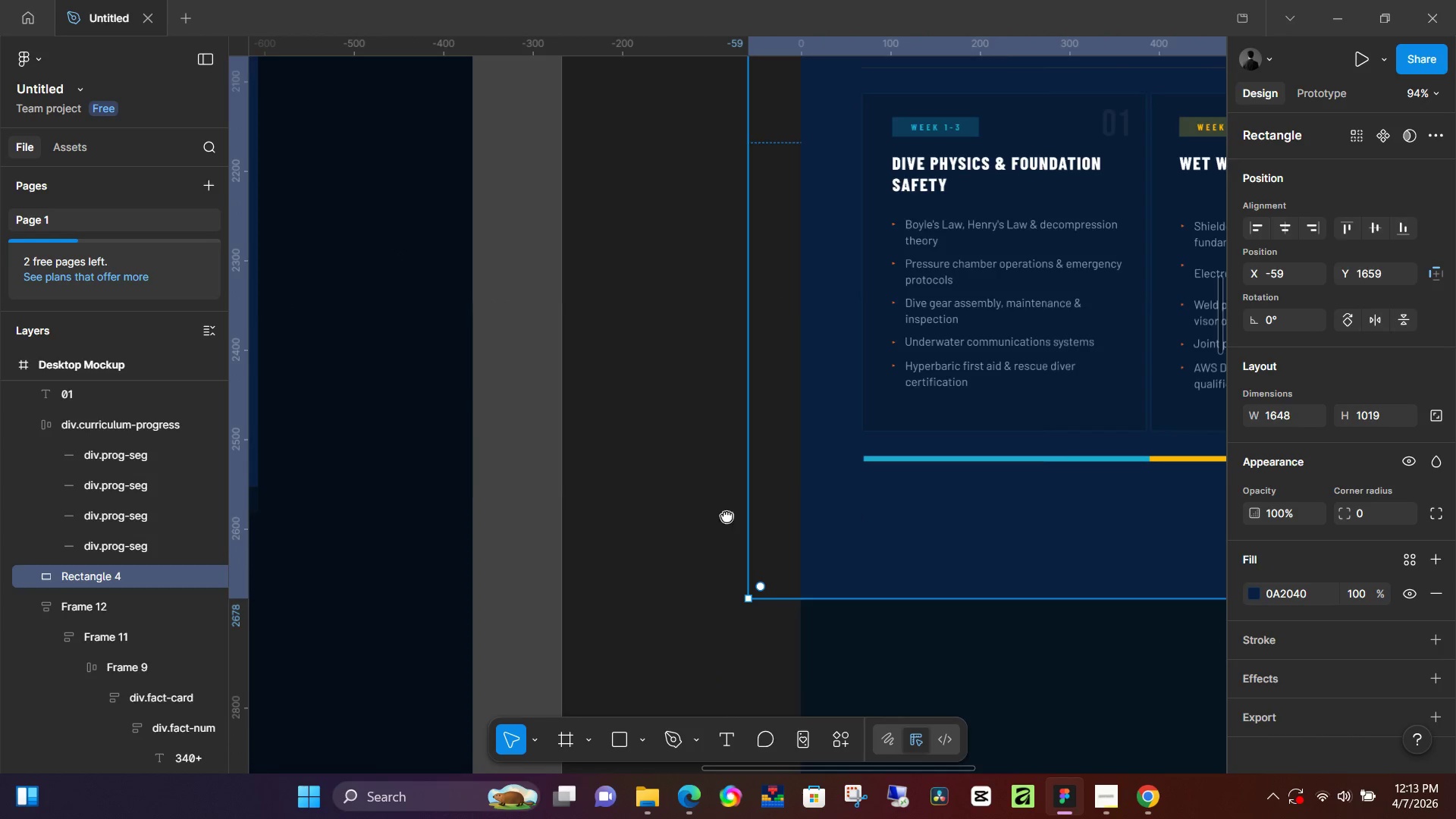 
left_click_drag(start_coordinate=[851, 518], to_coordinate=[357, 463])
 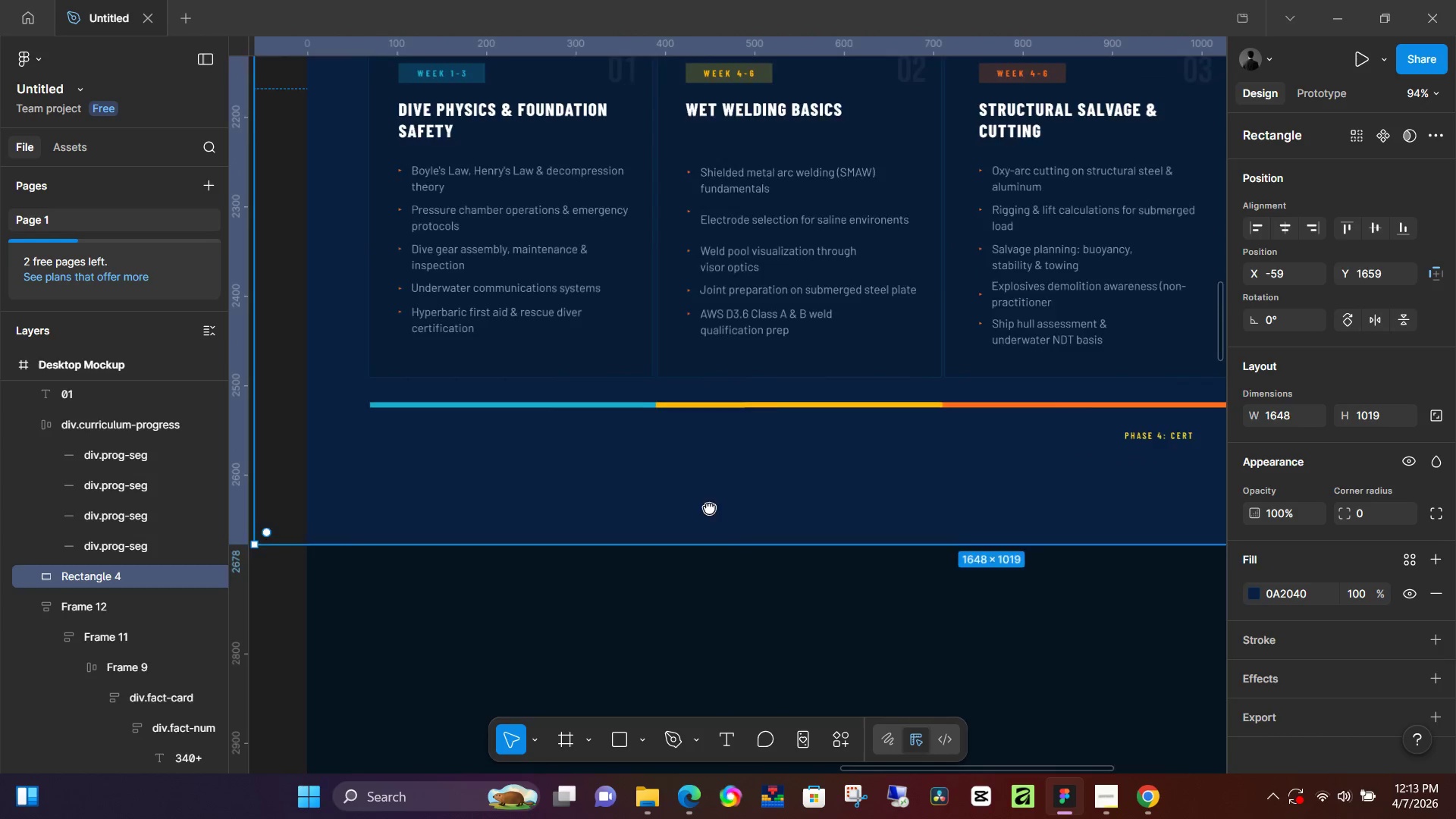 
hold_key(key=Space, duration=0.58)
 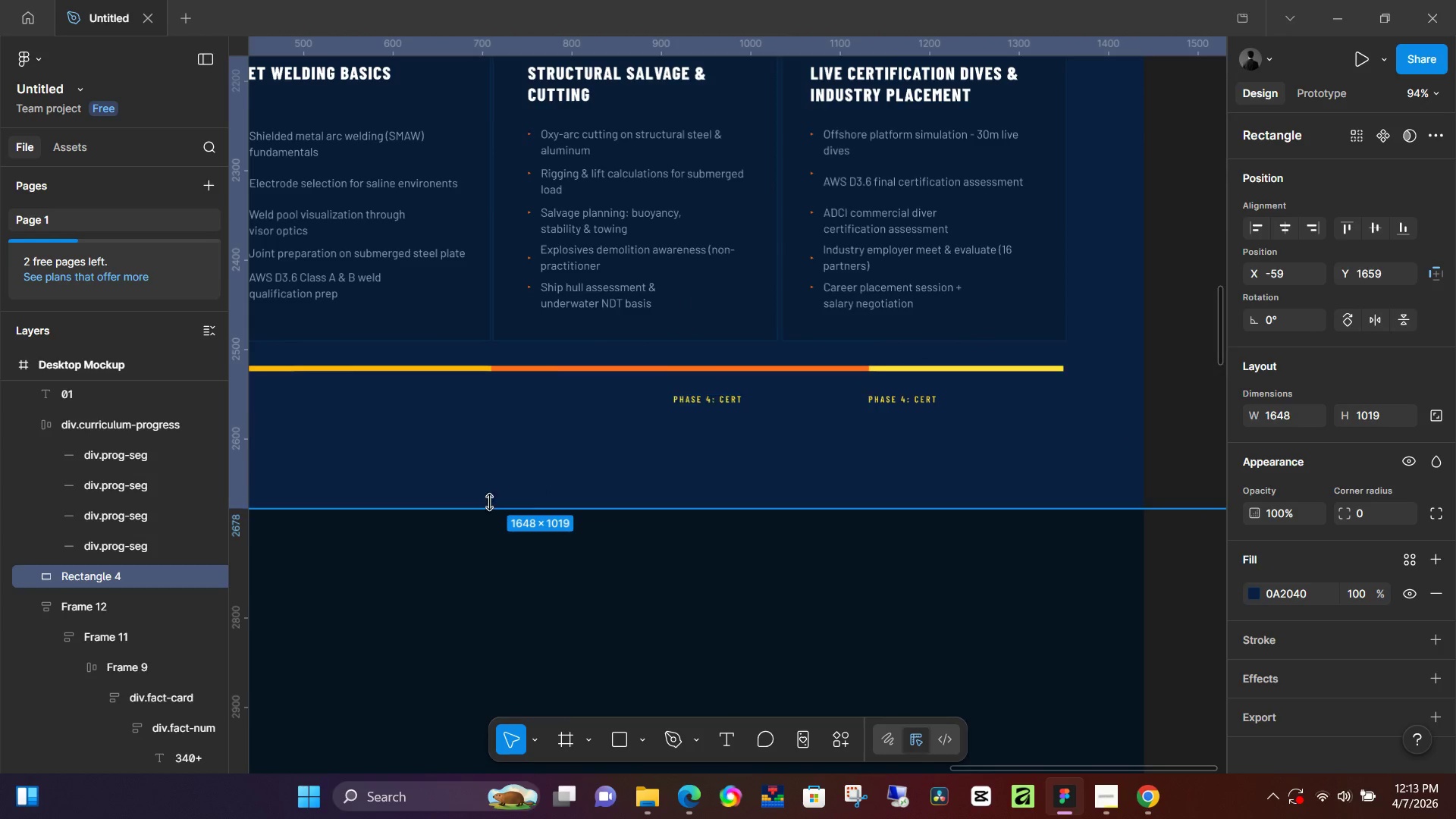 
left_click_drag(start_coordinate=[788, 504], to_coordinate=[337, 467])
 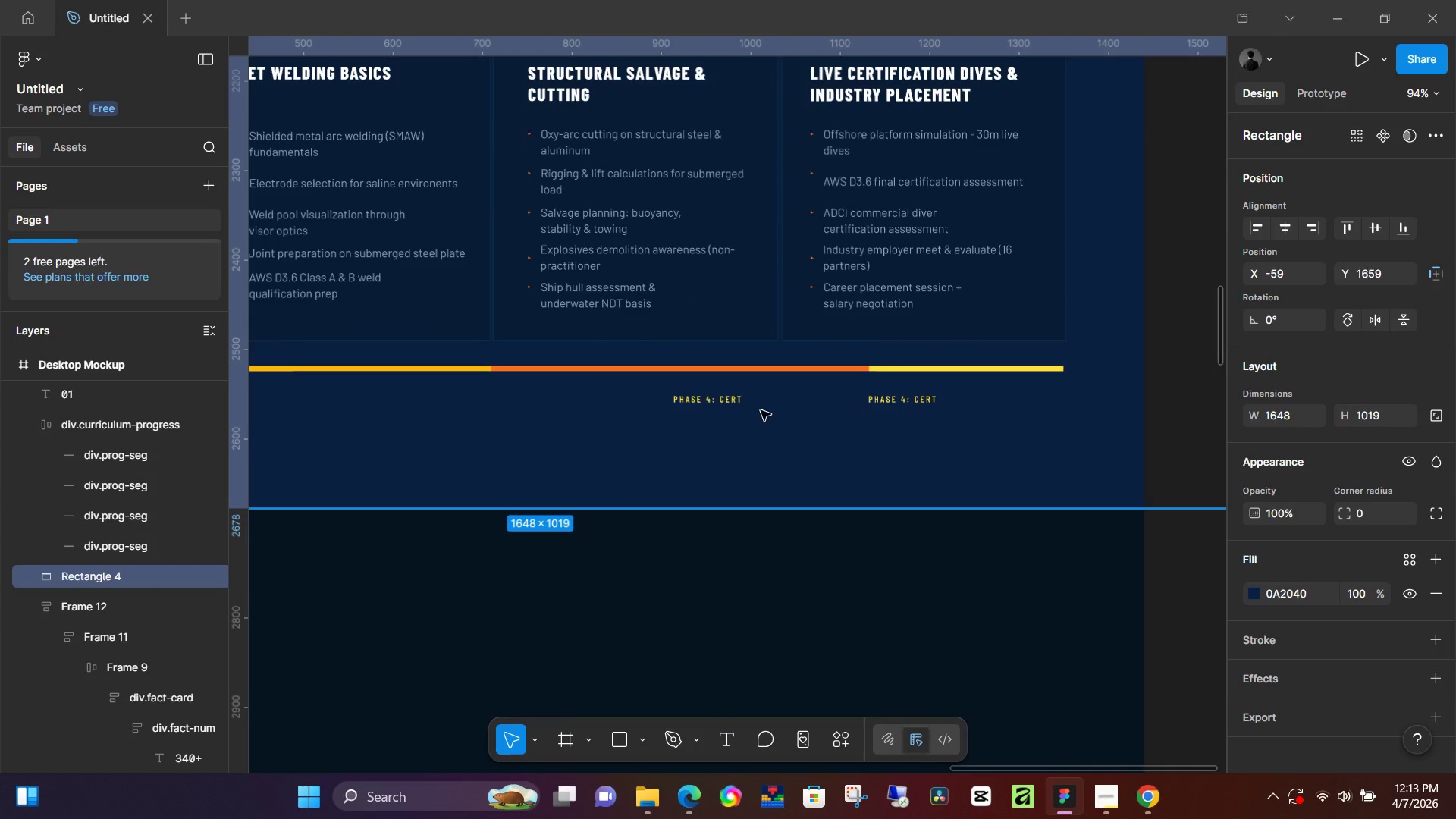 
key(Control+ControlLeft)
 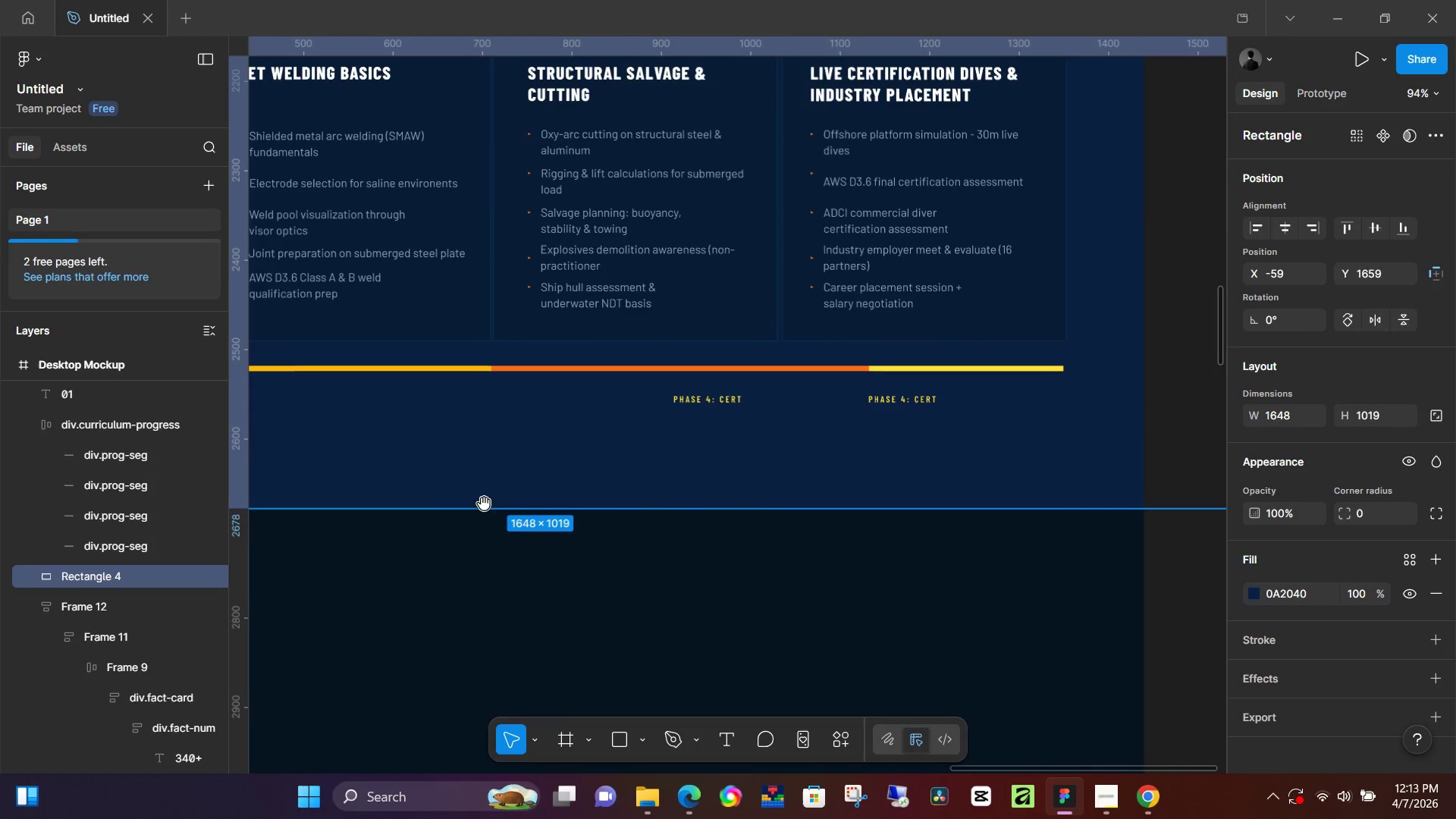 
hold_key(key=Space, duration=1.52)
 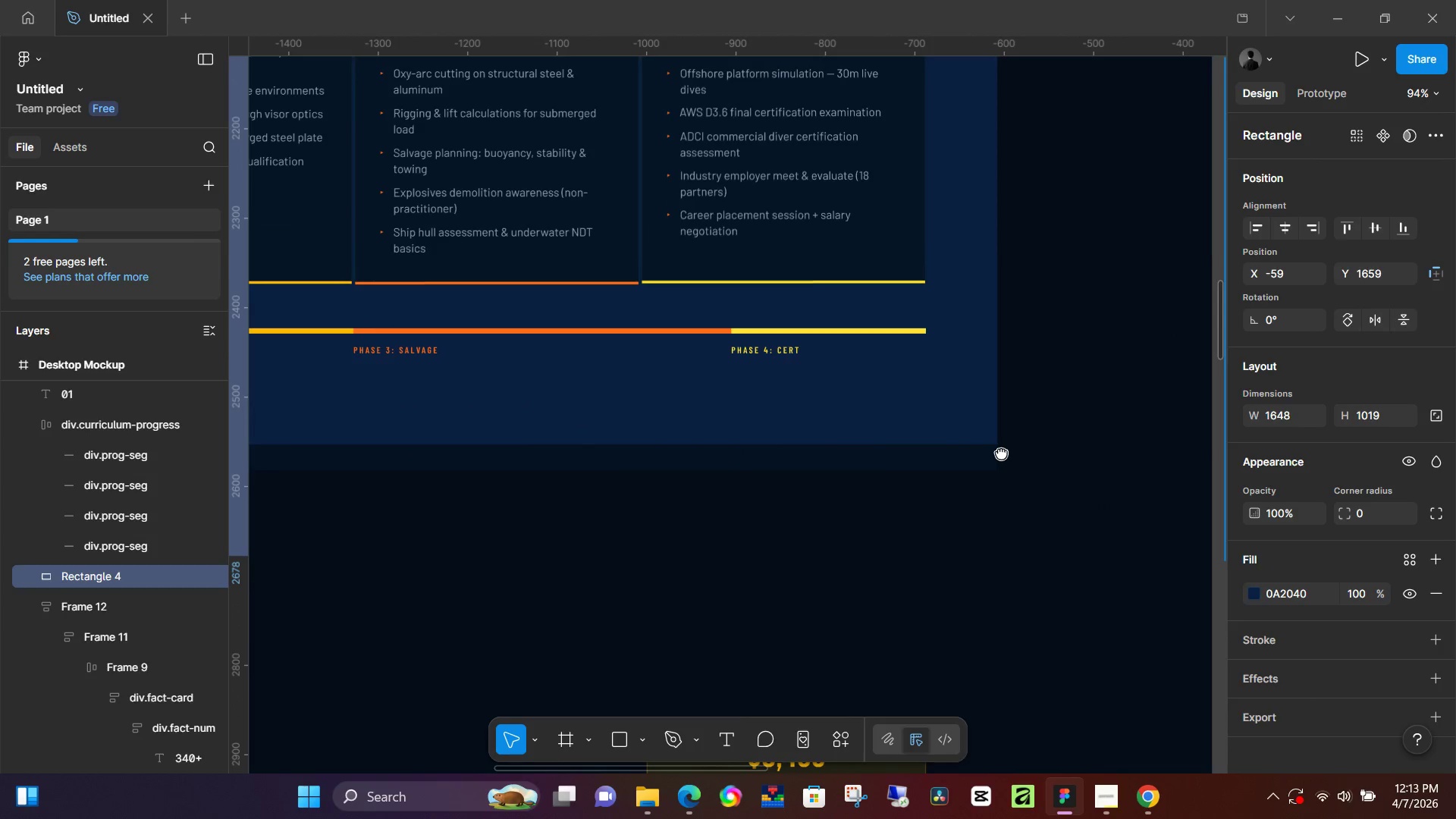 
left_click_drag(start_coordinate=[425, 508], to_coordinate=[1017, 447])
 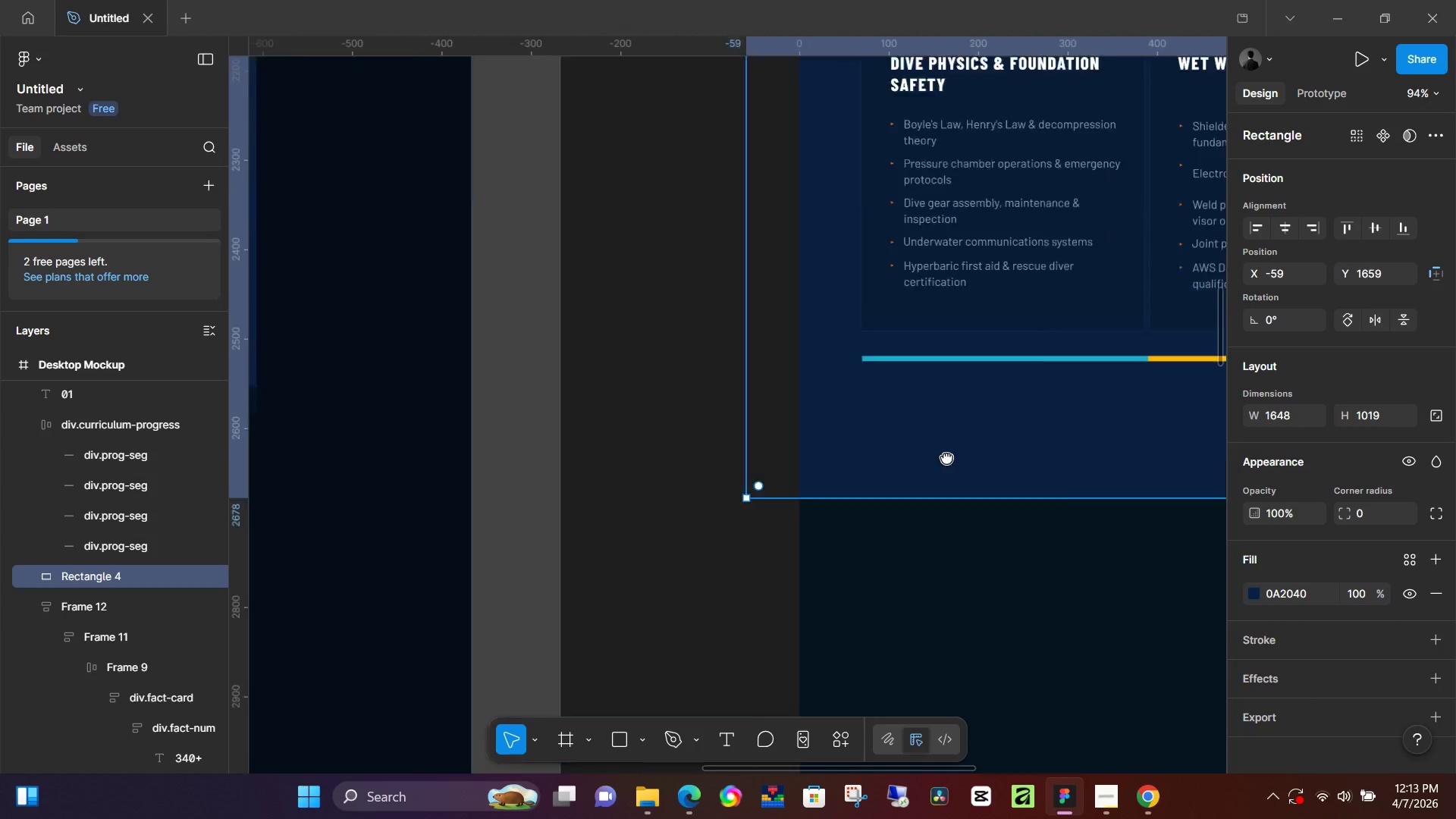 
left_click_drag(start_coordinate=[396, 400], to_coordinate=[1058, 458])
 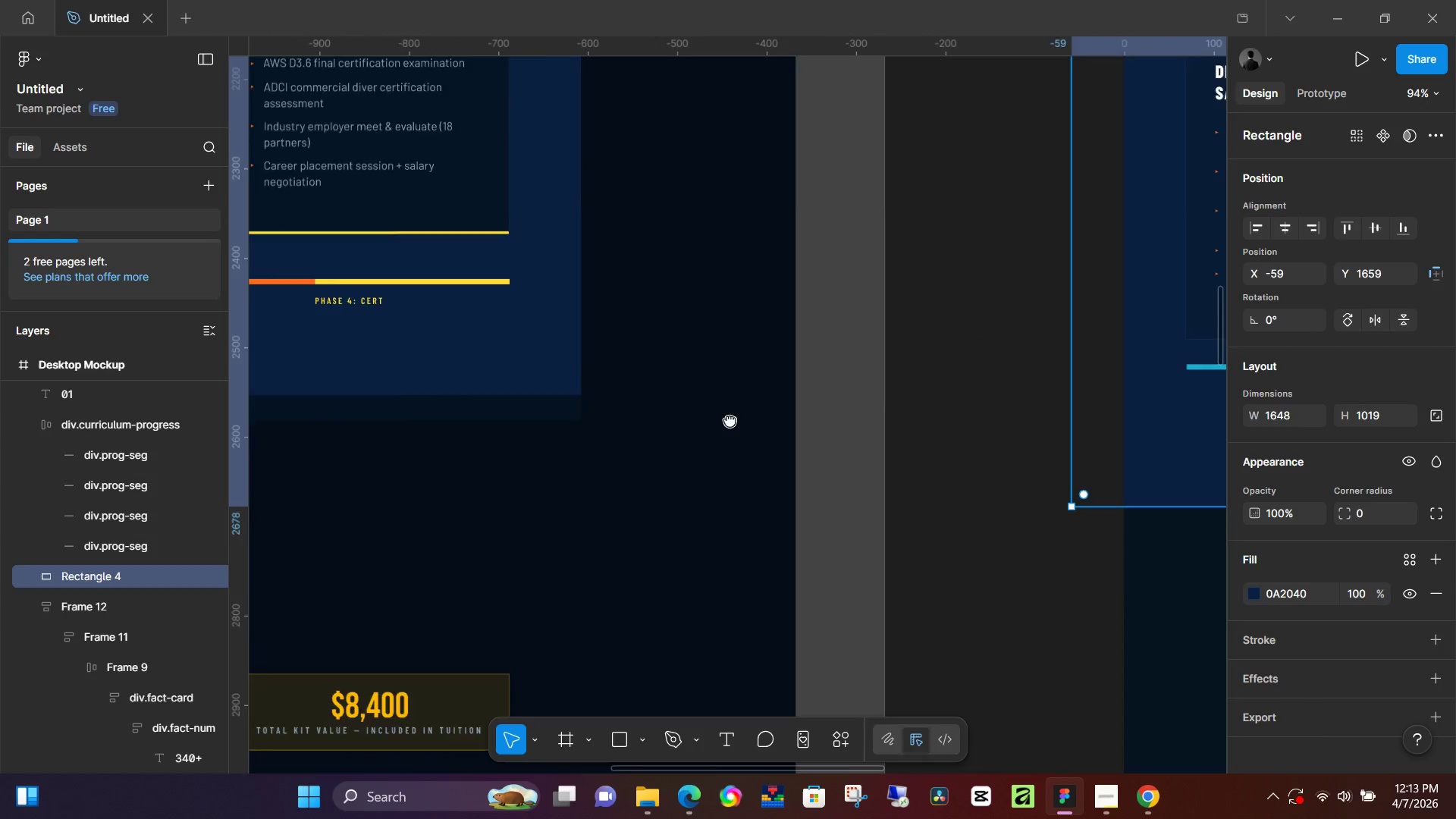 
left_click_drag(start_coordinate=[571, 403], to_coordinate=[422, 456])
 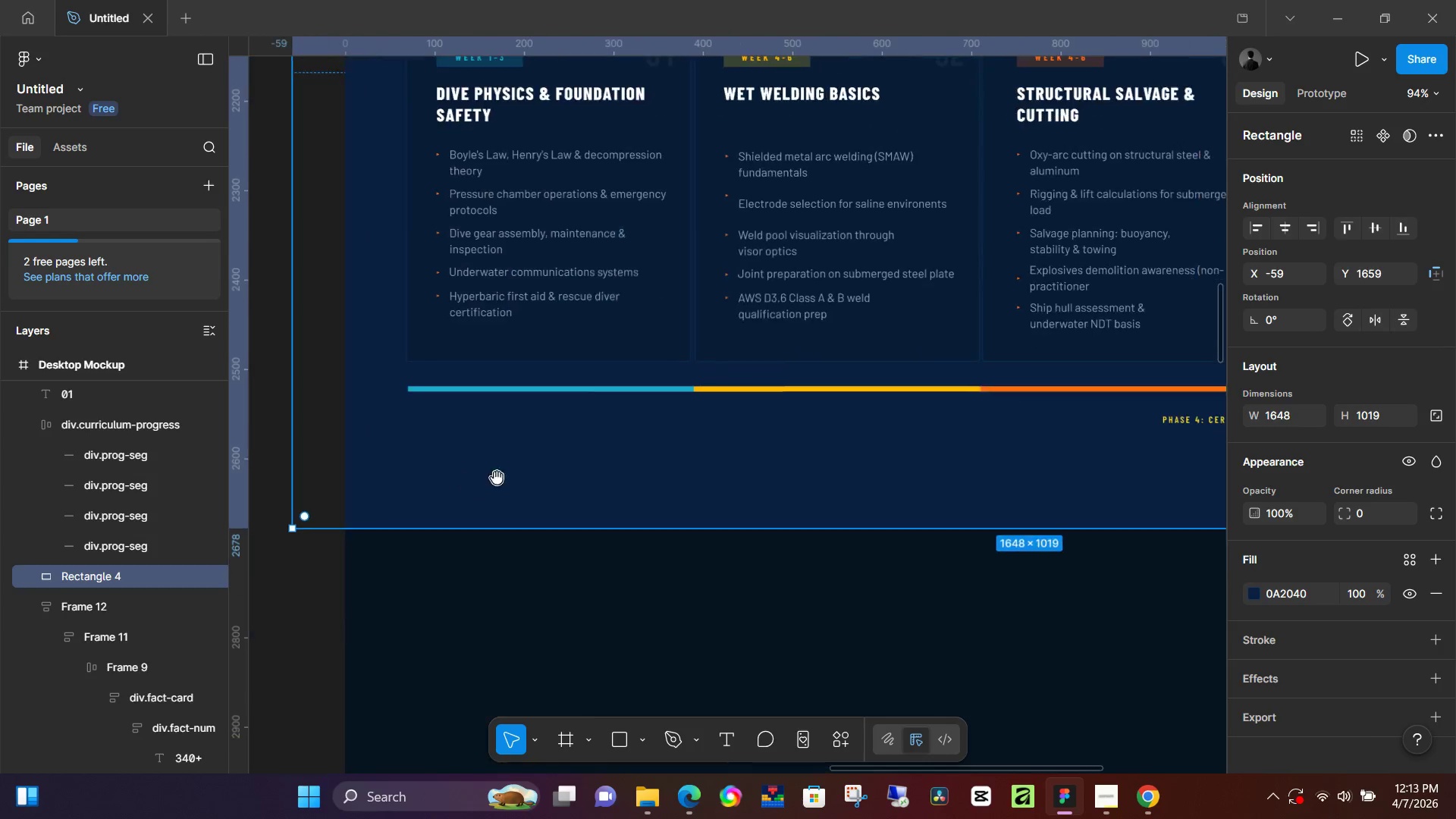 
hold_key(key=Space, duration=1.5)
 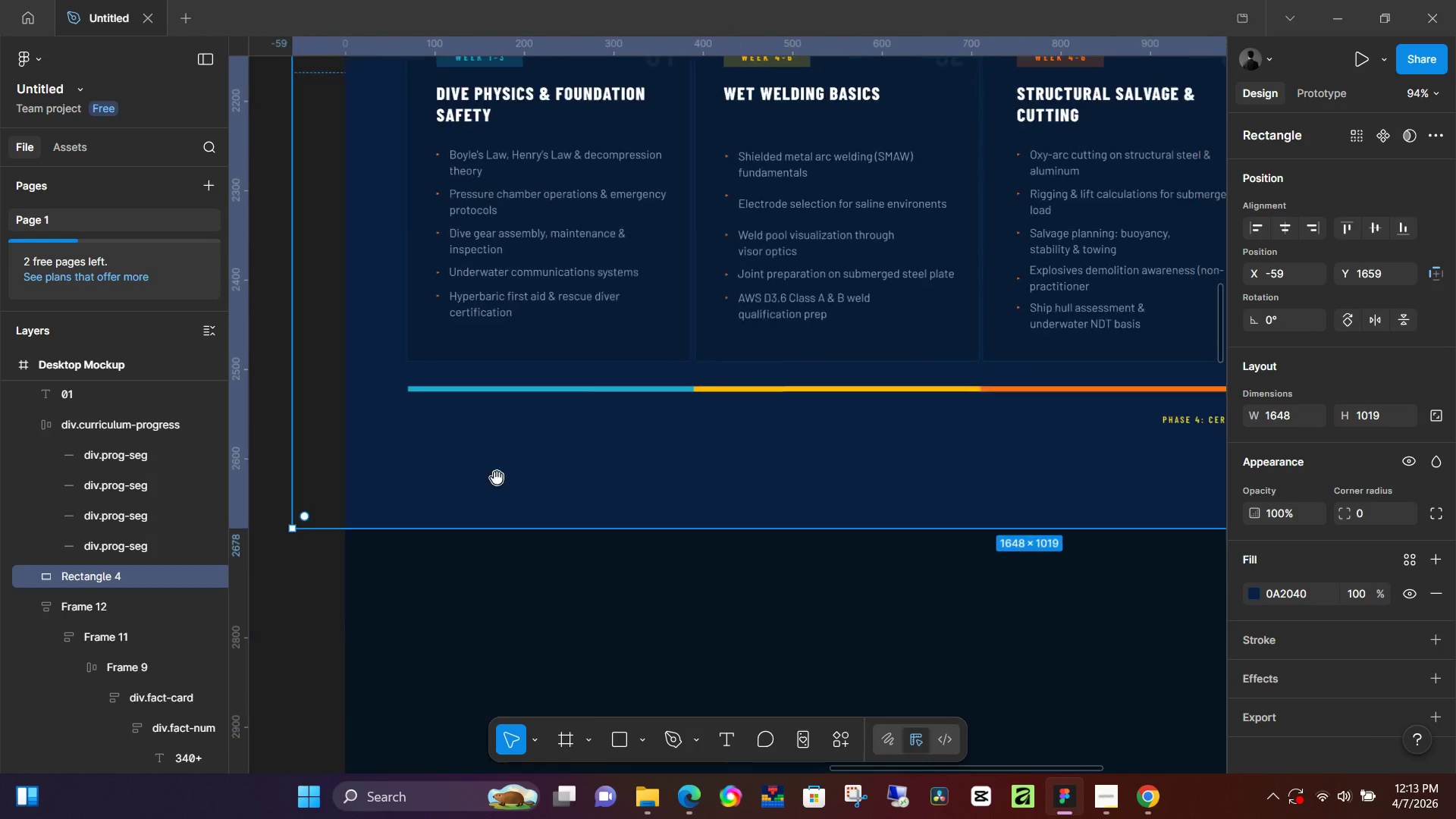 
hold_key(key=Space, duration=1.27)
 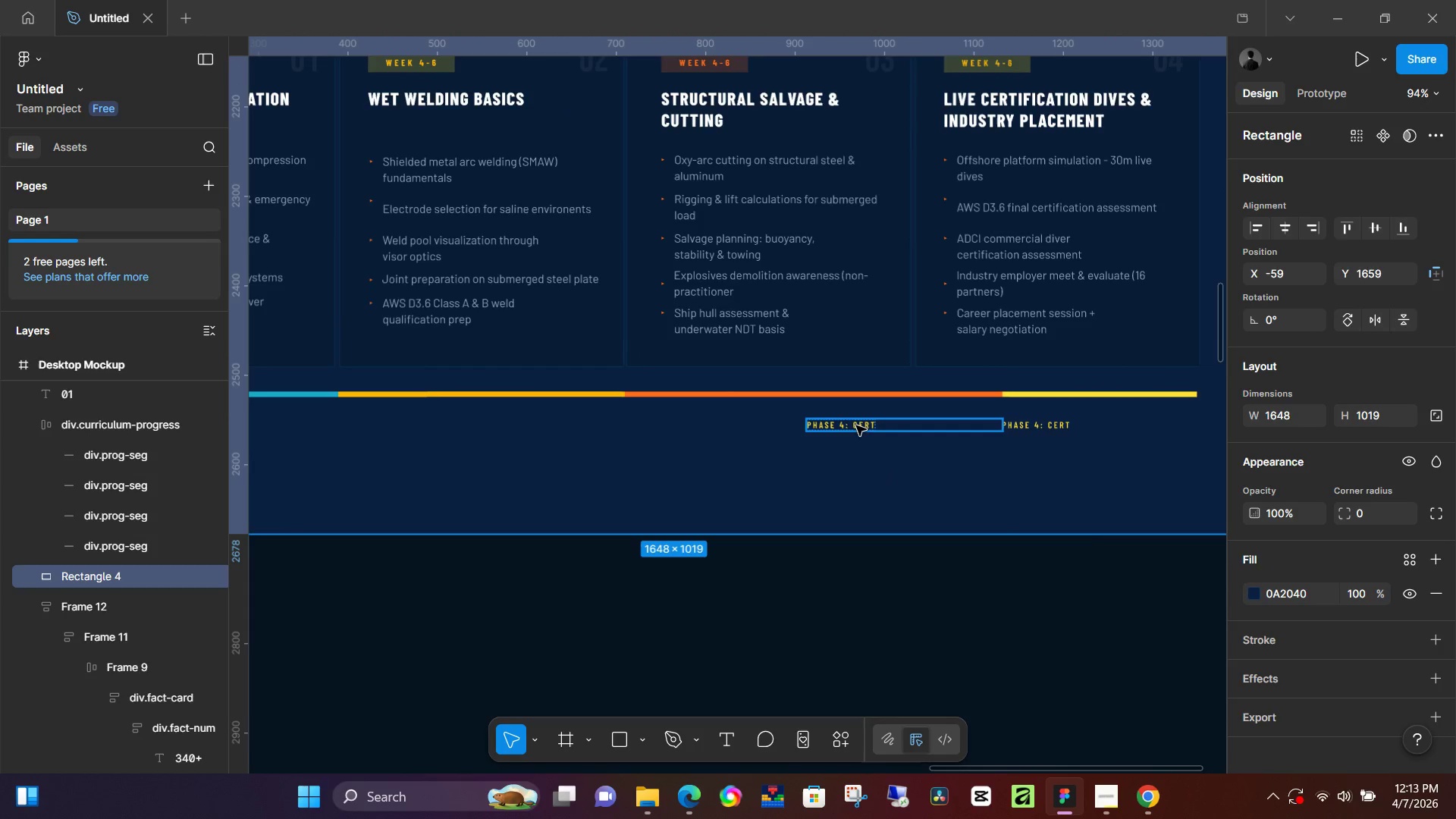 
left_click_drag(start_coordinate=[1084, 510], to_coordinate=[467, 479])
 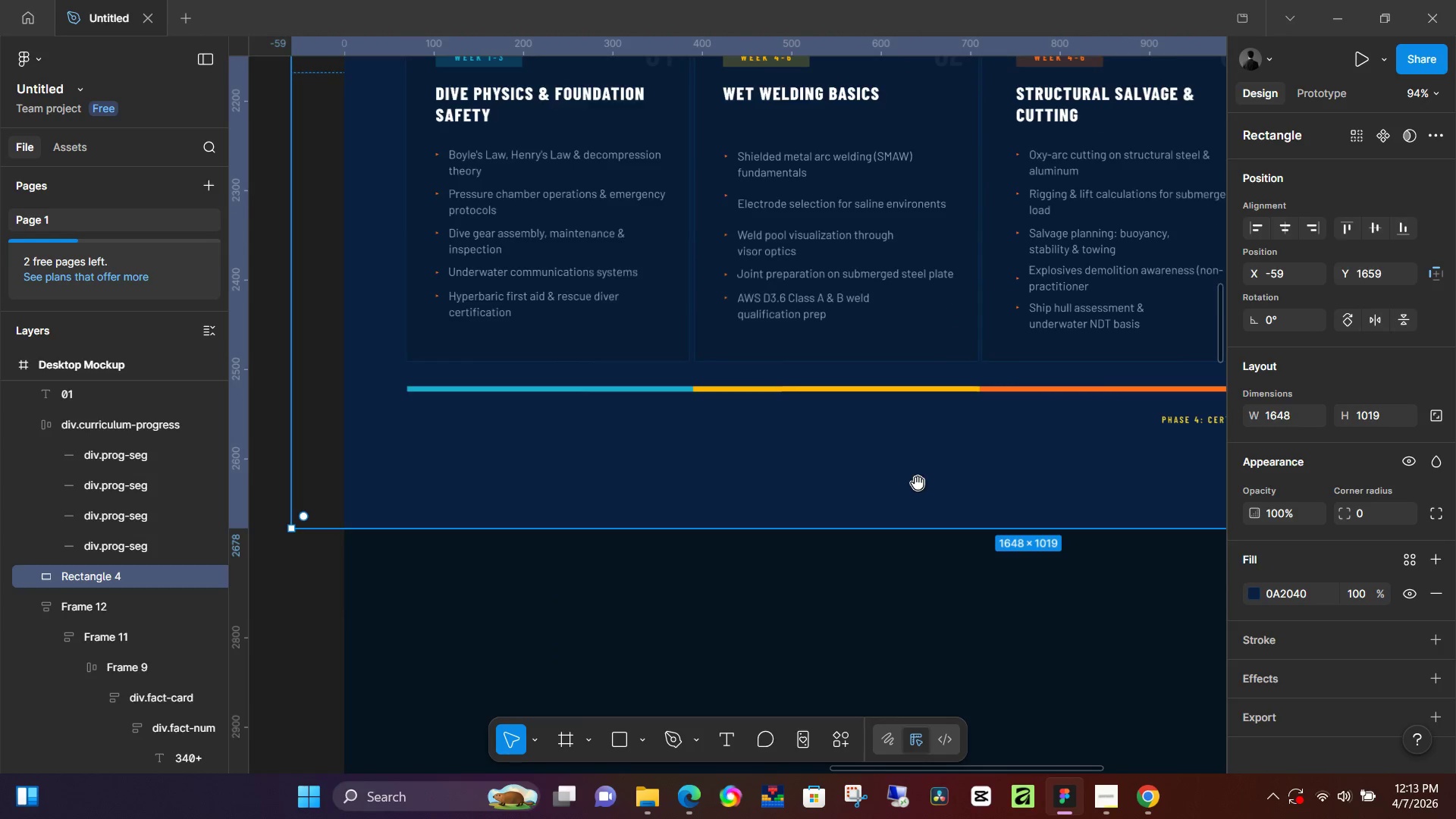 
left_click_drag(start_coordinate=[918, 483], to_coordinate=[563, 489])
 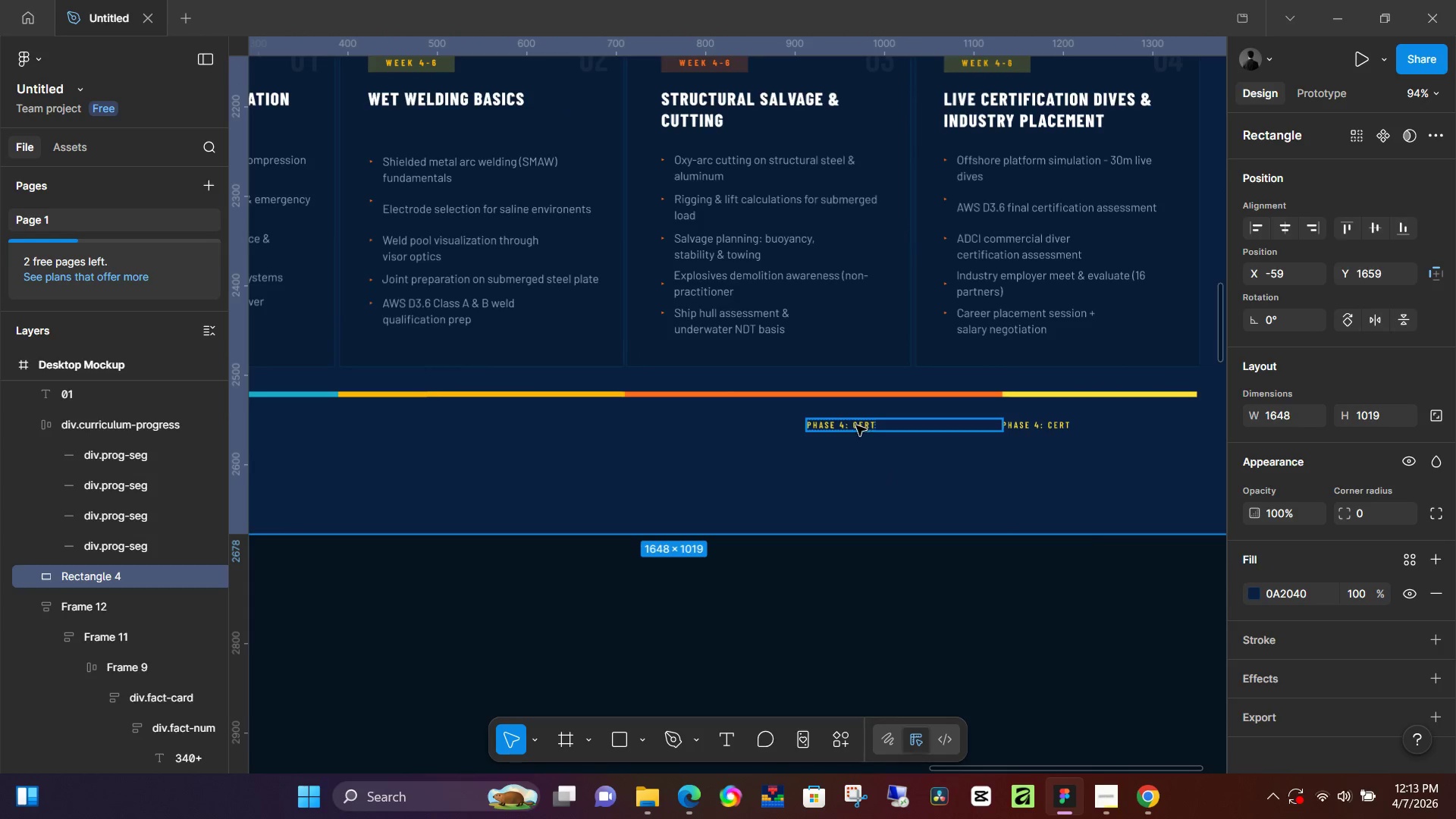 
left_click([856, 425])
 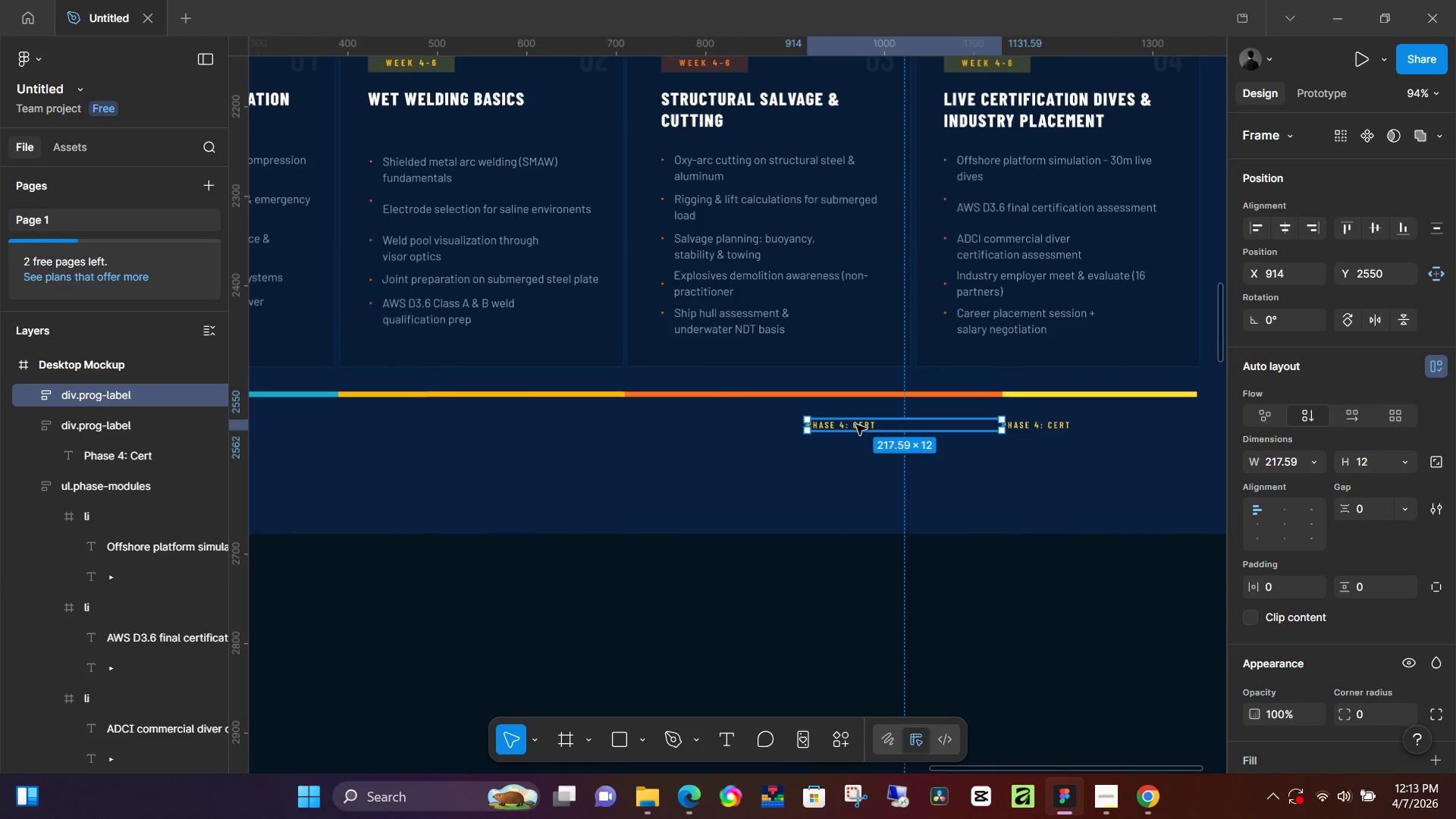 
left_click_drag(start_coordinate=[856, 425], to_coordinate=[675, 425])
 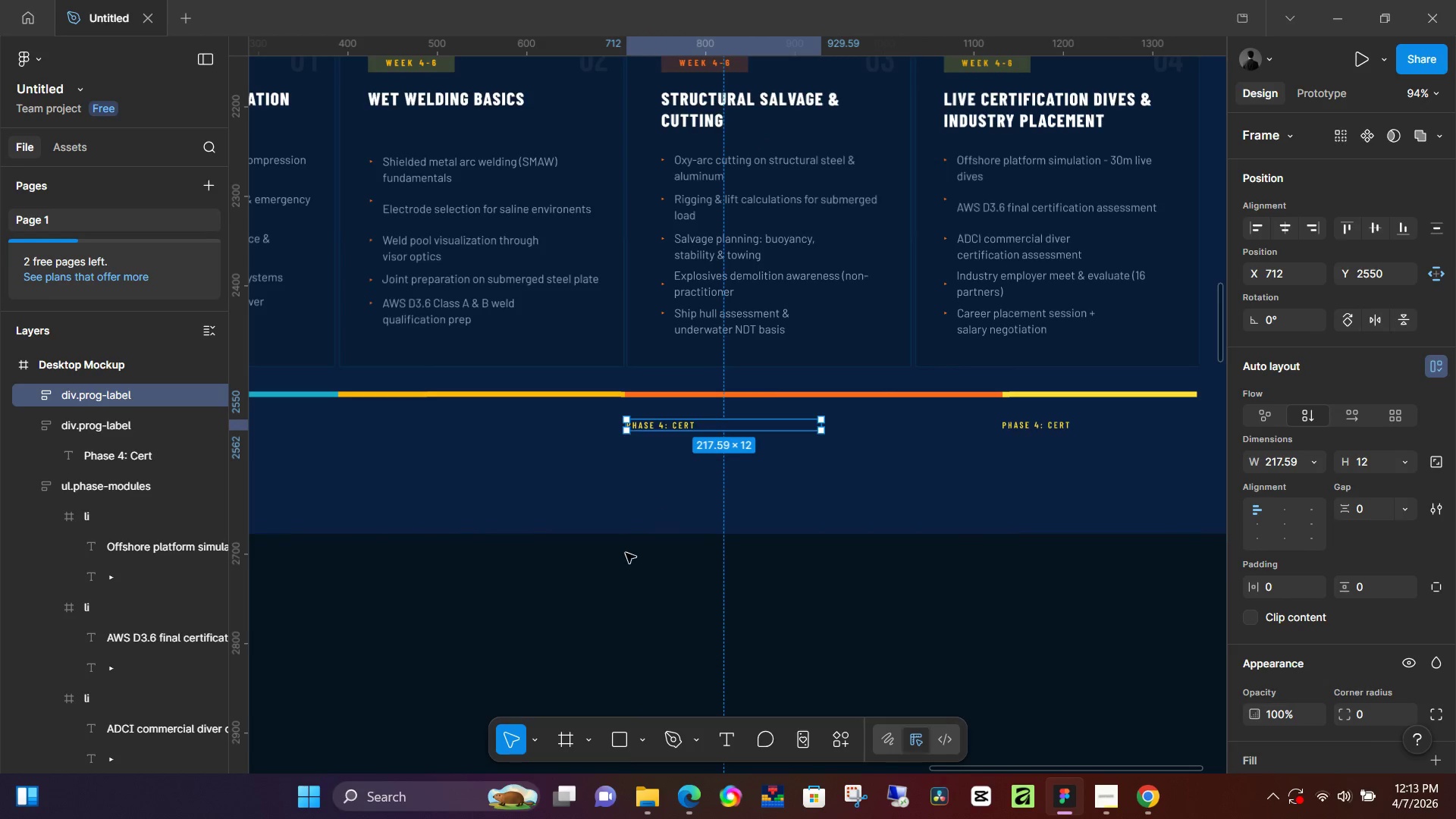 
left_click([626, 553])
 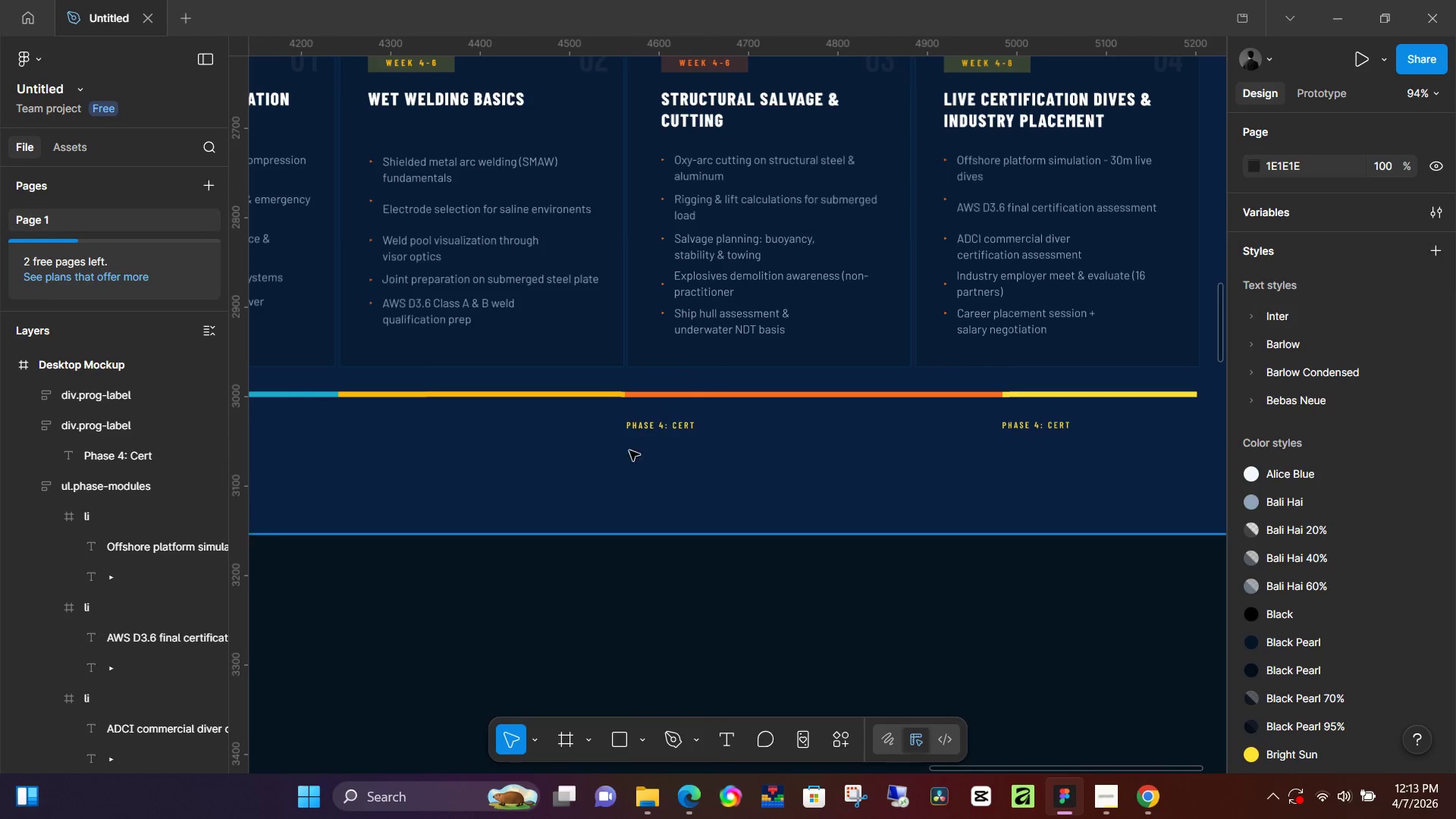 
hold_key(key=ControlLeft, duration=1.44)
scroll: coordinate [654, 392], scroll_direction: up, amount: 11.0
 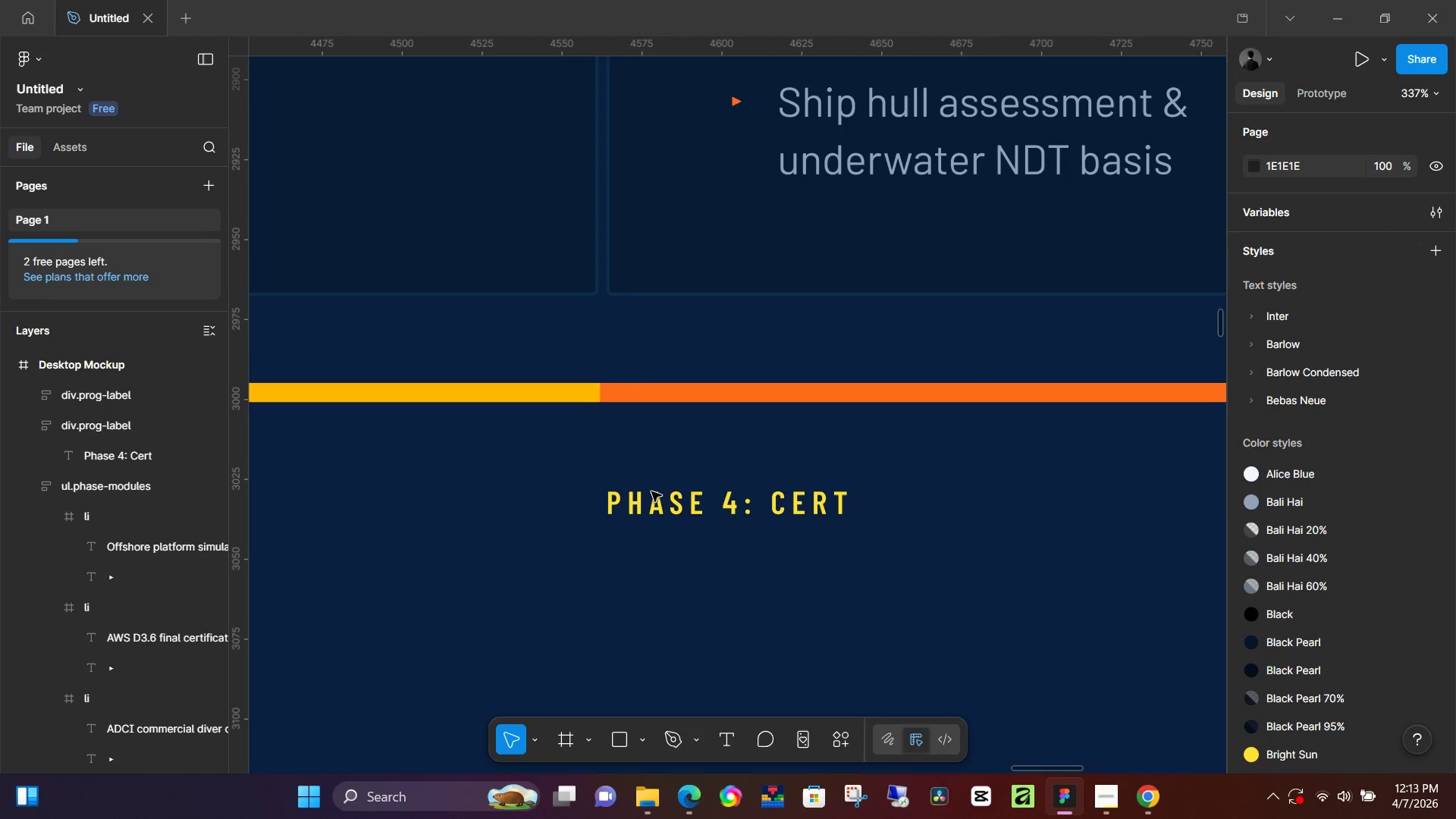 
left_click([652, 497])
 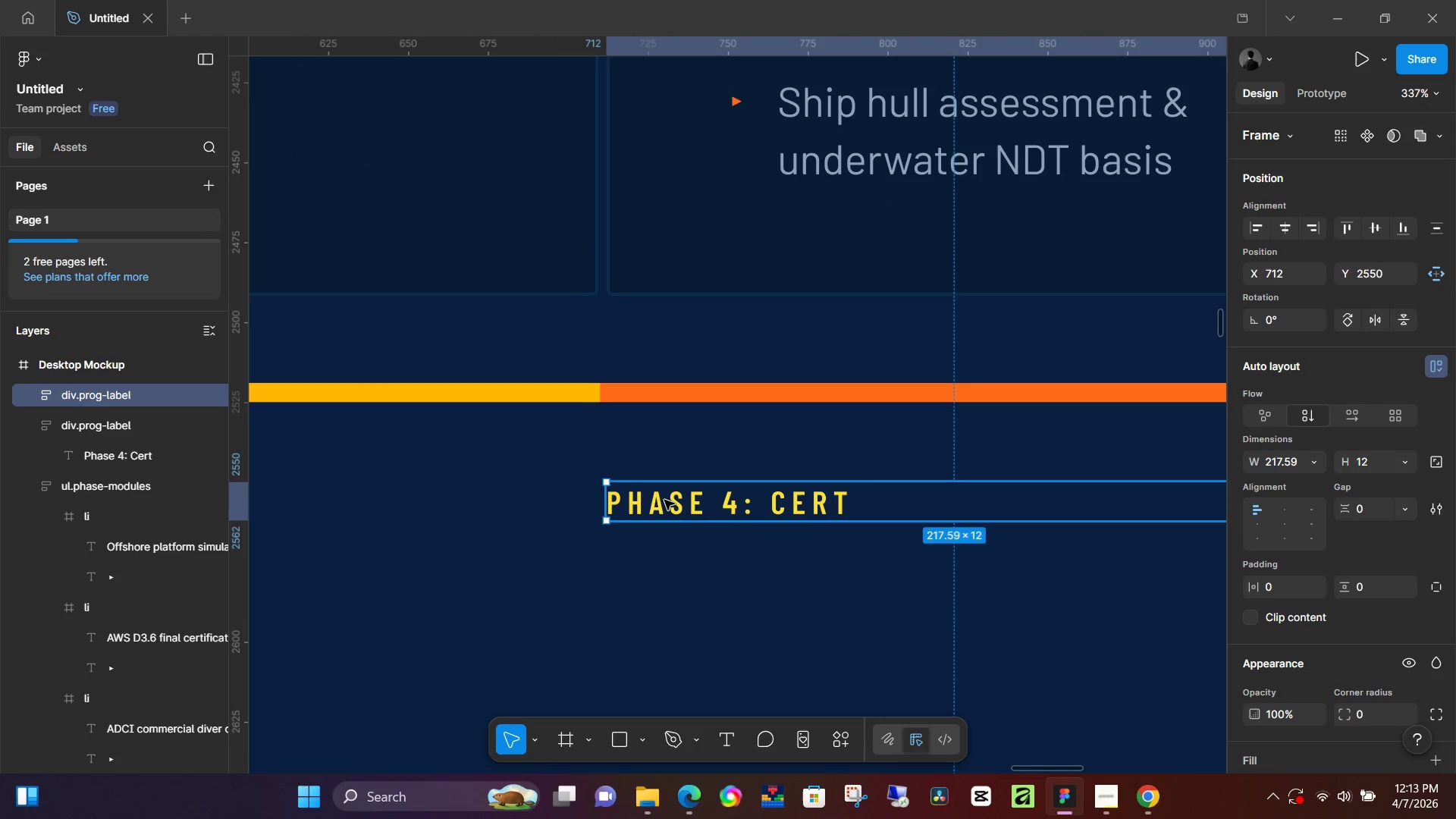 
left_click_drag(start_coordinate=[664, 500], to_coordinate=[655, 498])
 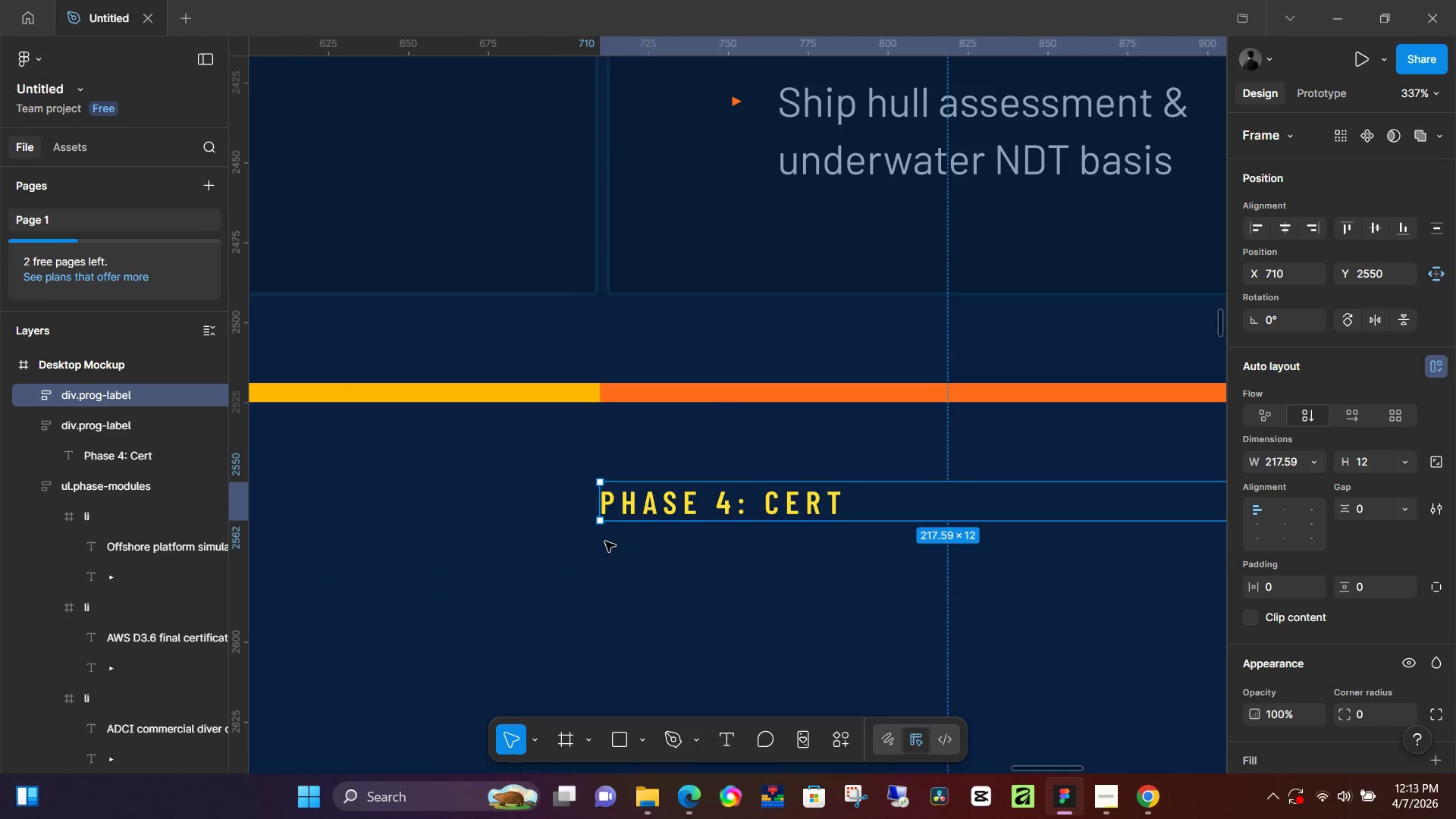 
hold_key(key=ControlLeft, duration=0.97)
scroll: coordinate [753, 578], scroll_direction: down, amount: 12.0
 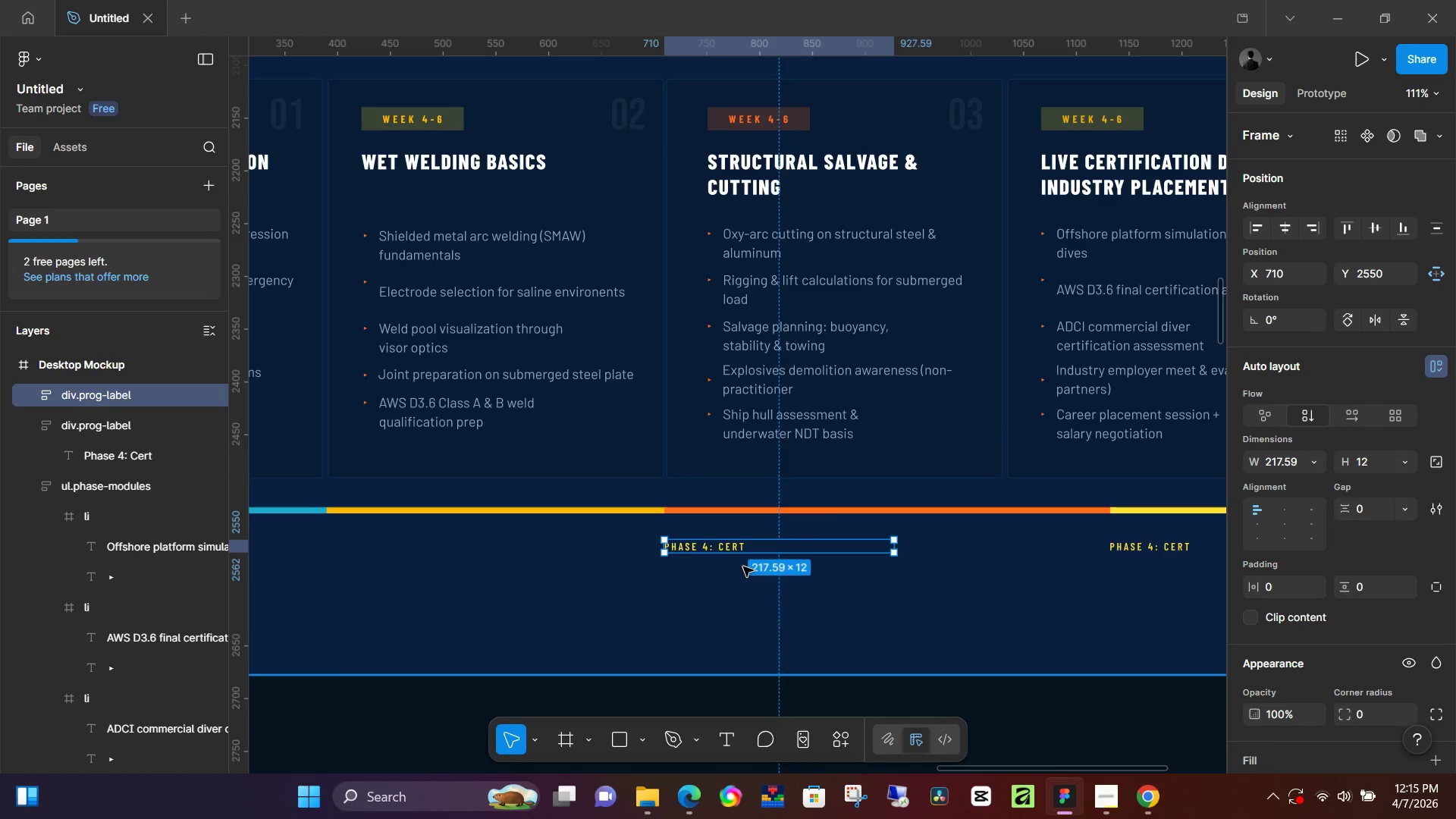 
wait(118.69)
 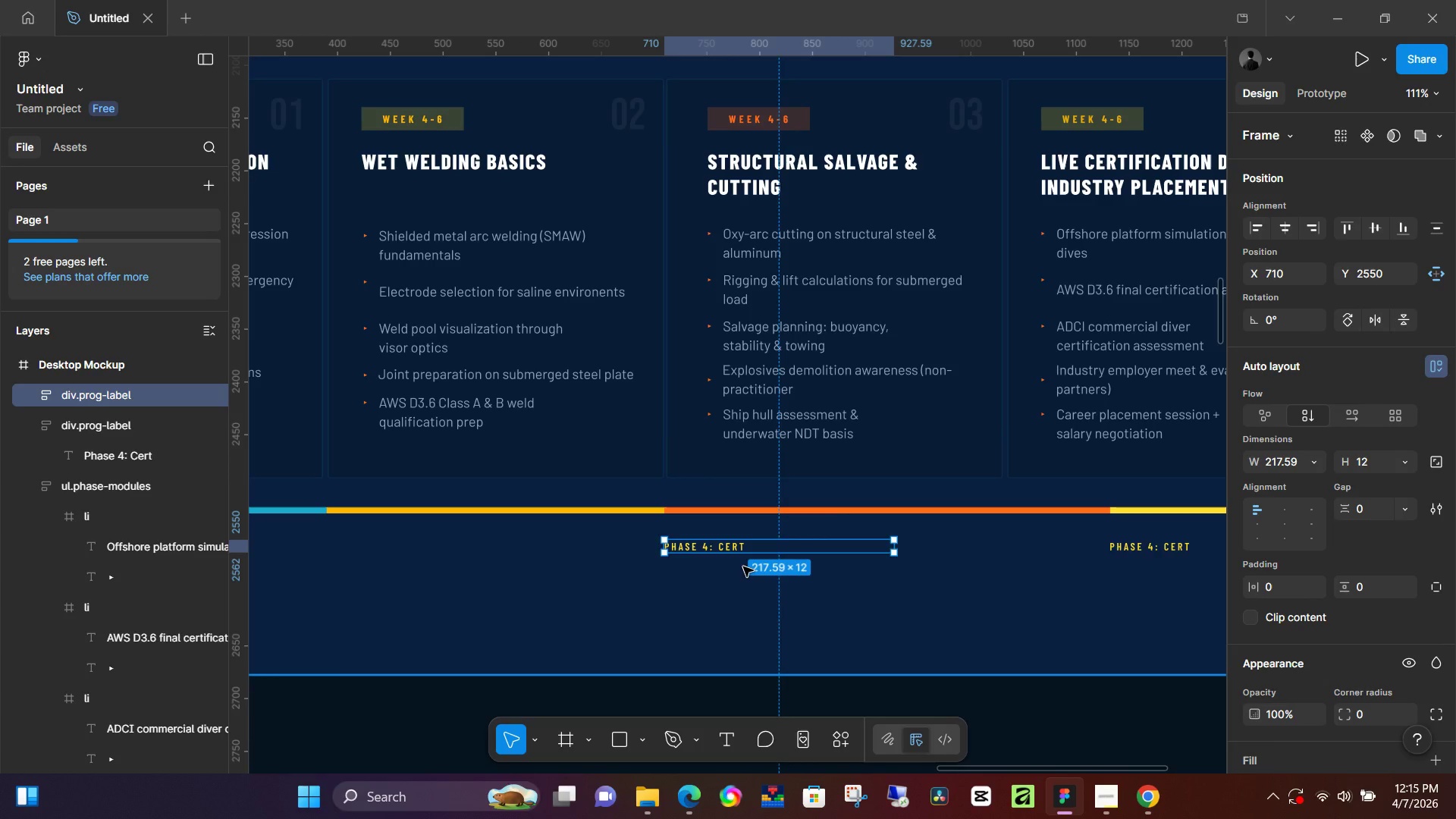 
hold_key(key=Space, duration=0.62)
 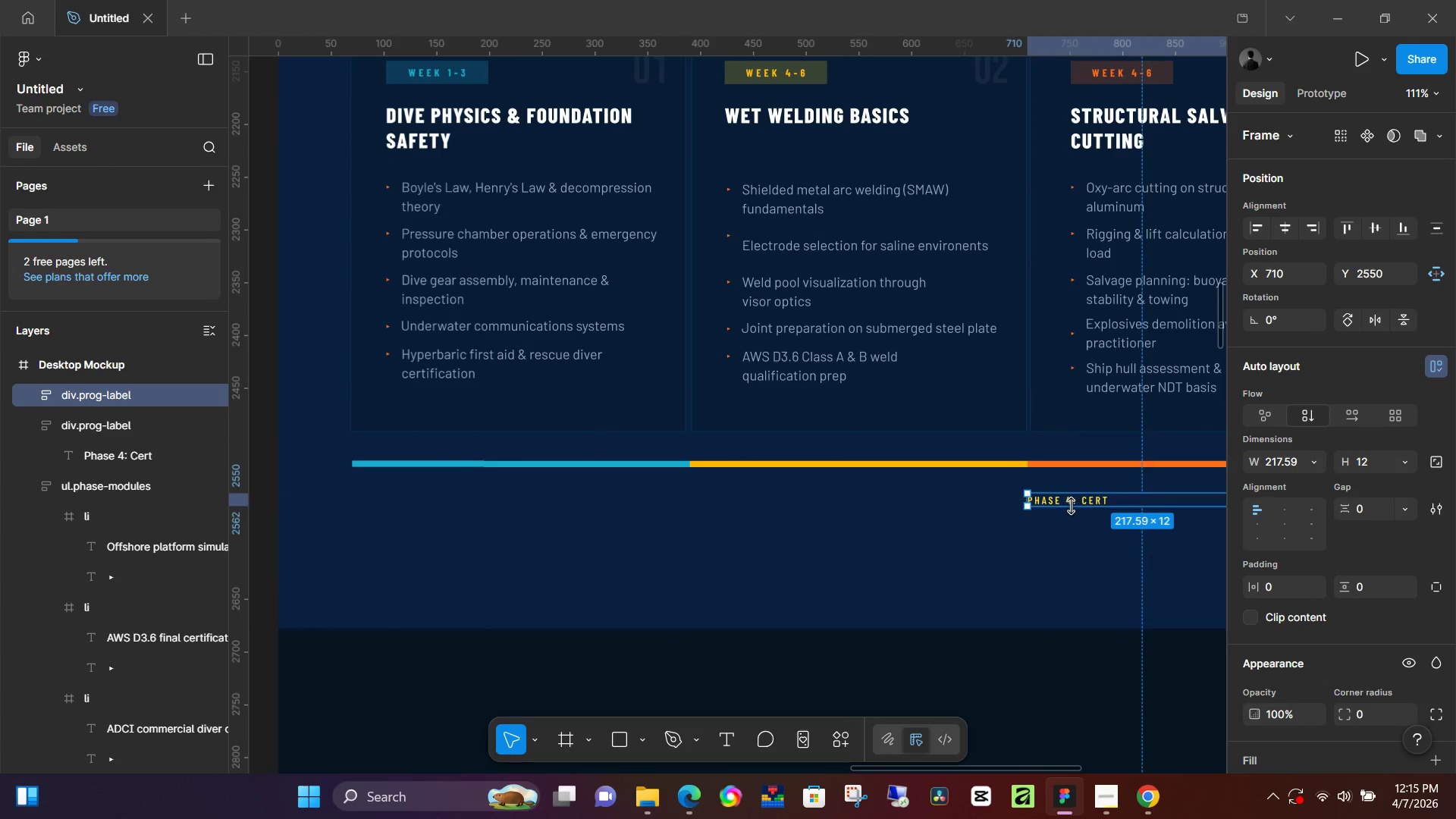 
left_click_drag(start_coordinate=[546, 629], to_coordinate=[909, 582])
 